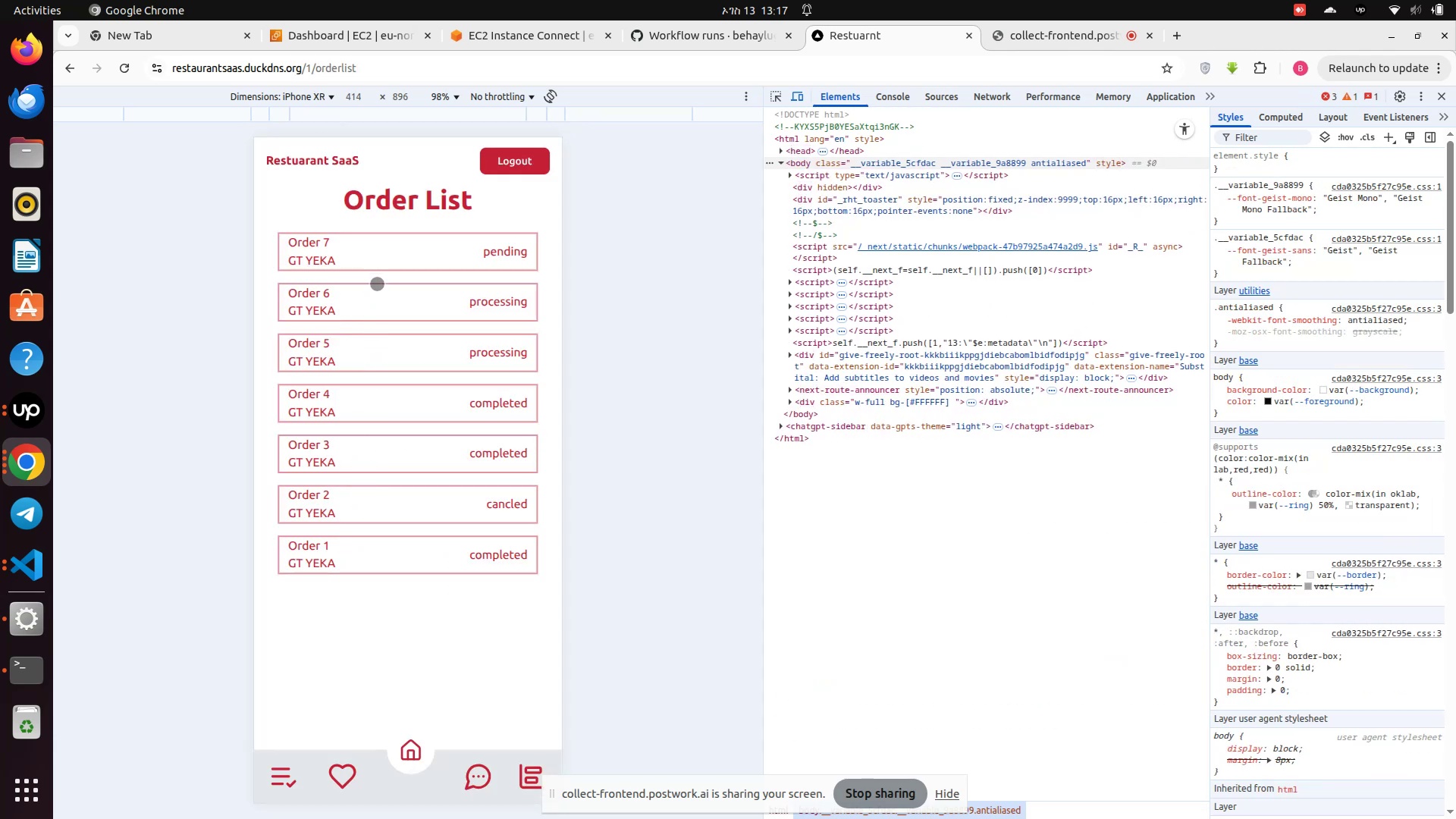 
left_click([370, 257])
 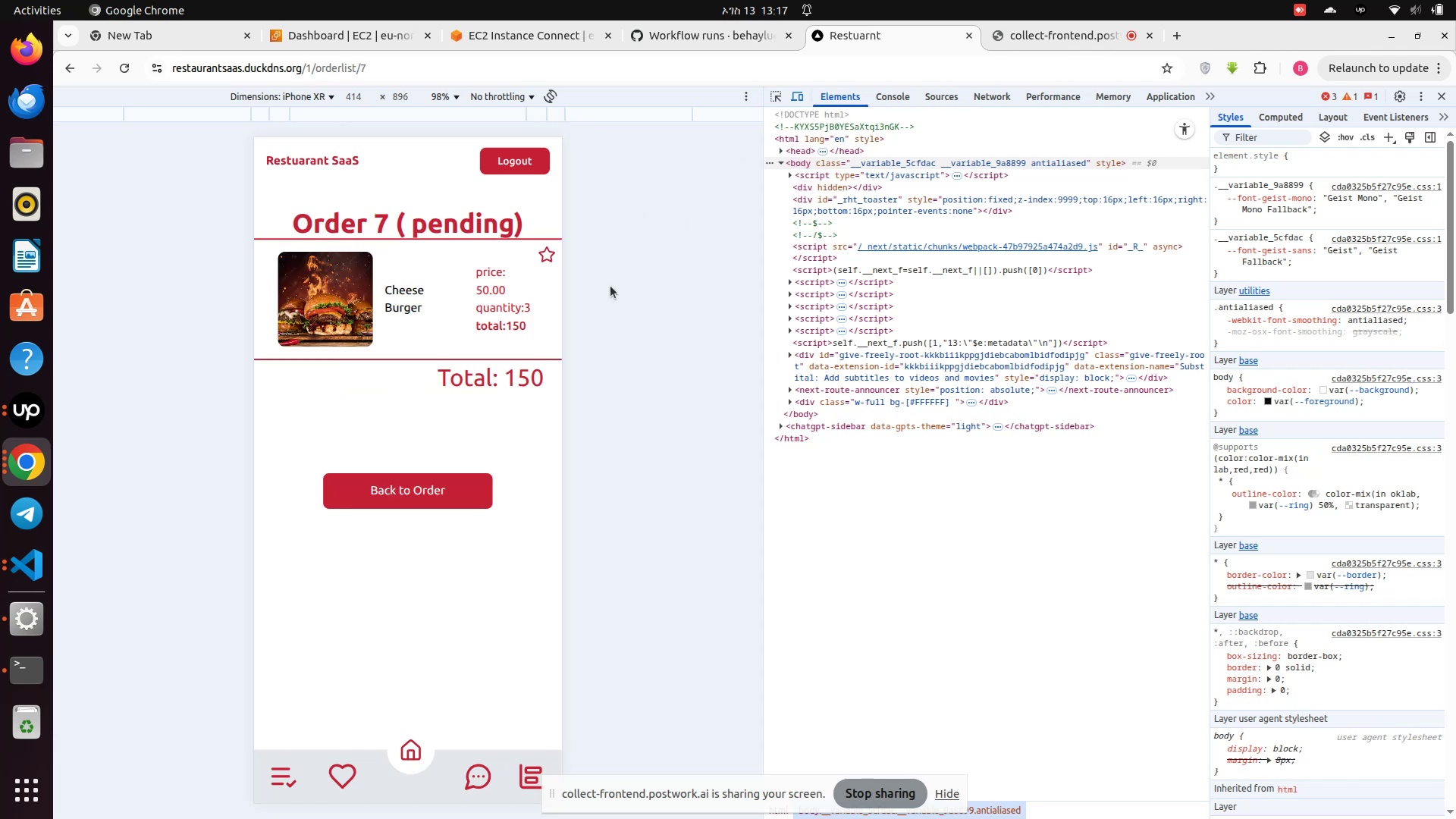 
left_click([543, 256])
 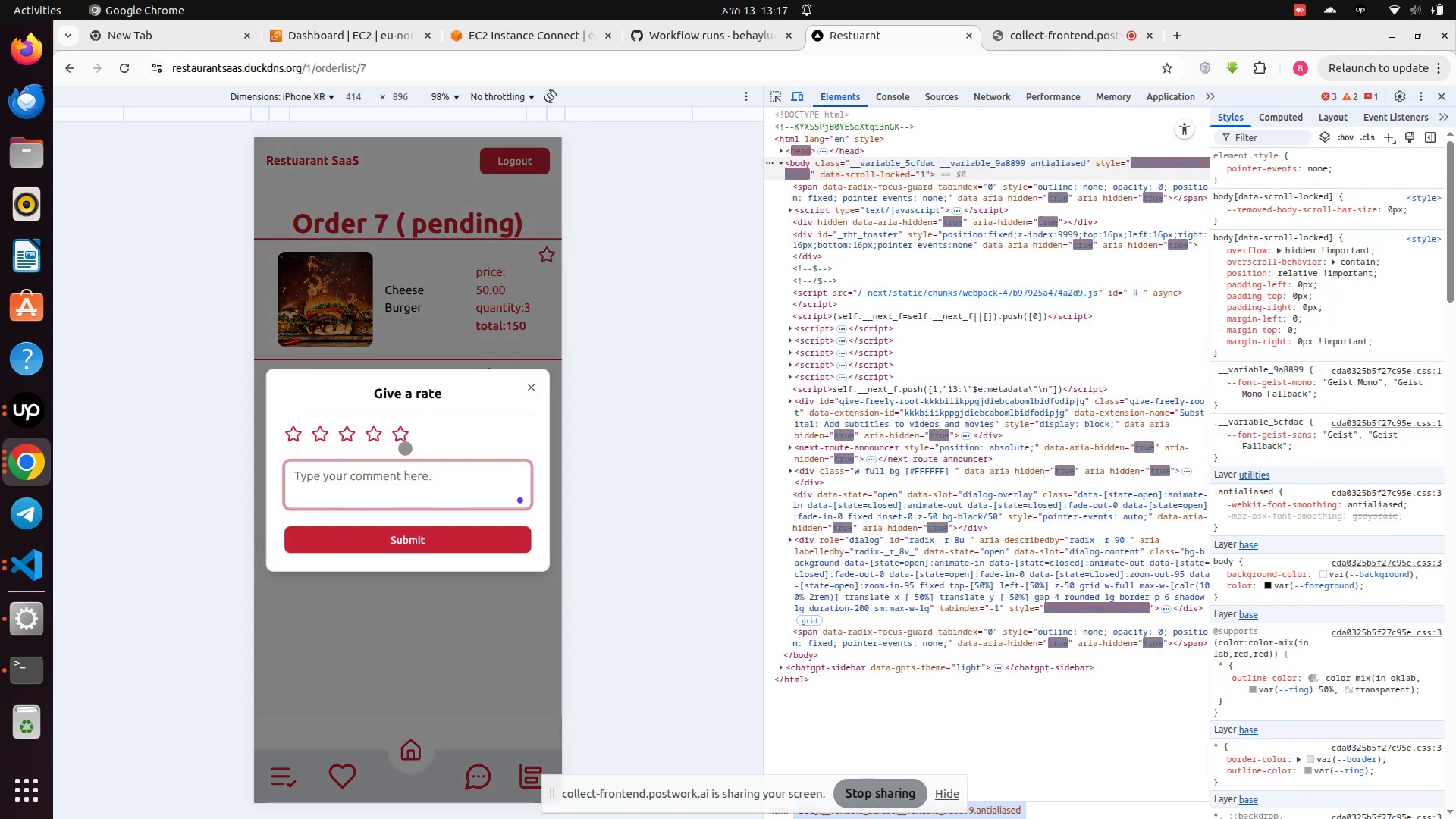 
left_click([397, 433])
 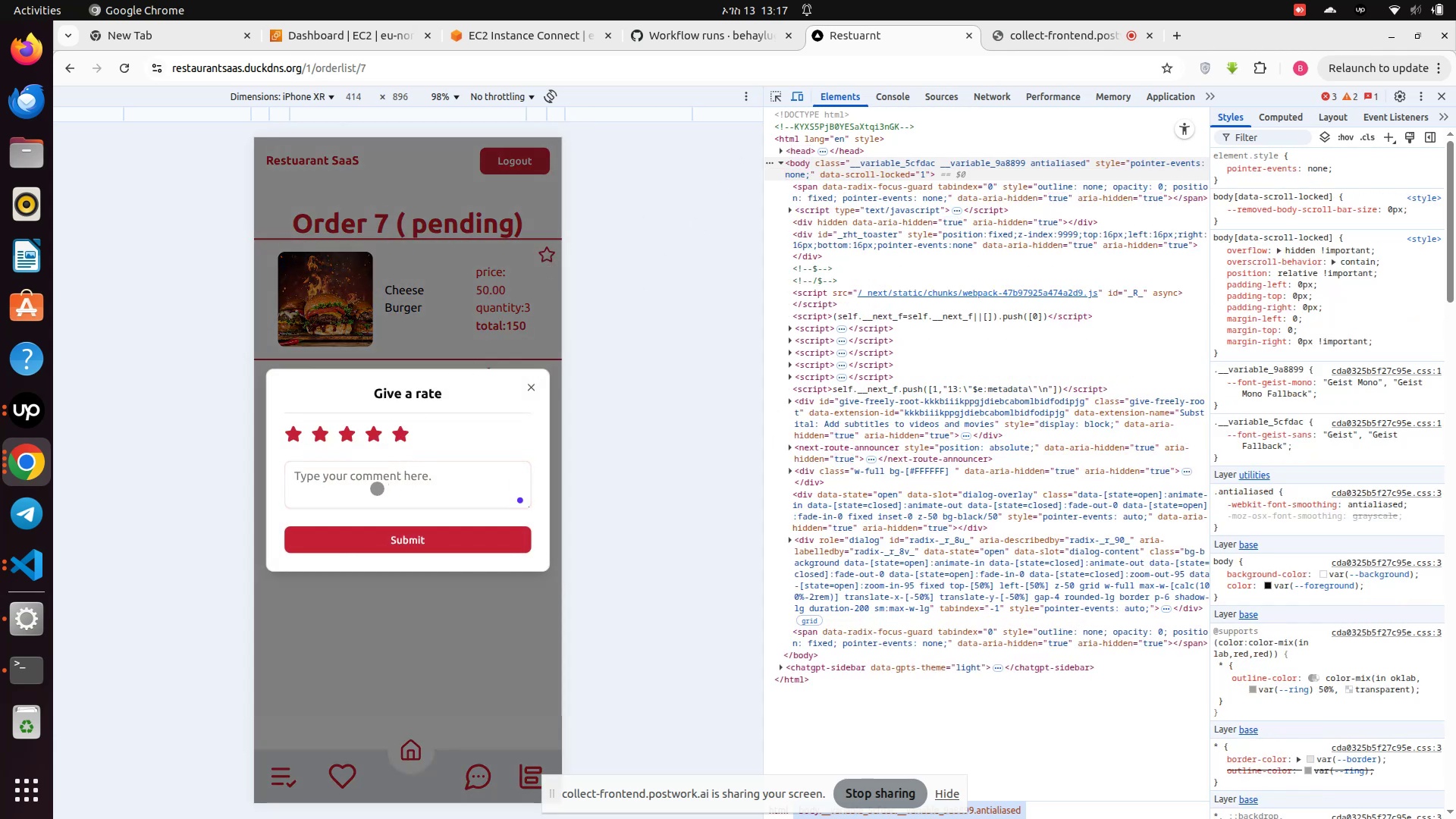 
left_click([377, 488])
 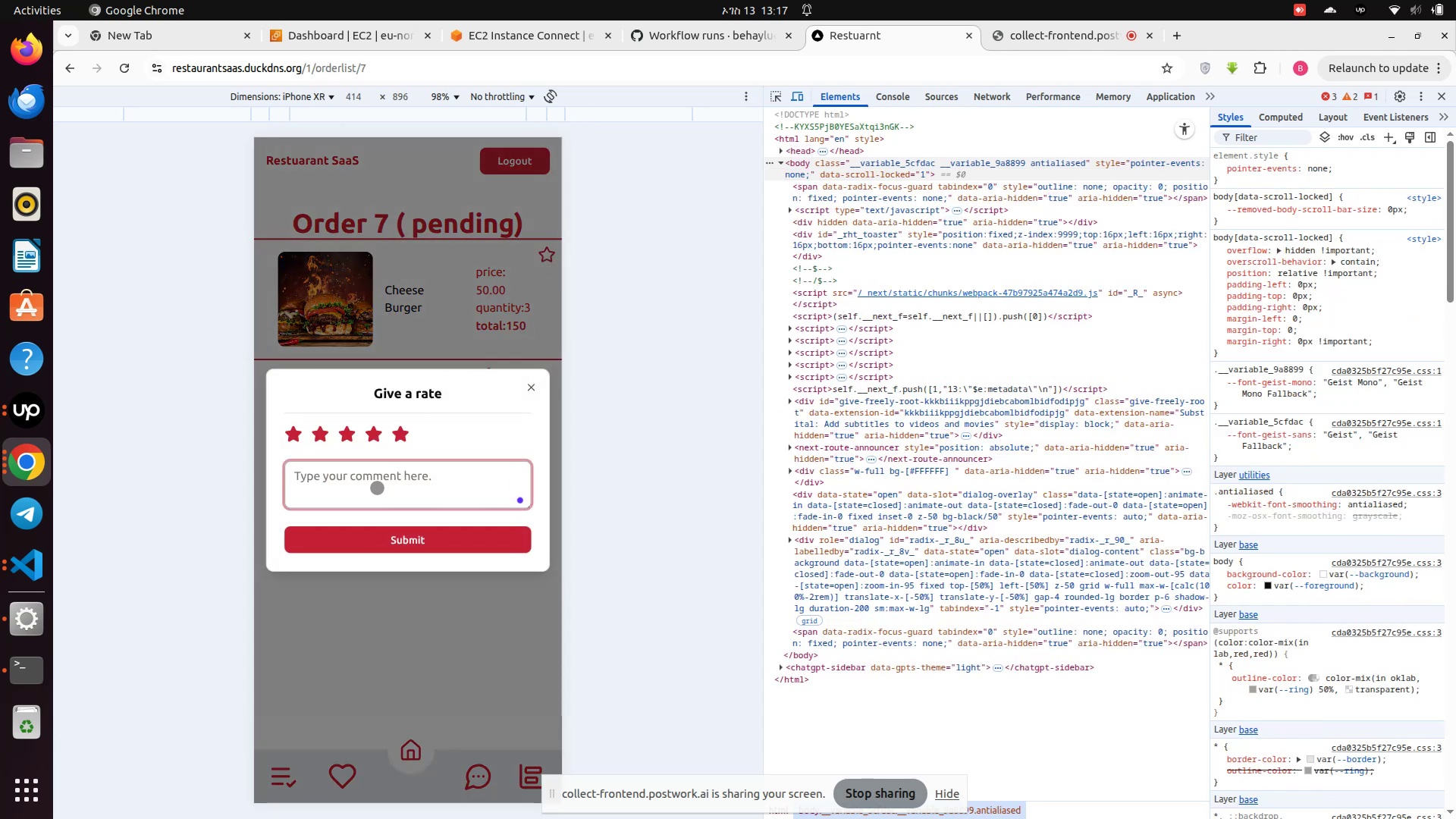 
type(good)
 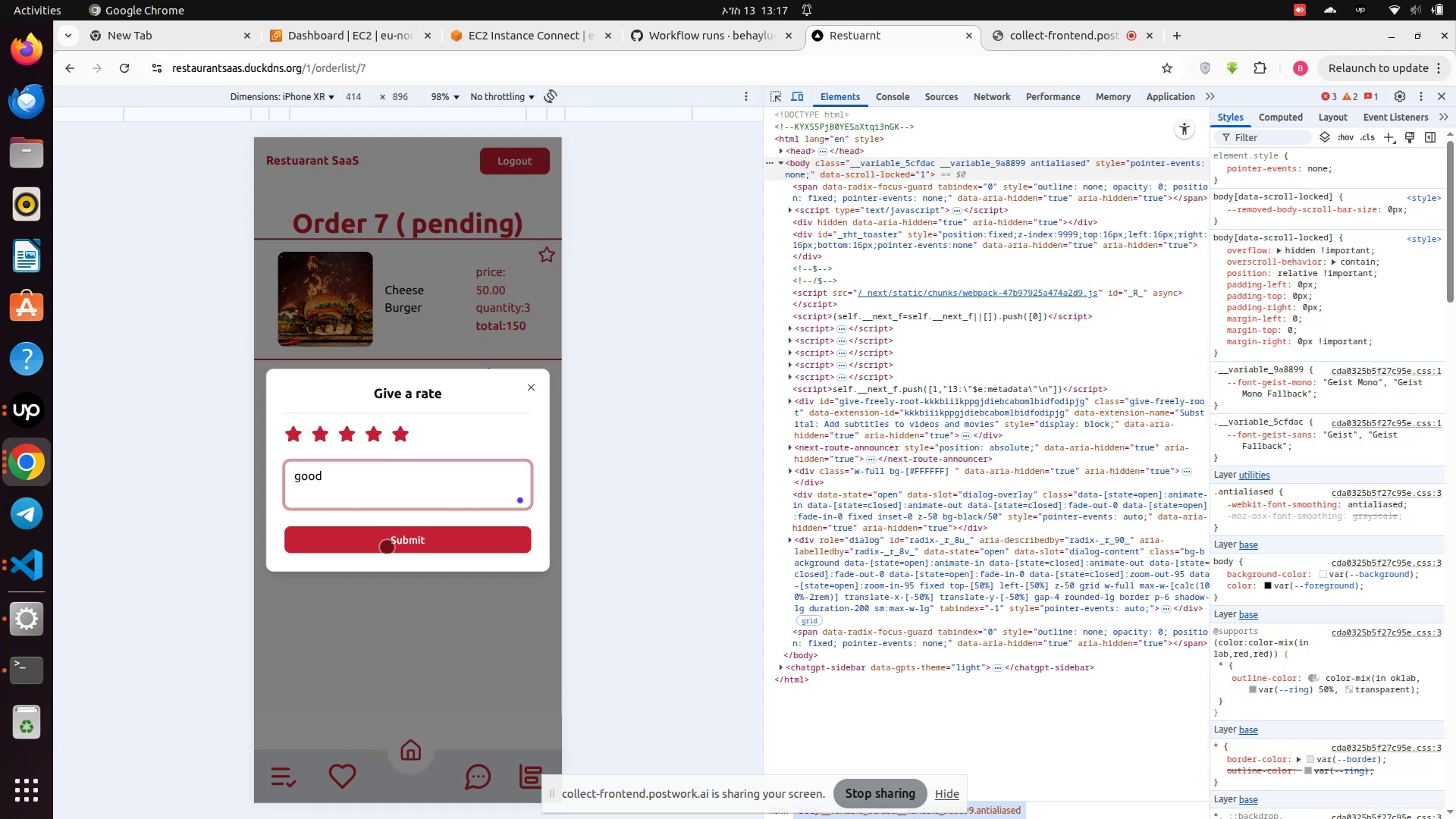 
left_click([394, 548])
 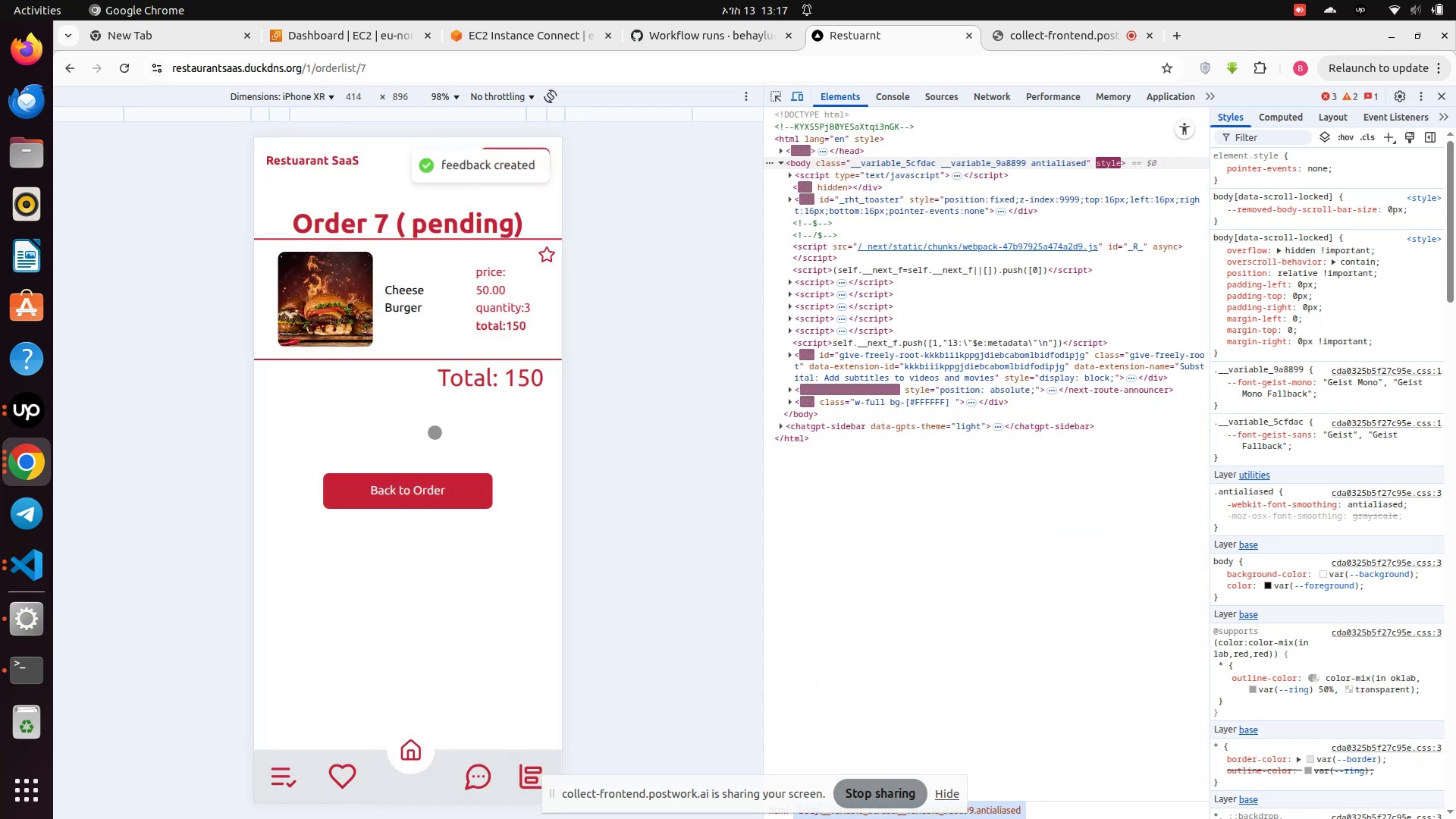 
scroll: coordinate [435, 432], scroll_direction: up, amount: 7.0
 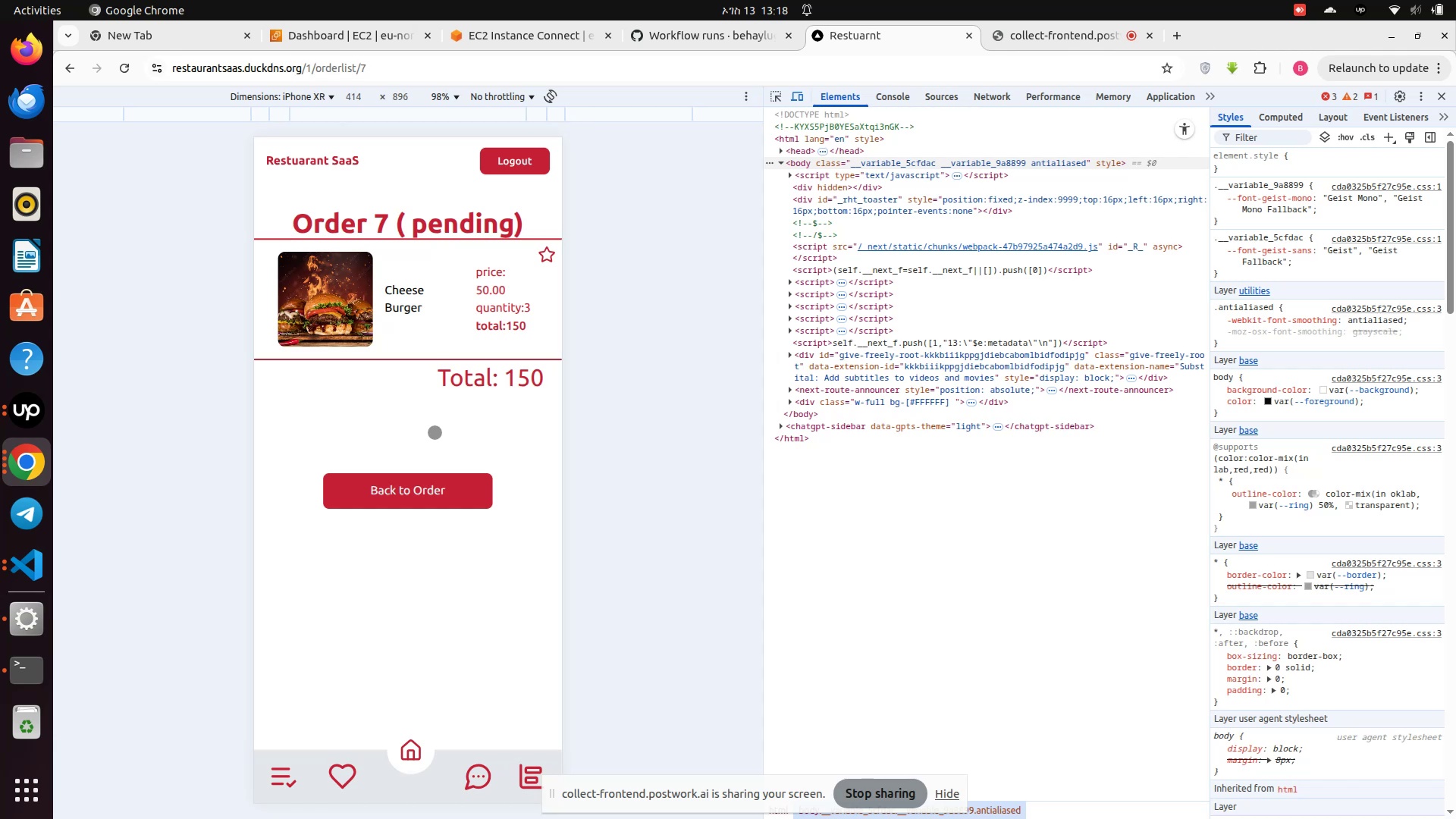 
wait(15.53)
 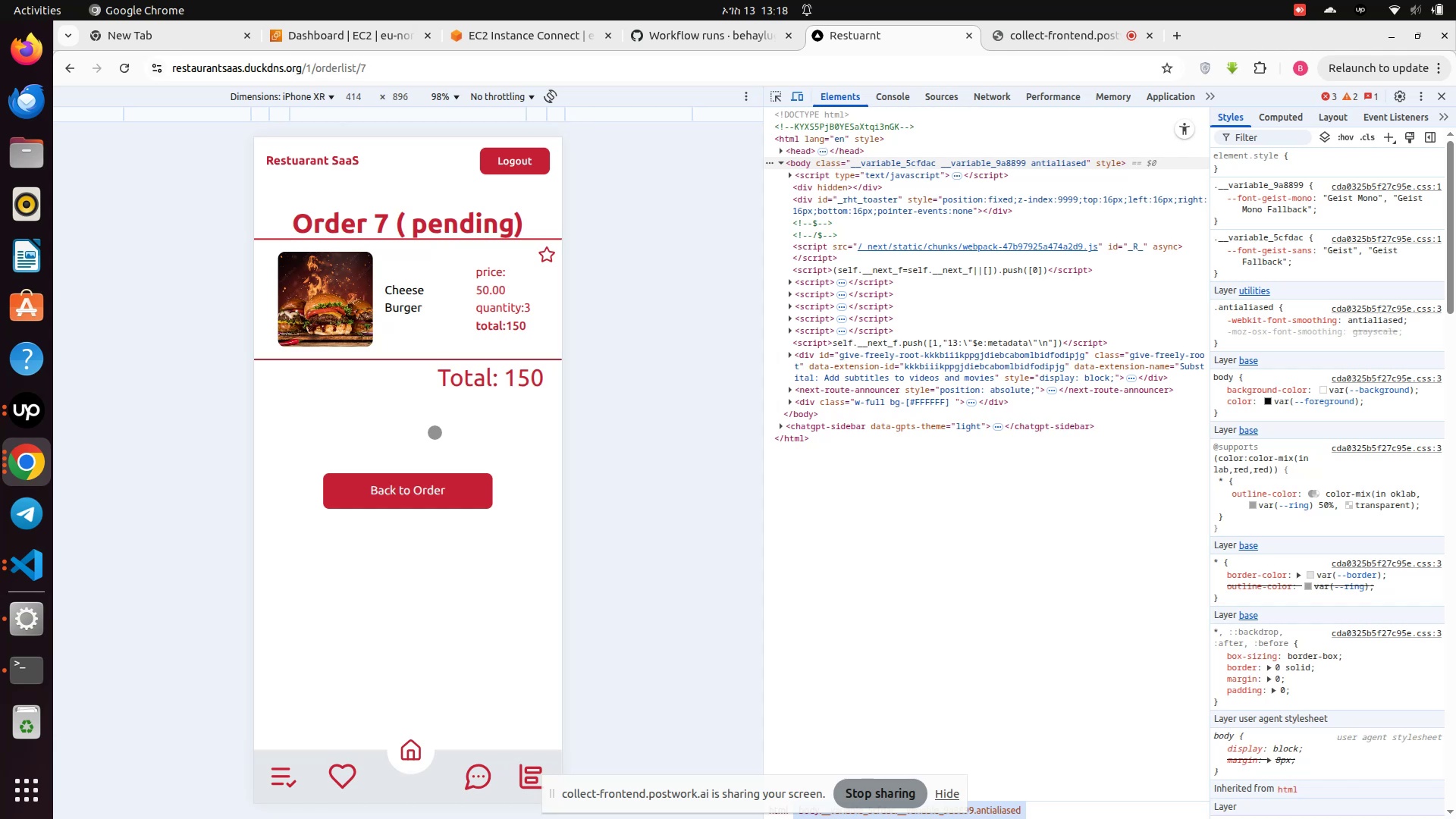 
left_click([525, 33])
 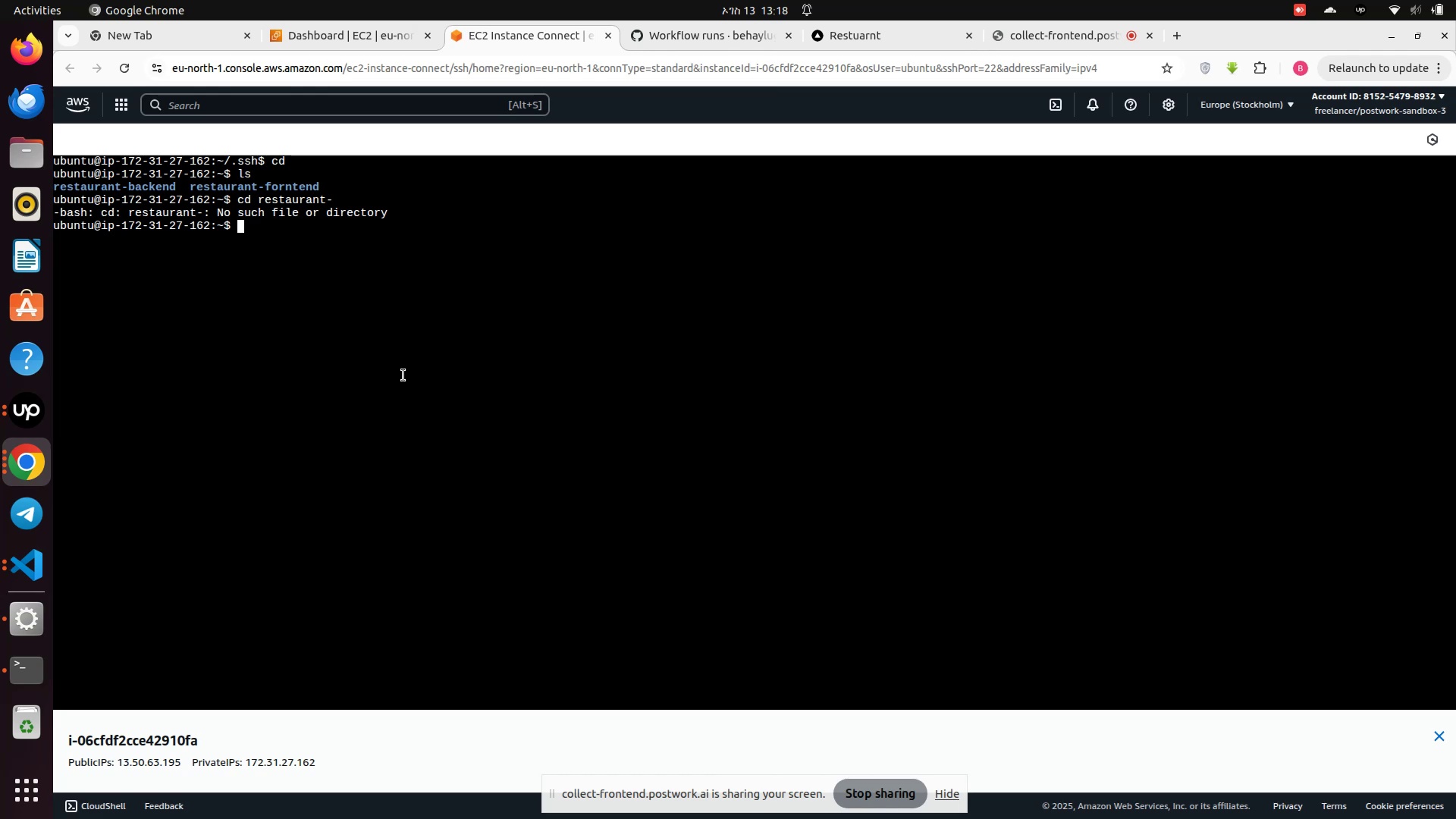 
wait(31.58)
 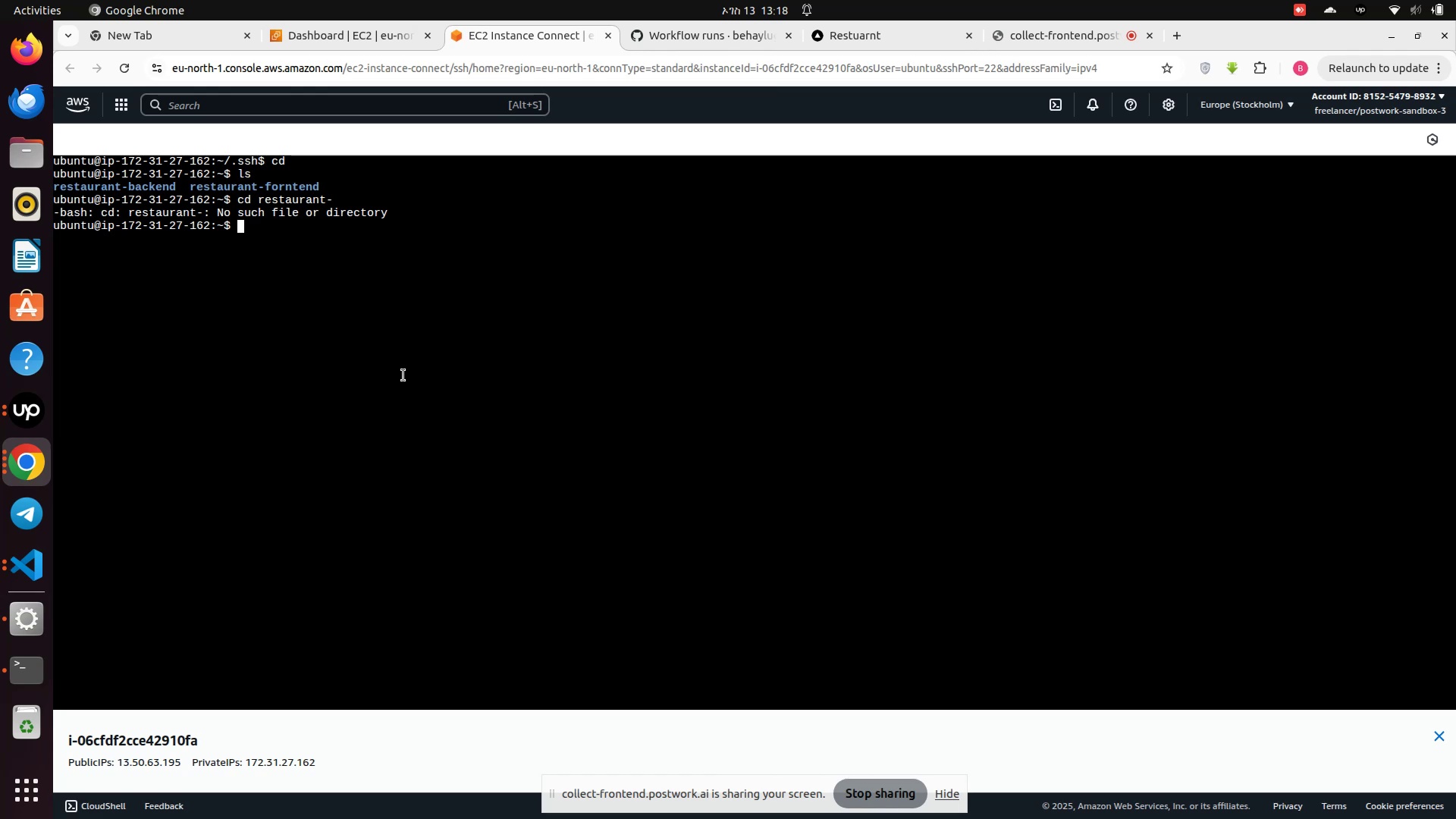 
left_click_drag(start_coordinate=[1269, 36], to_coordinate=[0, 253])
 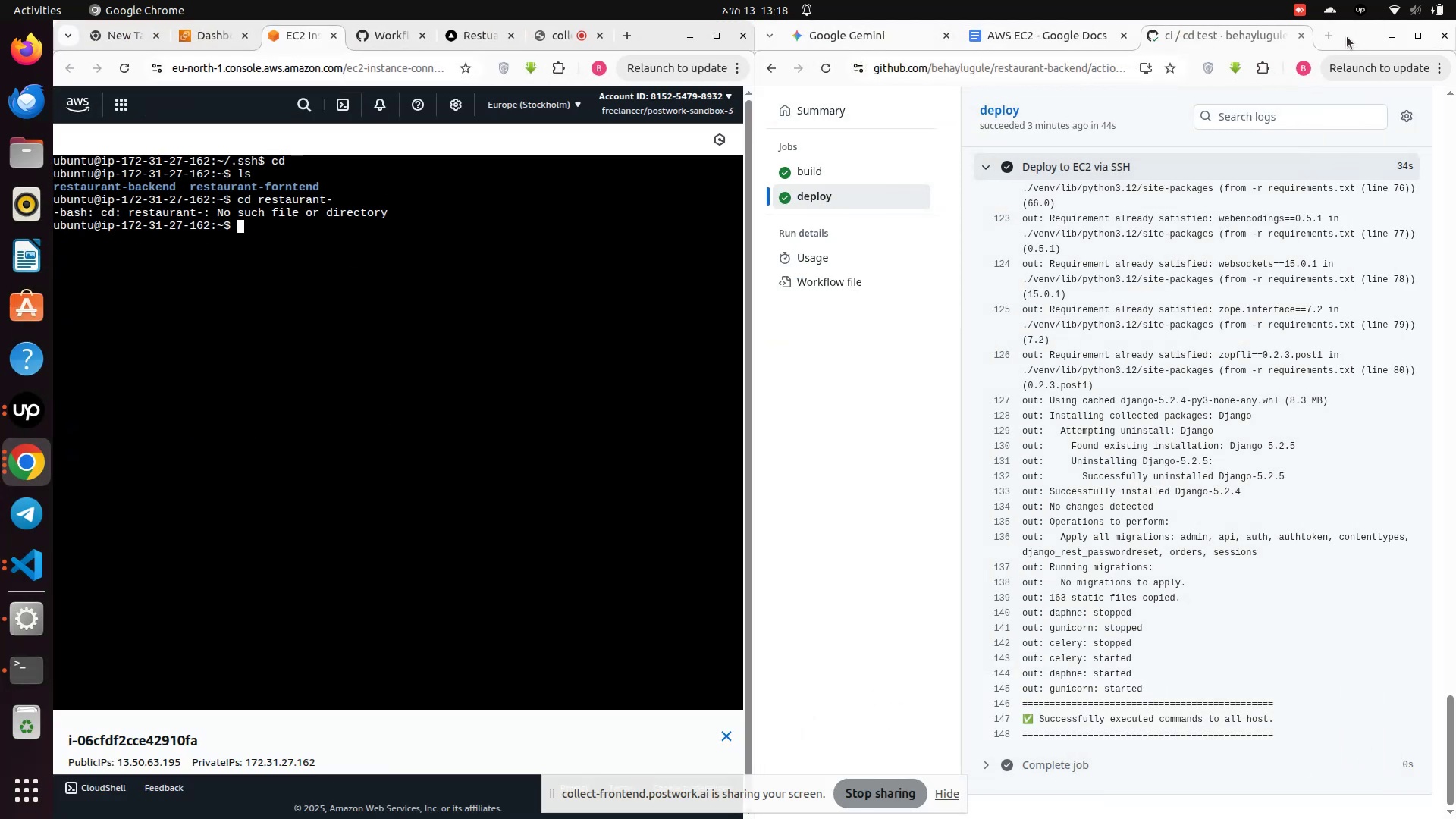 
left_click_drag(start_coordinate=[1351, 33], to_coordinate=[1455, 165])
 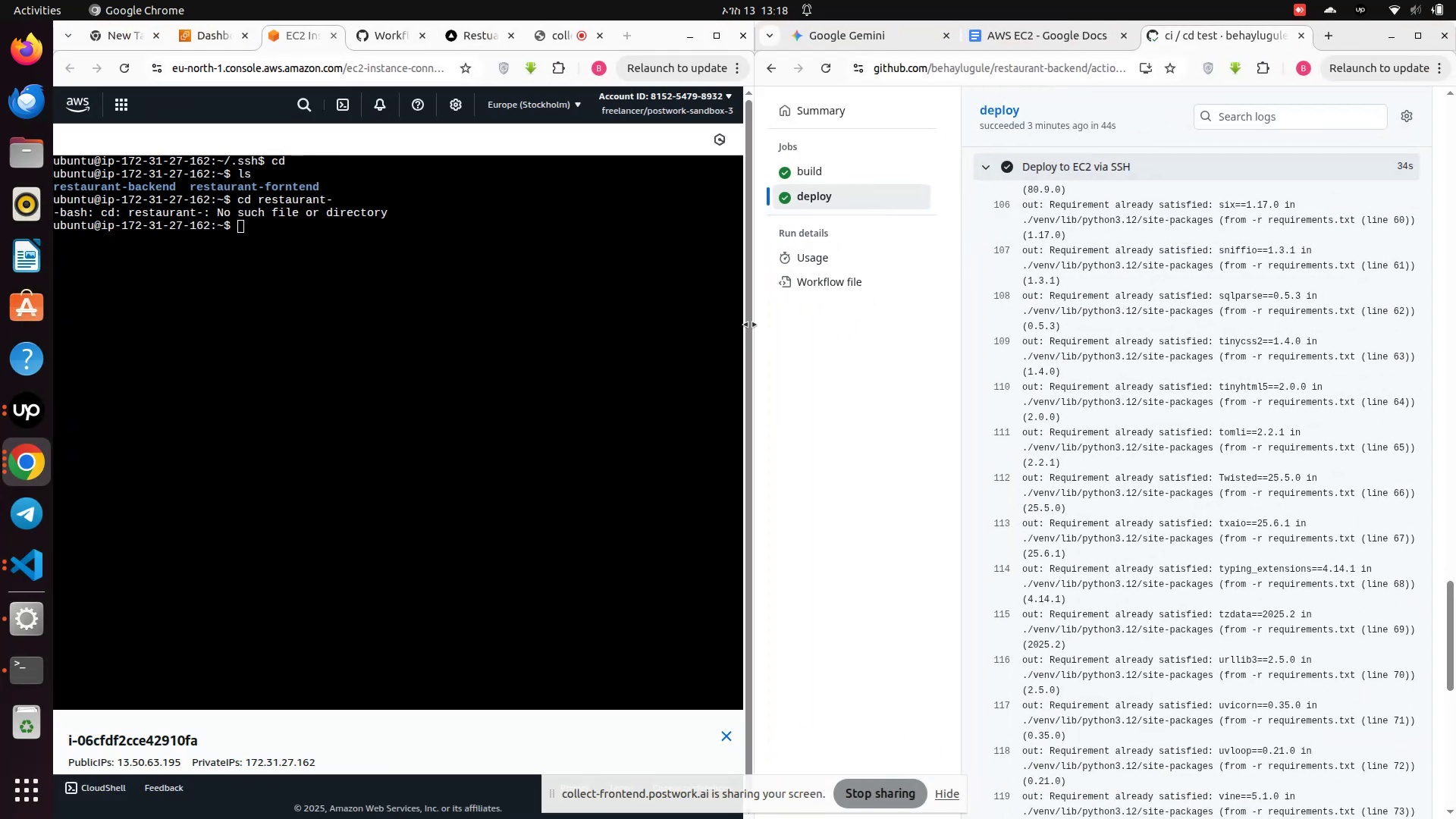 
left_click_drag(start_coordinate=[750, 325], to_coordinate=[934, 301])
 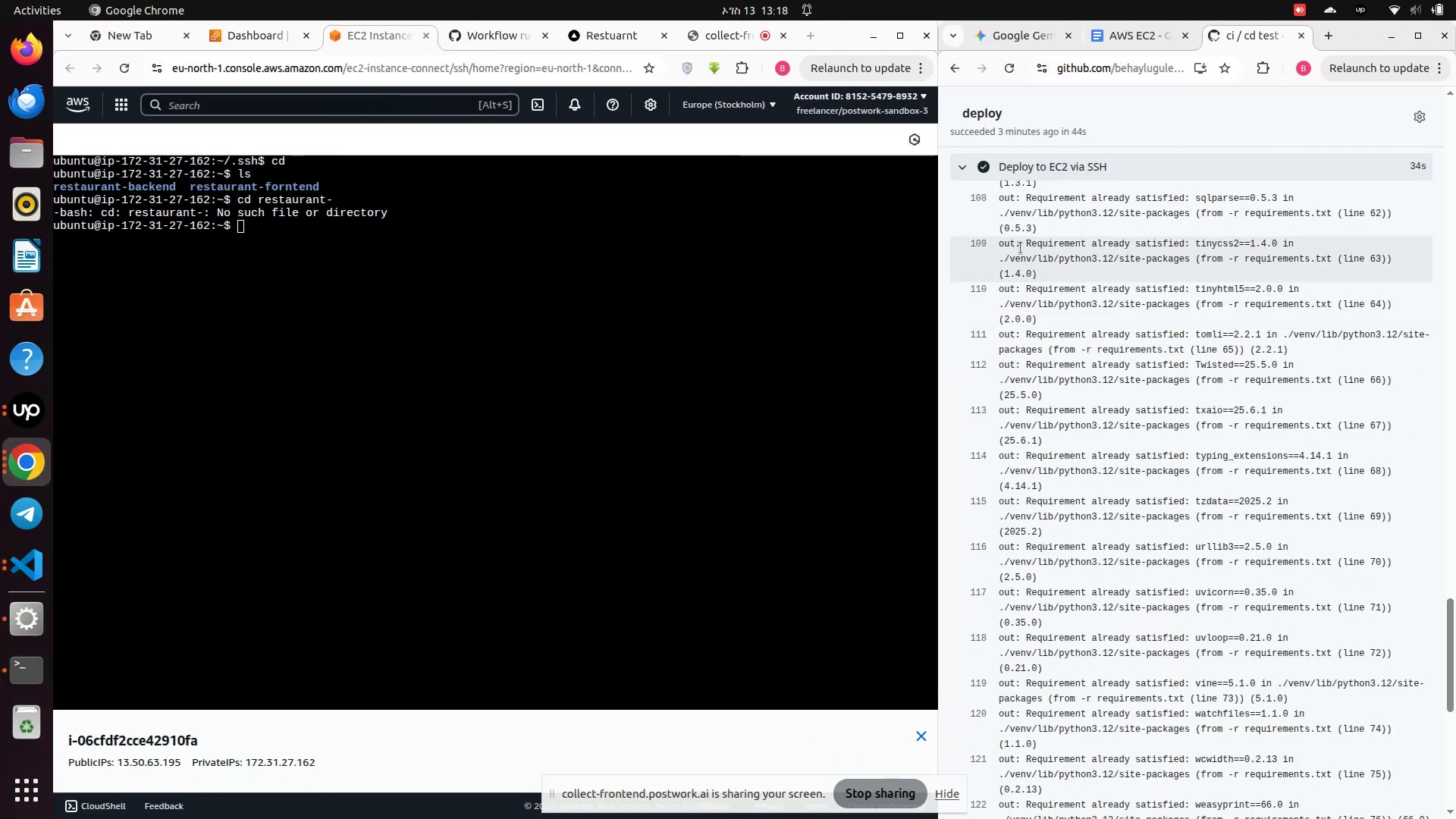 
scroll: coordinate [1028, 219], scroll_direction: up, amount: 2.0
 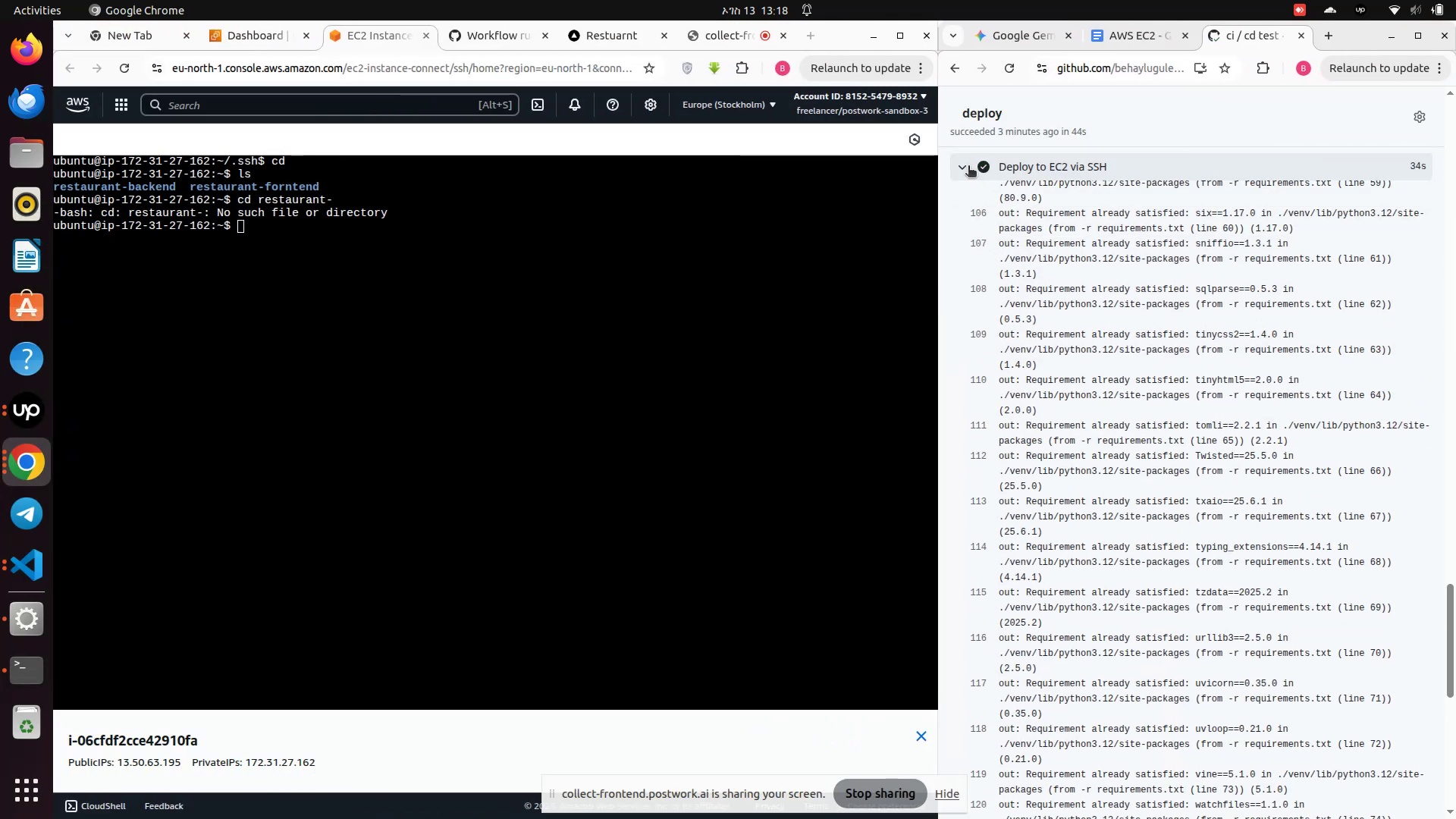 
left_click([965, 165])
 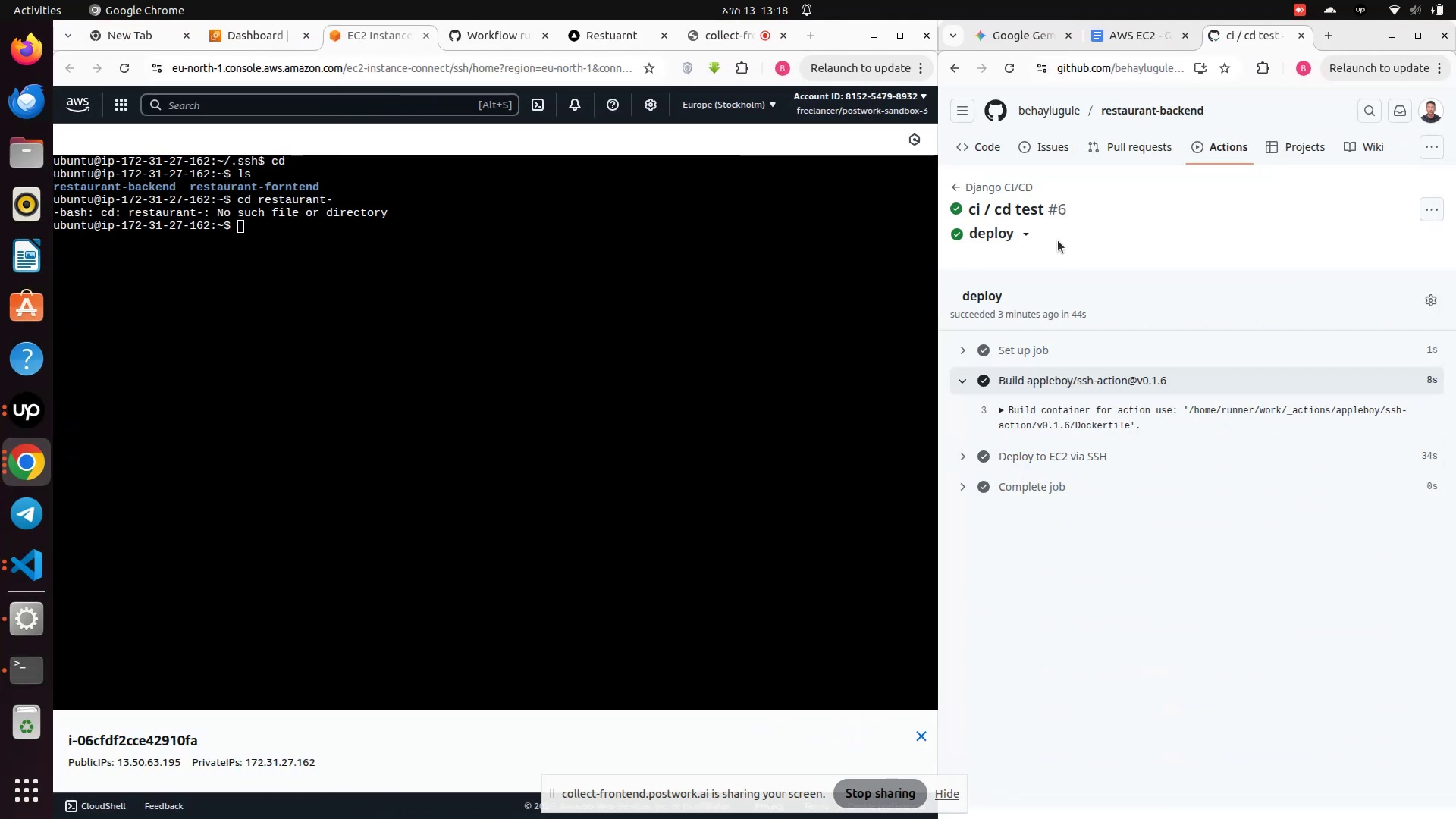 
scroll: coordinate [1059, 257], scroll_direction: up, amount: 3.0
 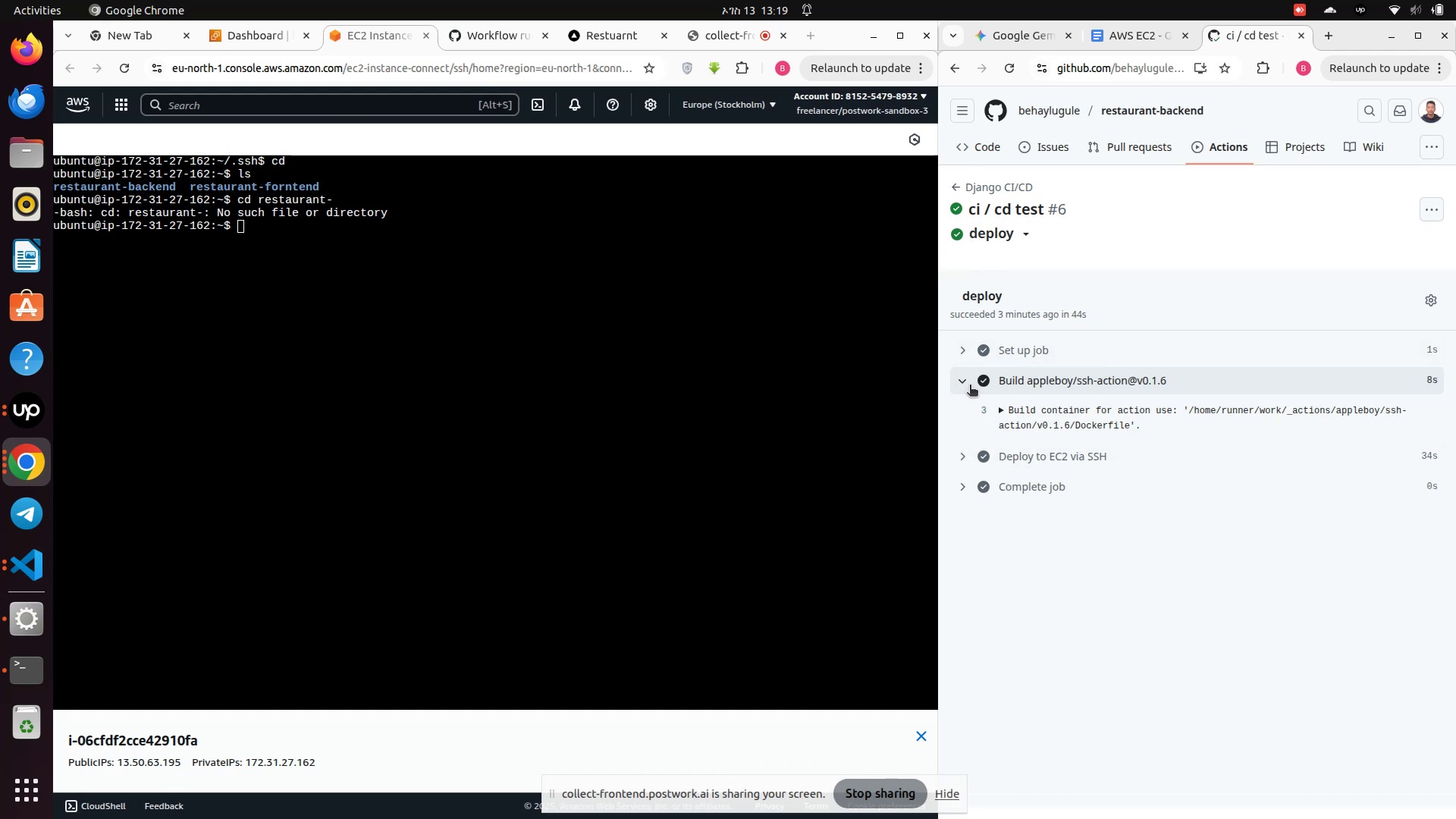 
wait(5.45)
 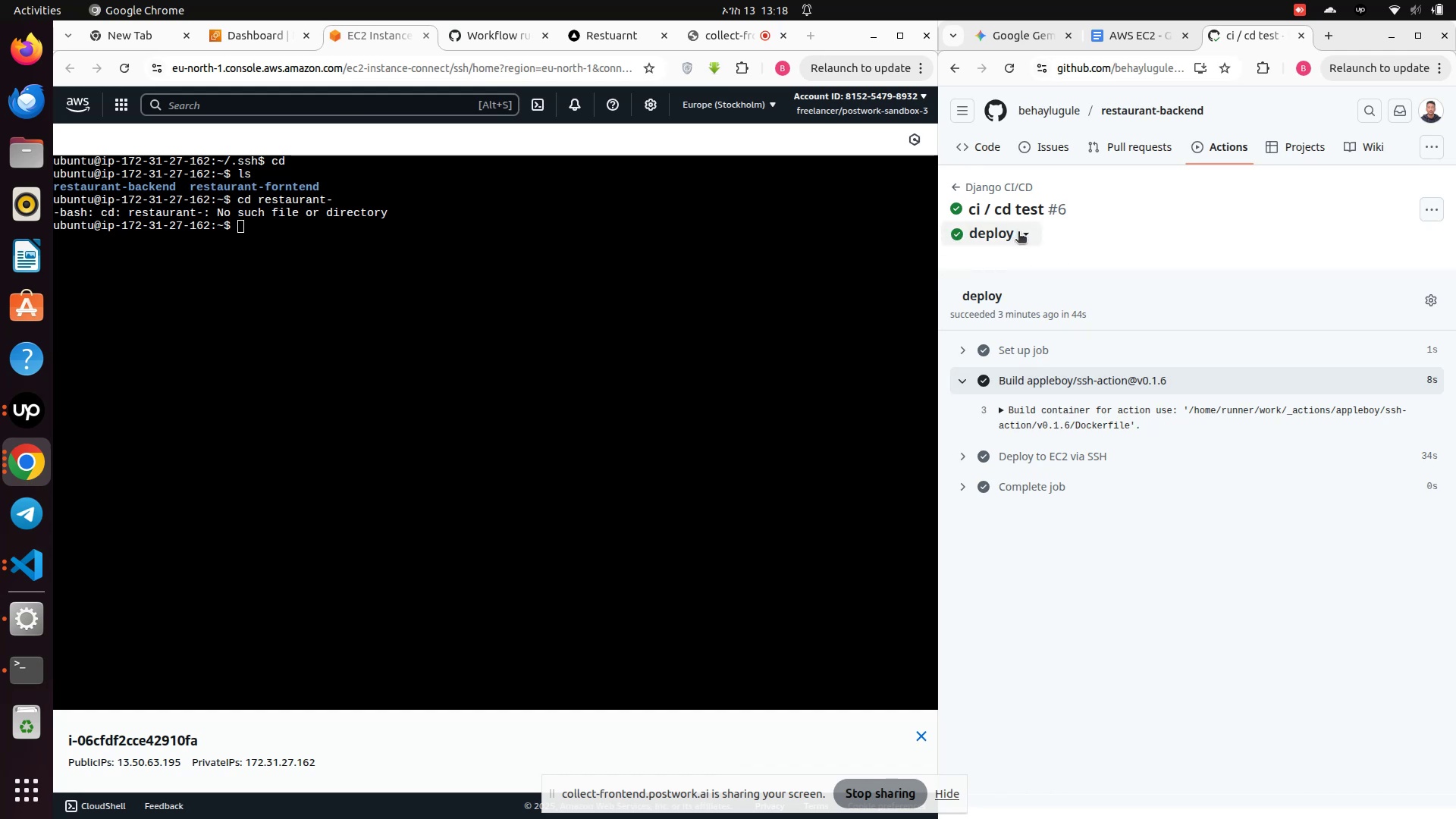 
scroll: coordinate [1198, 444], scroll_direction: up, amount: 7.0
 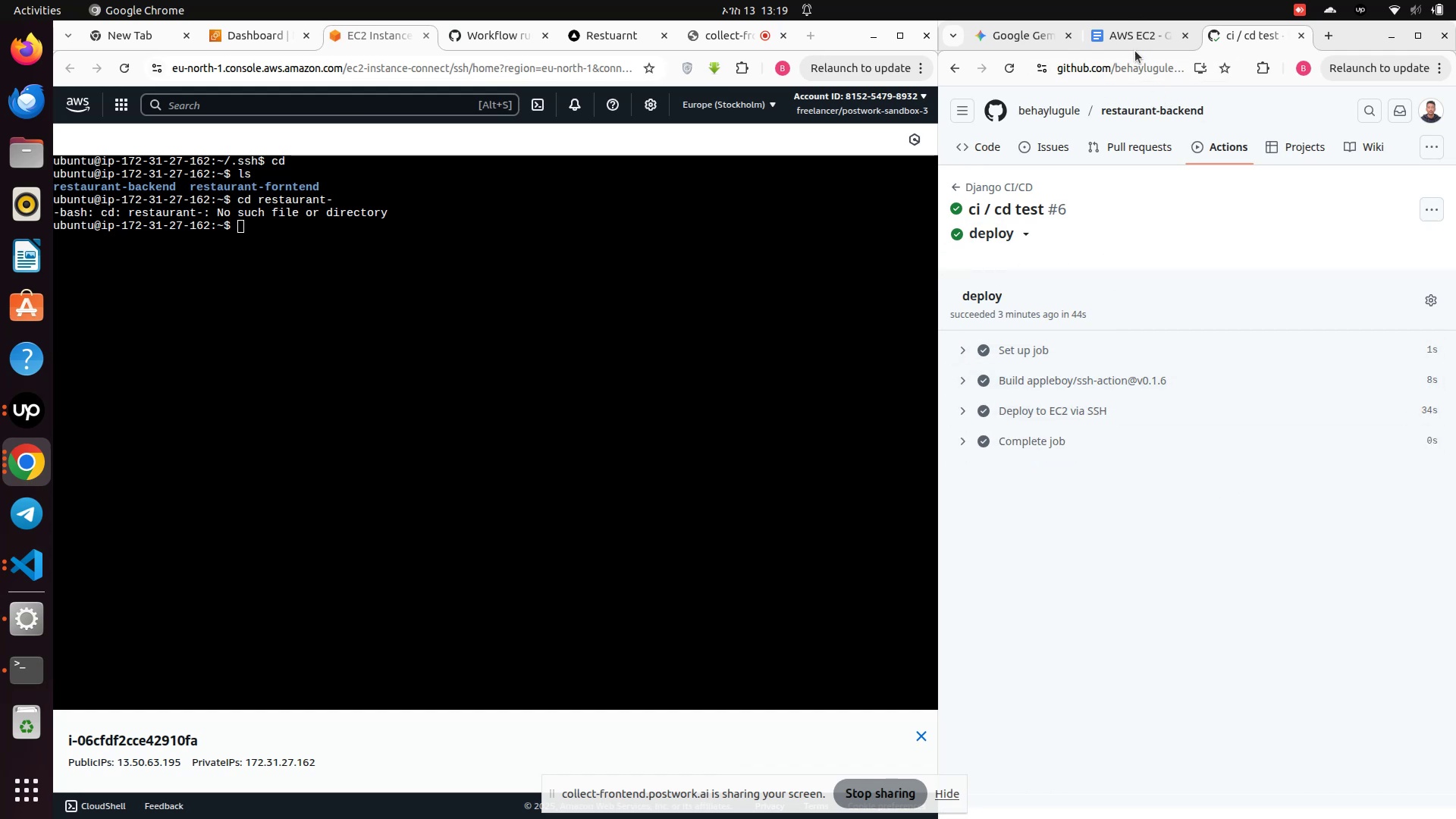 
left_click([1113, 36])
 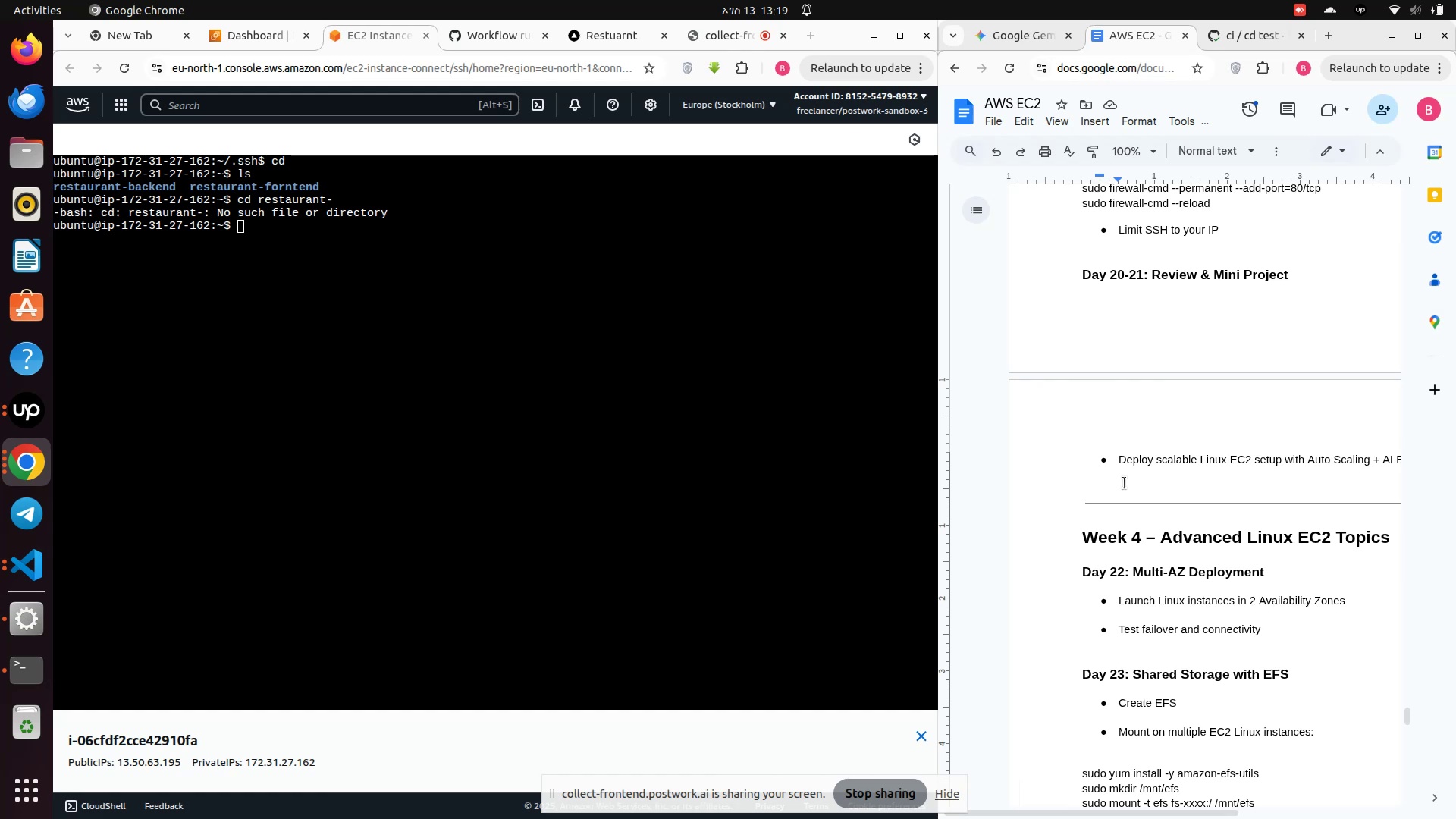 
scroll: coordinate [1125, 483], scroll_direction: up, amount: 2.0
 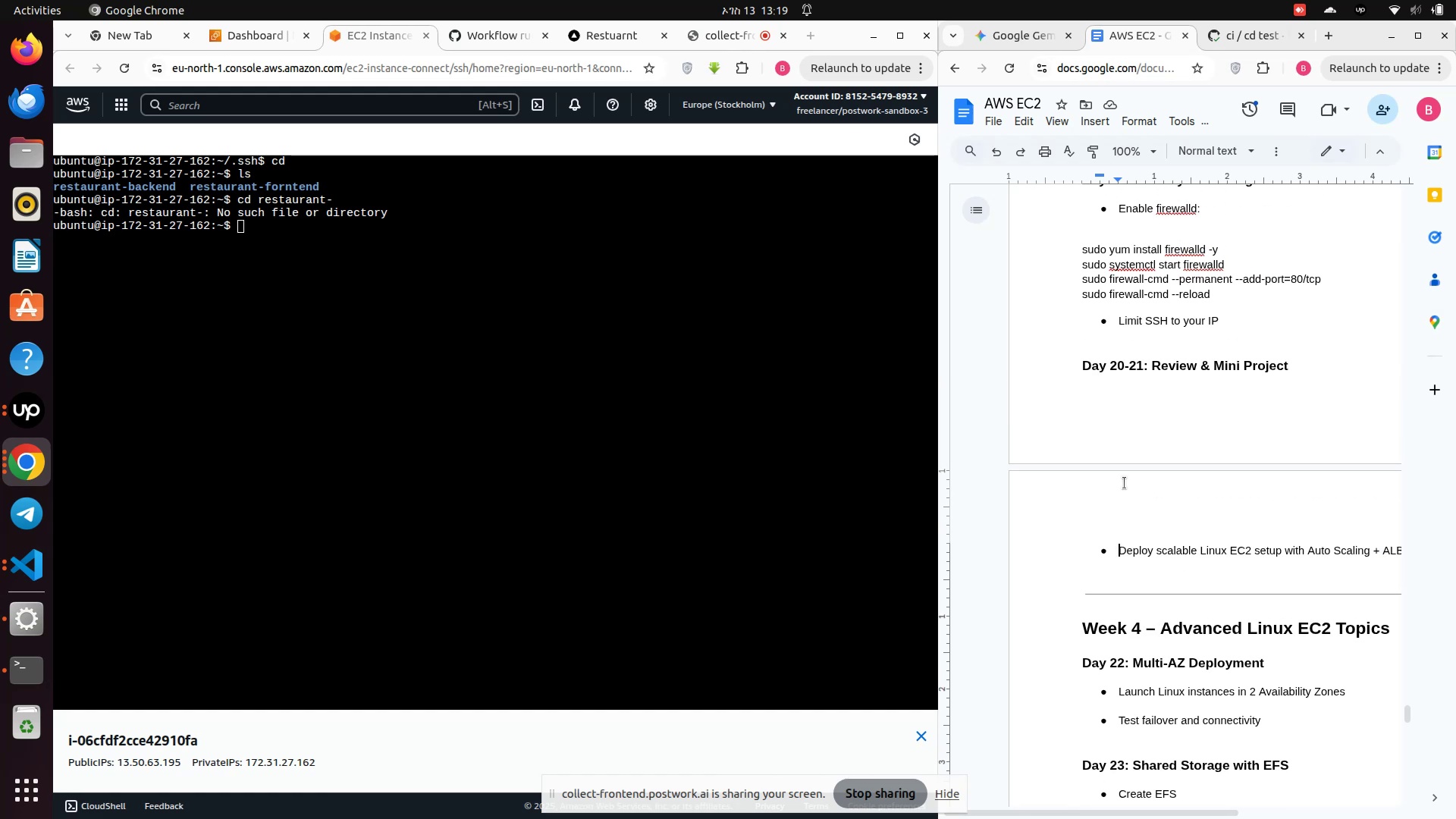 
scroll: coordinate [1125, 483], scroll_direction: down, amount: 1.0
 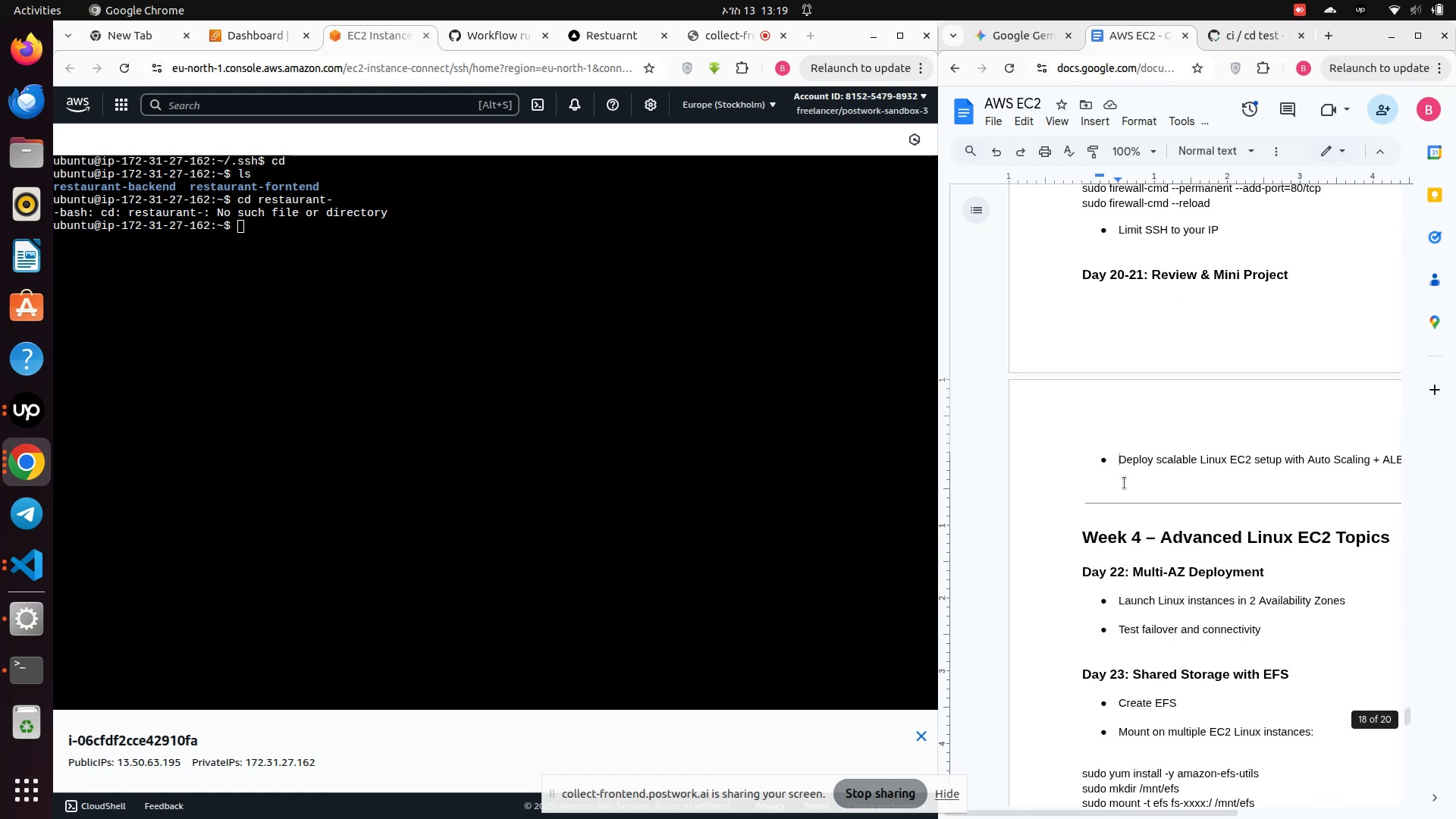 
scroll: coordinate [1125, 483], scroll_direction: up, amount: 2.0
 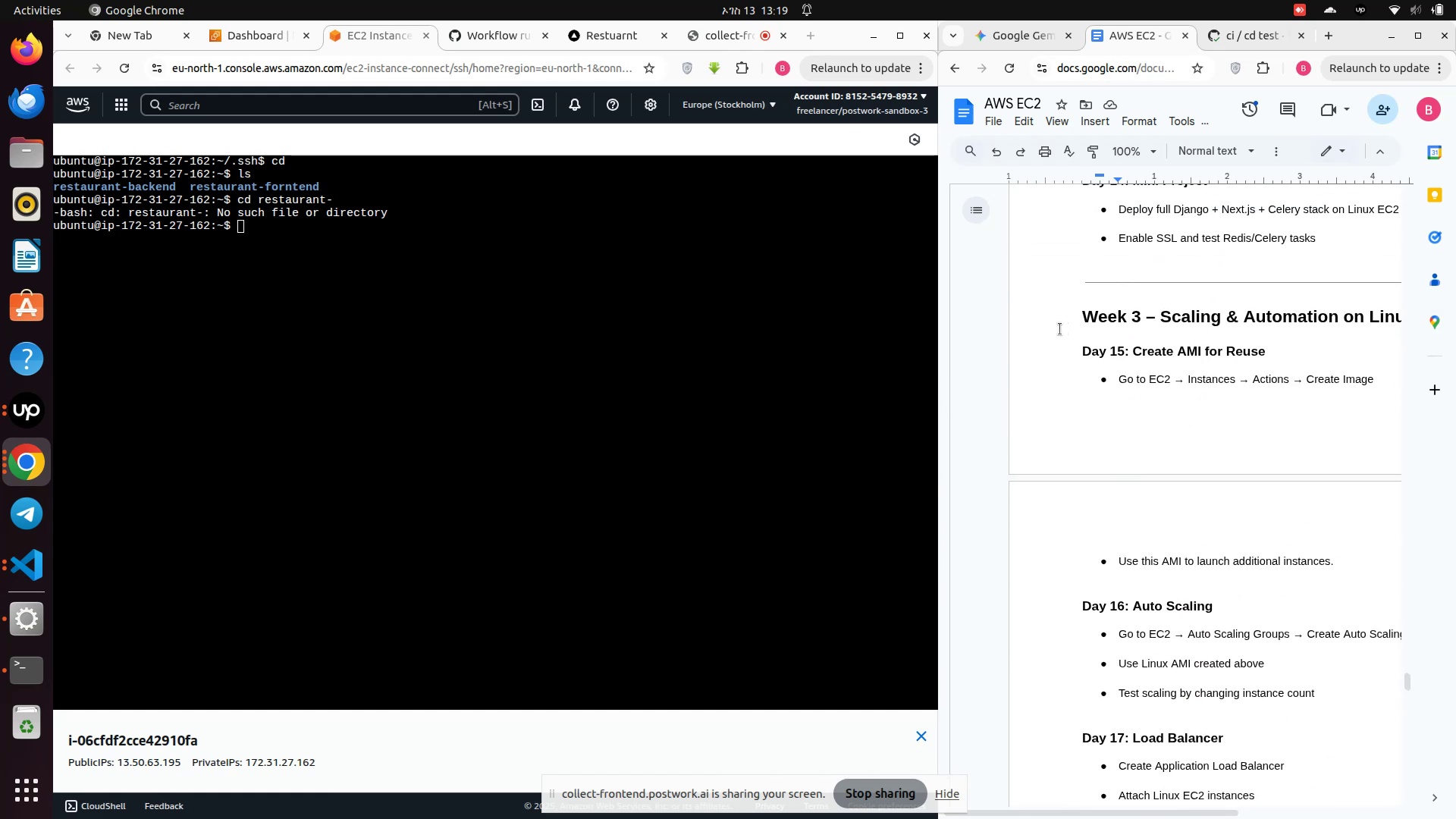 
scroll: coordinate [1179, 372], scroll_direction: down, amount: 2.0
 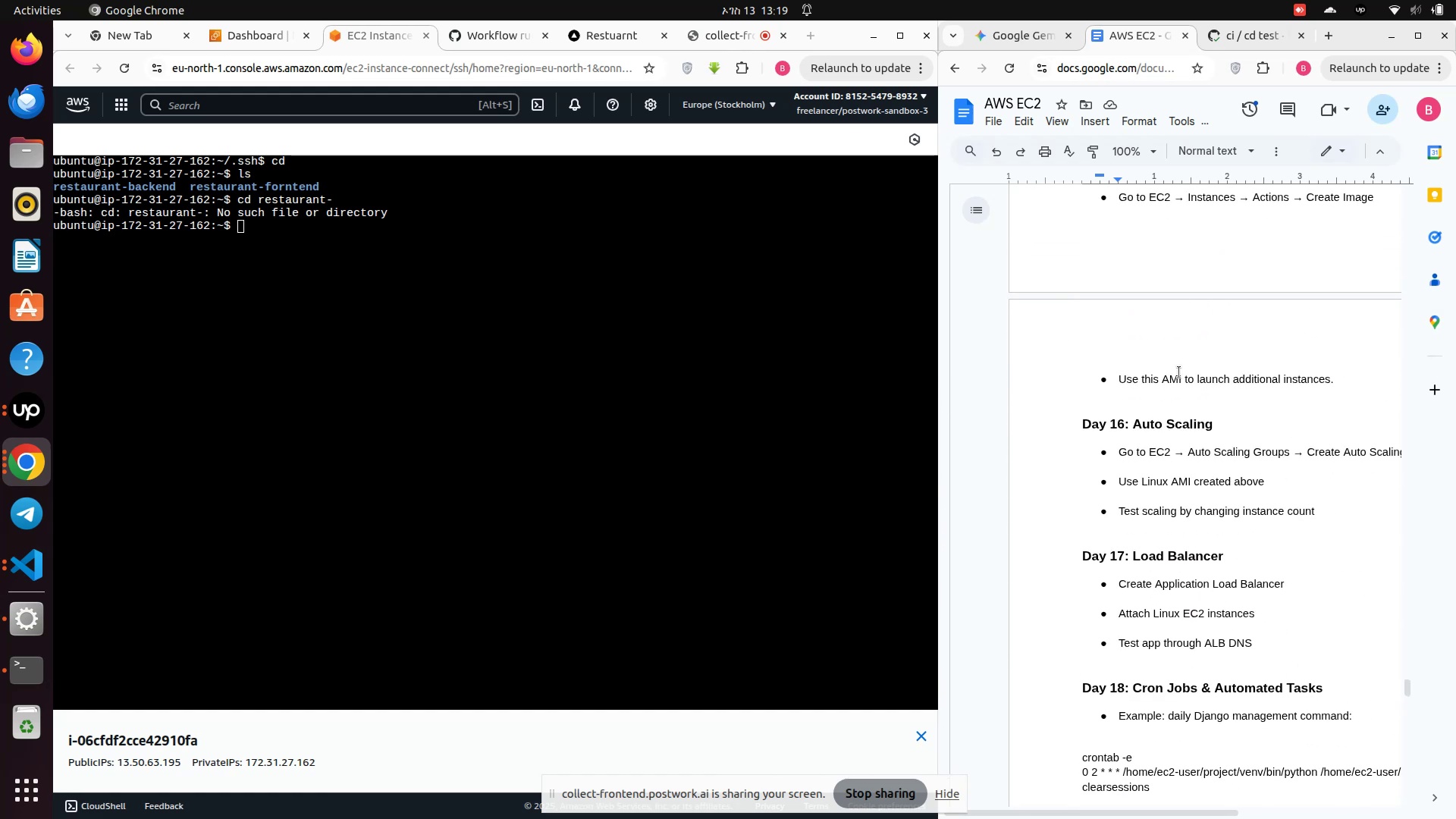 
scroll: coordinate [1179, 372], scroll_direction: up, amount: 1.0
 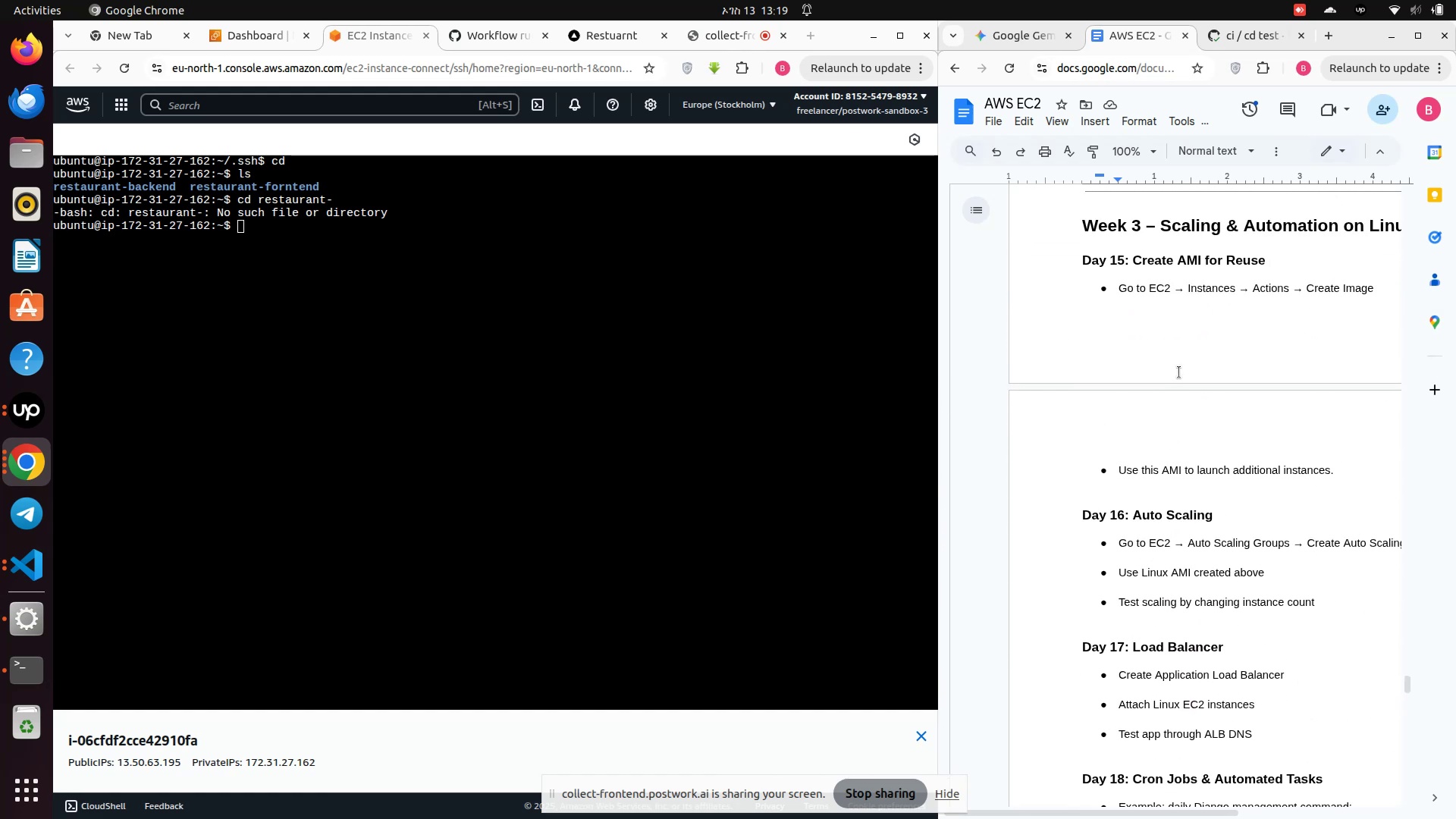 
scroll: coordinate [1177, 372], scroll_direction: down, amount: 1.0
 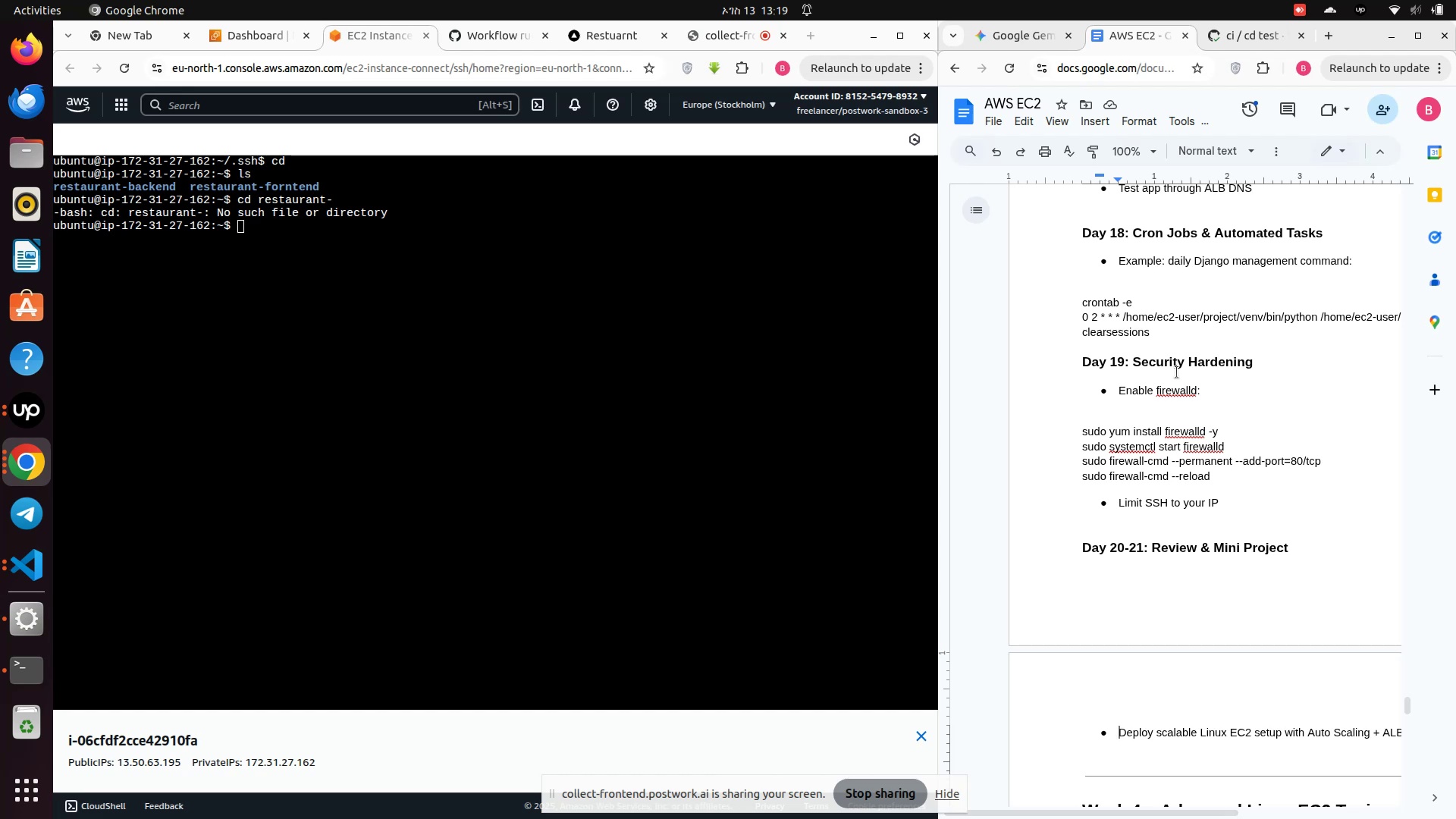 
wait(28.57)
 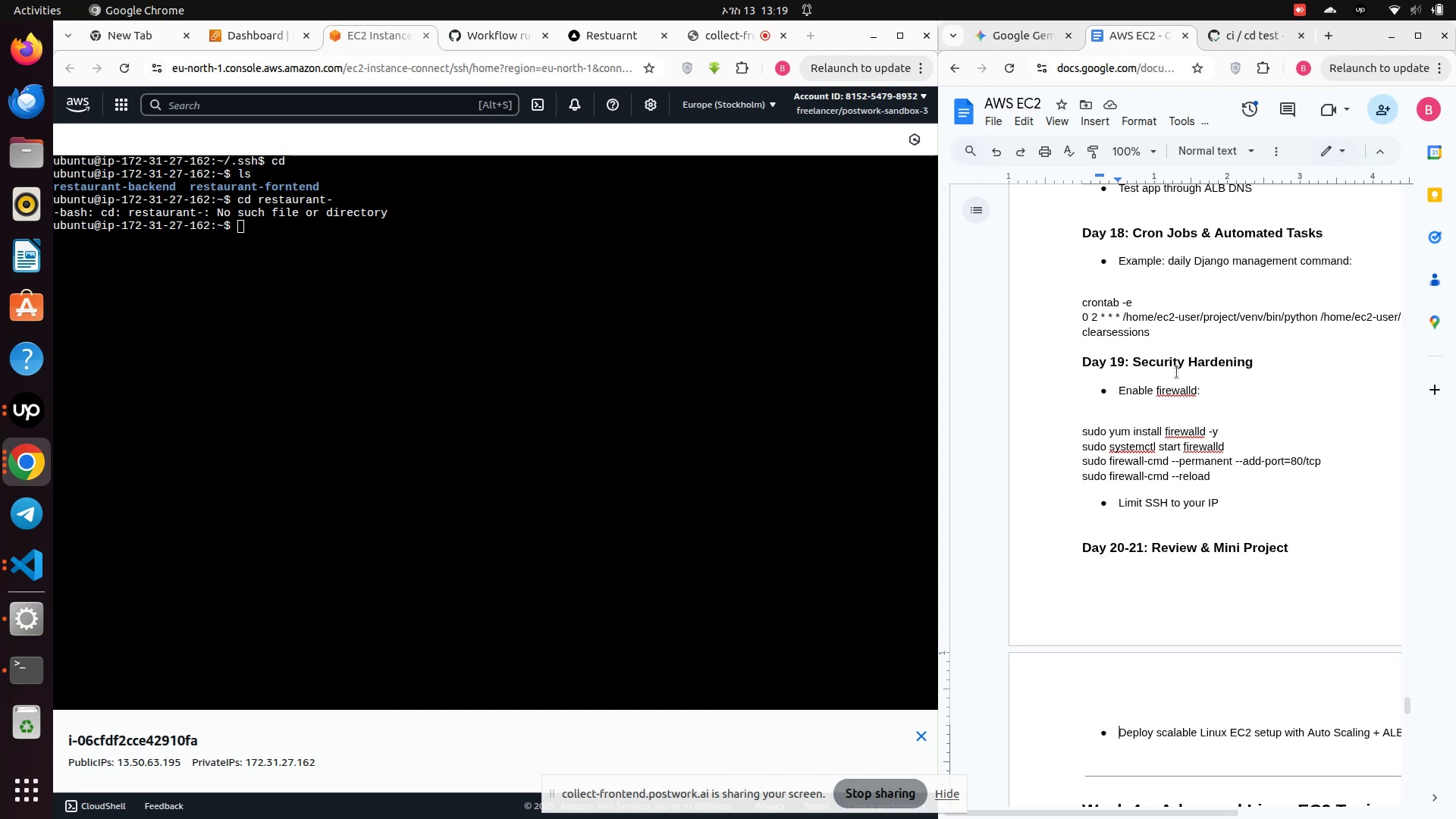 
scroll: coordinate [1196, 582], scroll_direction: down, amount: 3.0
 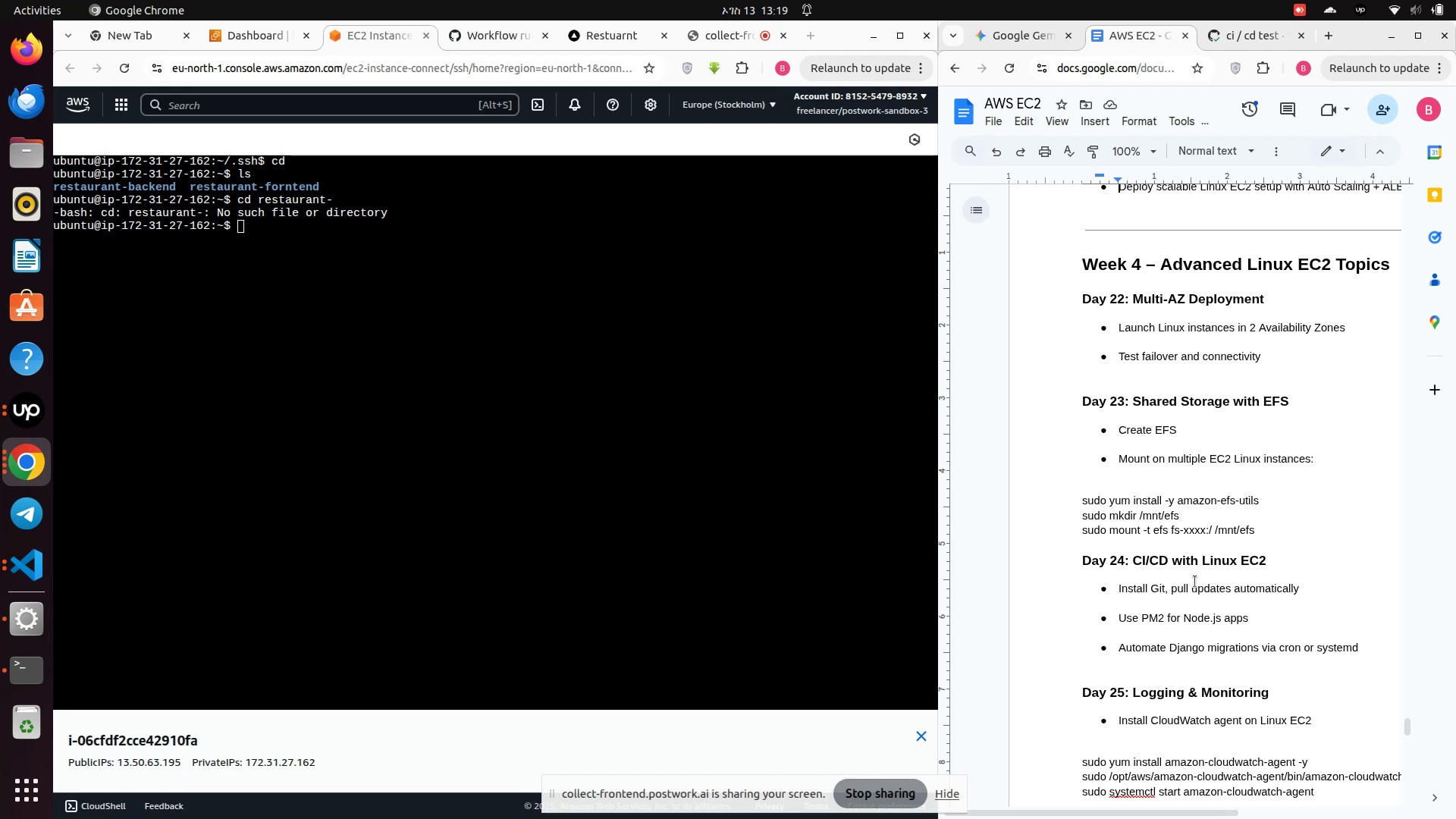 
wait(12.62)
 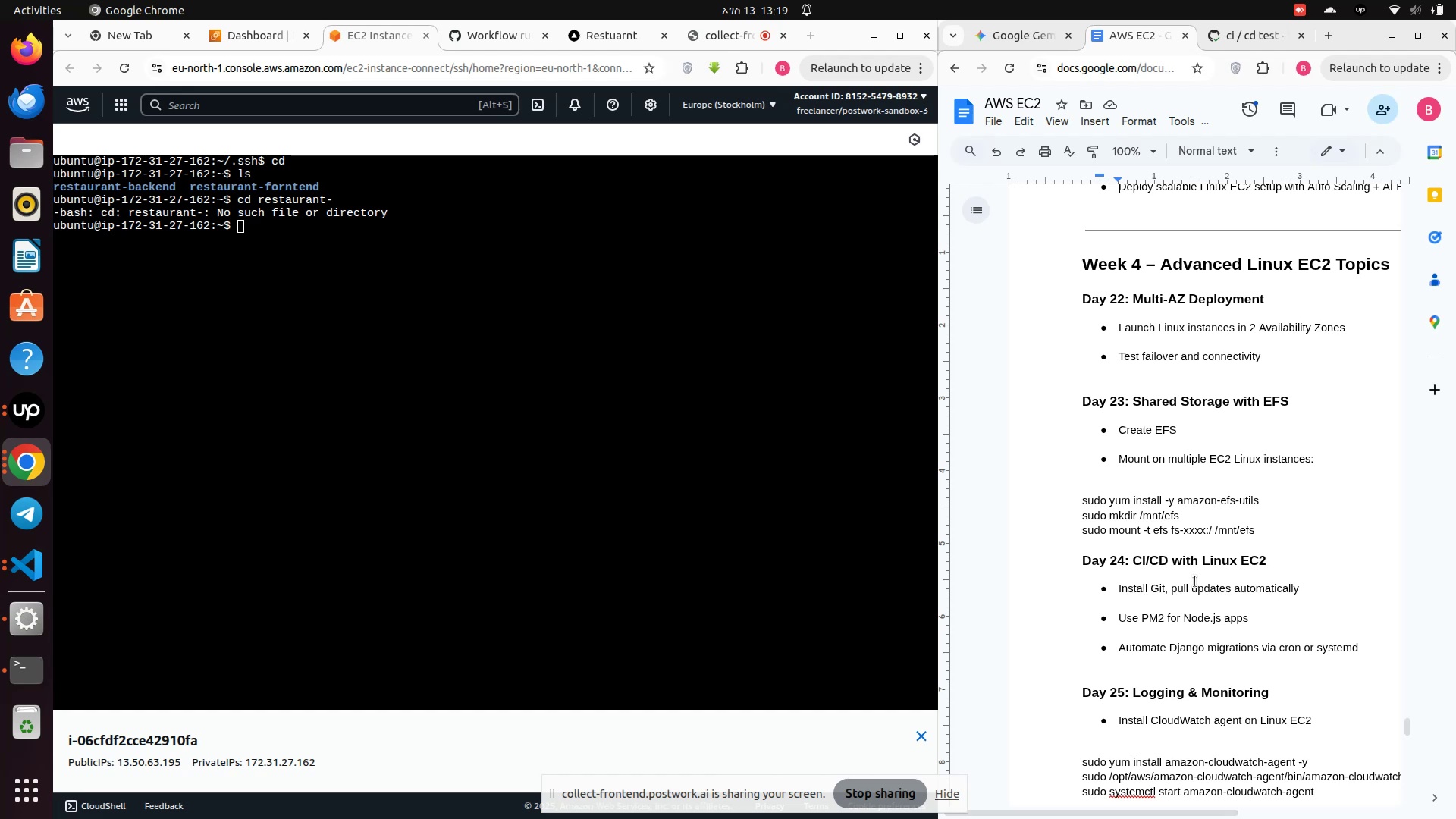 
scroll: coordinate [1195, 582], scroll_direction: down, amount: 1.0
 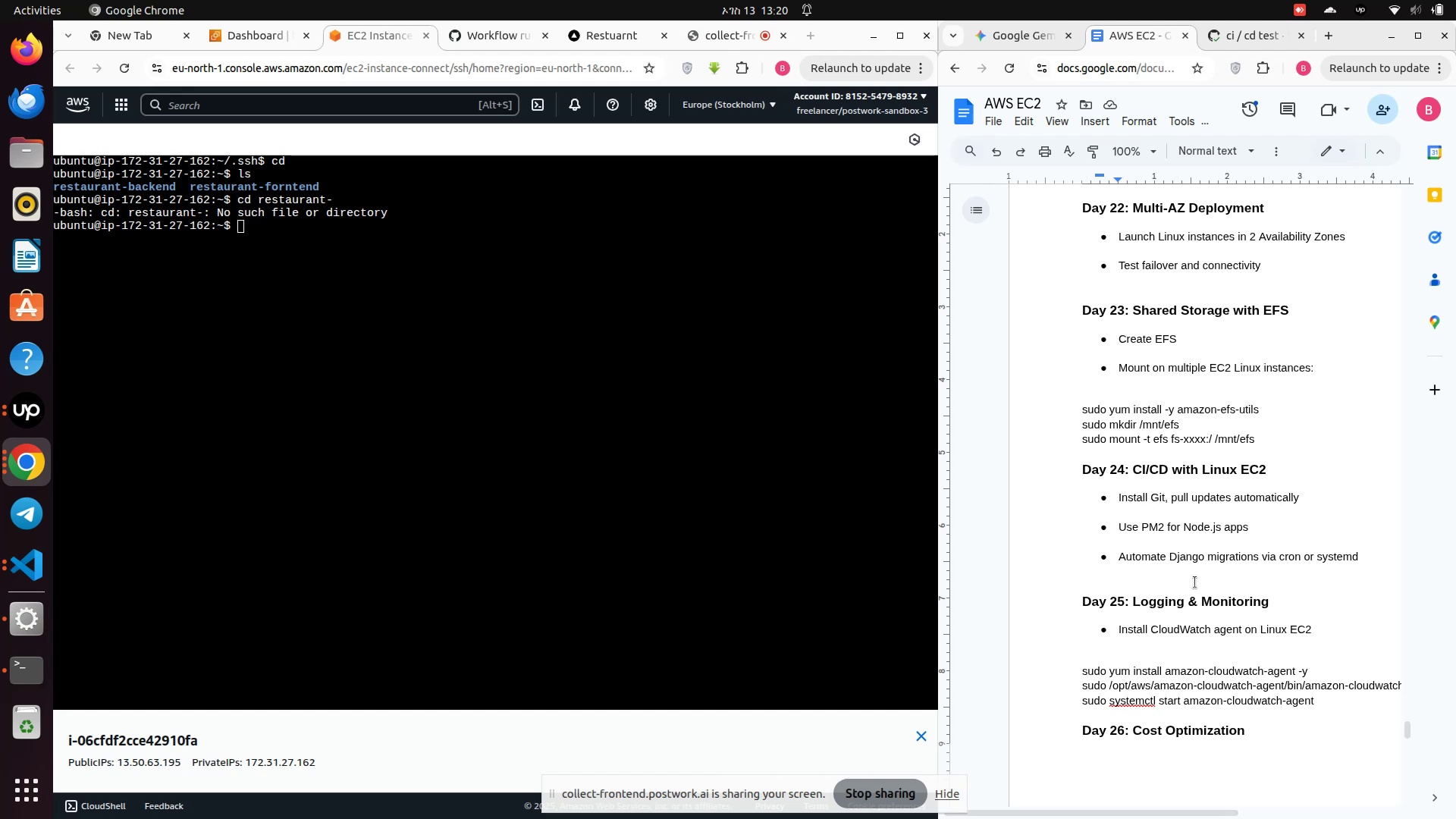 
wait(7.28)
 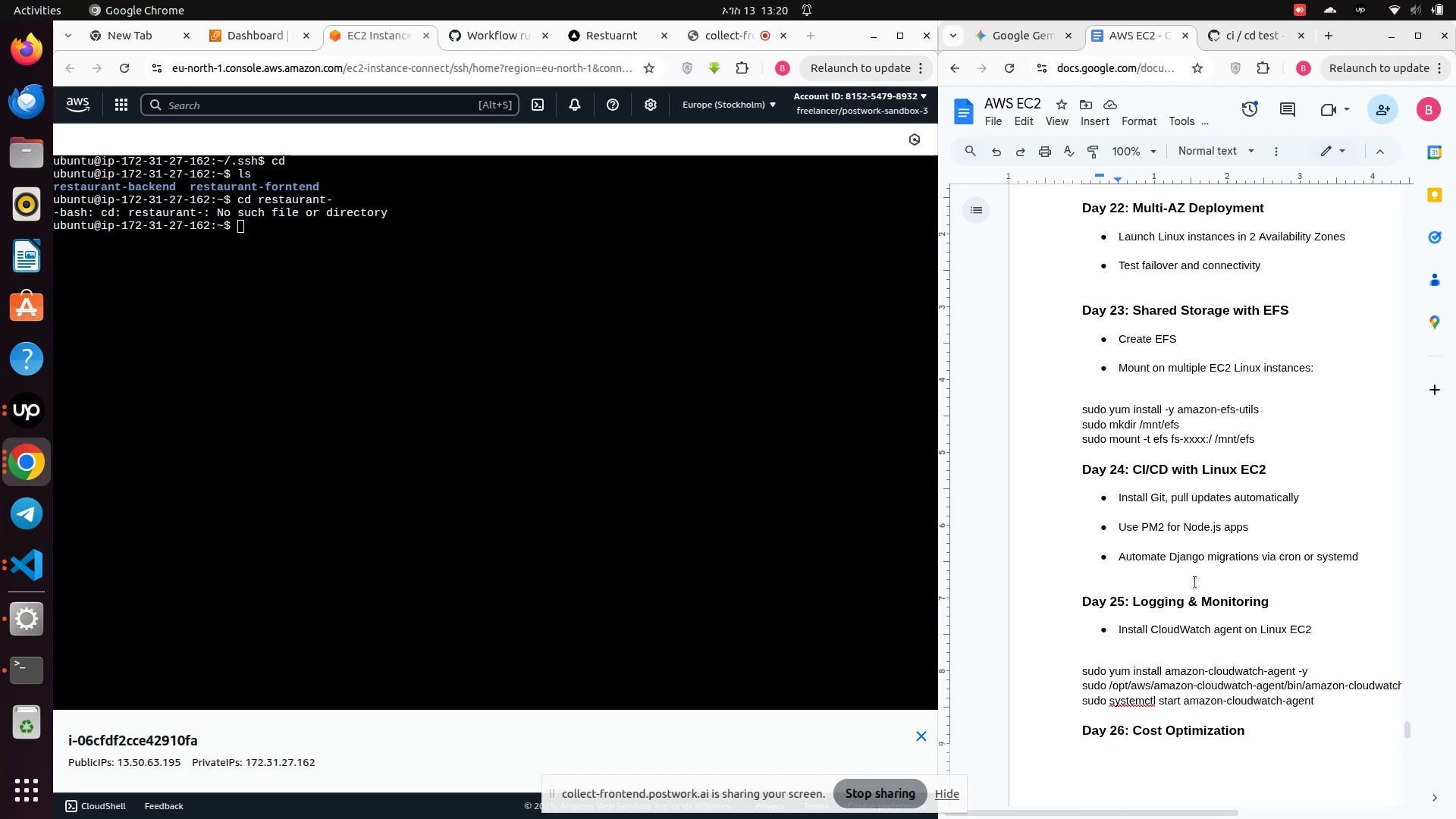 
scroll: coordinate [1195, 582], scroll_direction: down, amount: 1.0
 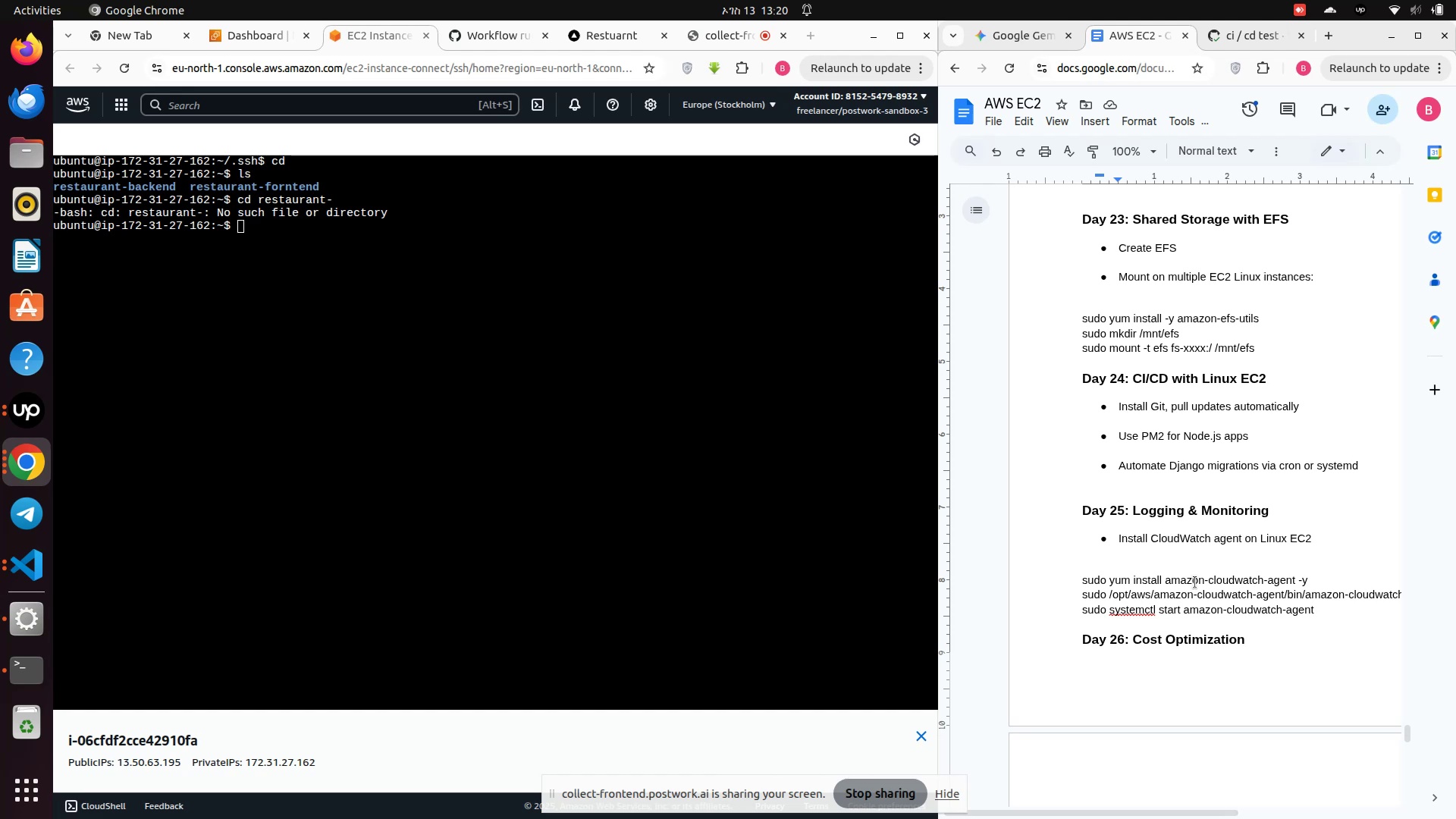 
wait(12.68)
 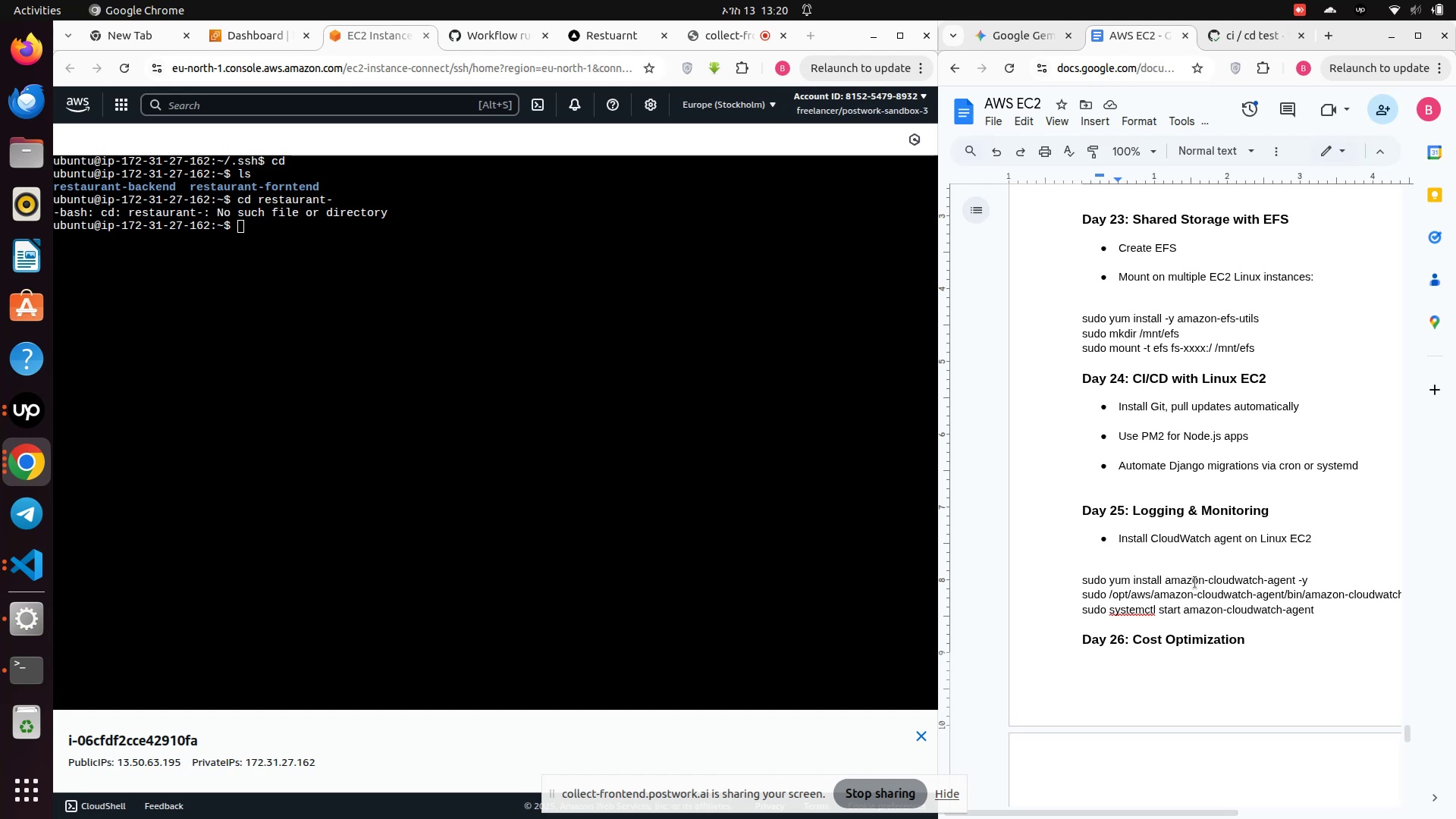 
scroll: coordinate [1195, 583], scroll_direction: down, amount: 2.0
 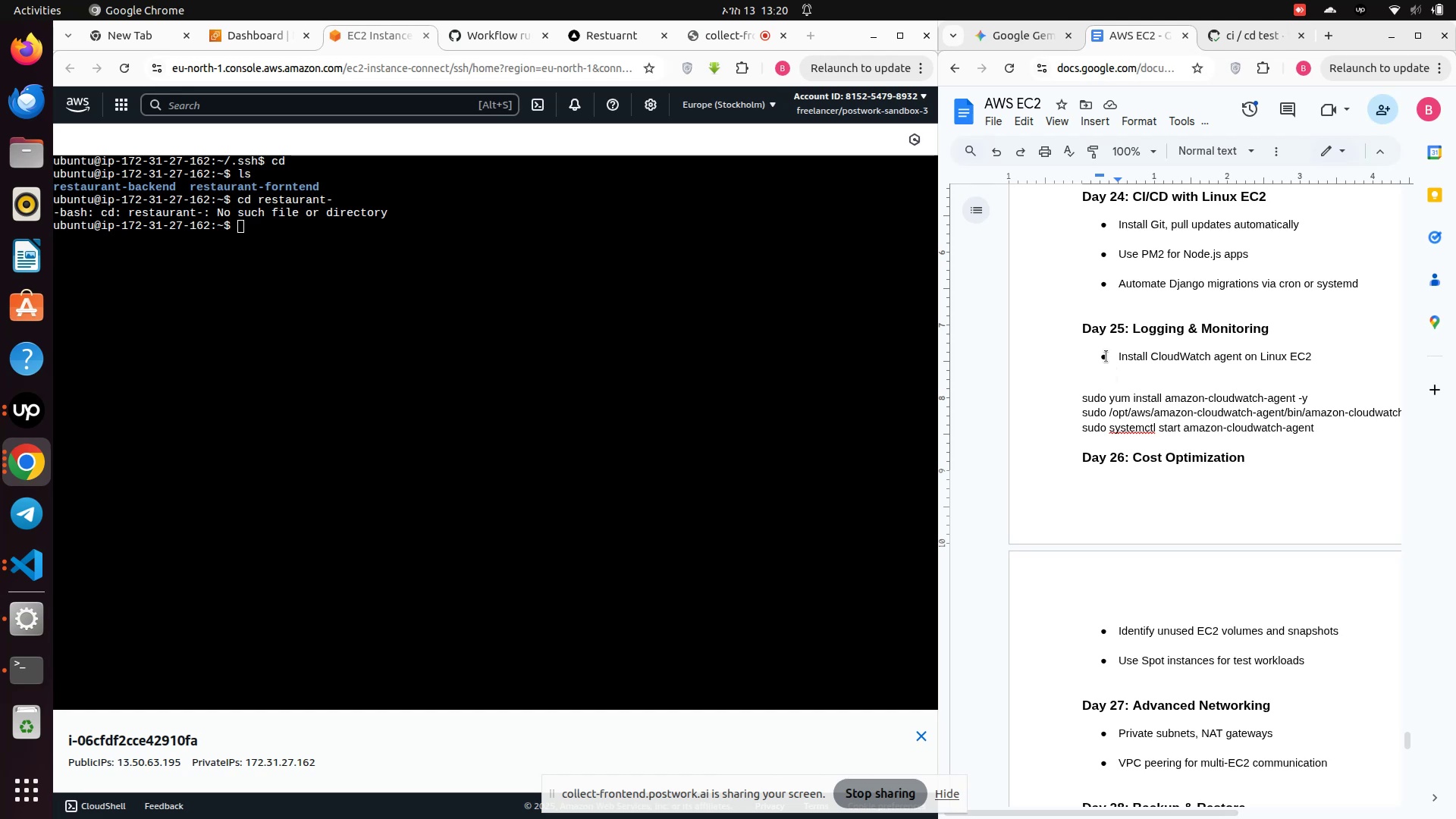 
left_click_drag(start_coordinate=[1068, 332], to_coordinate=[1321, 431])
 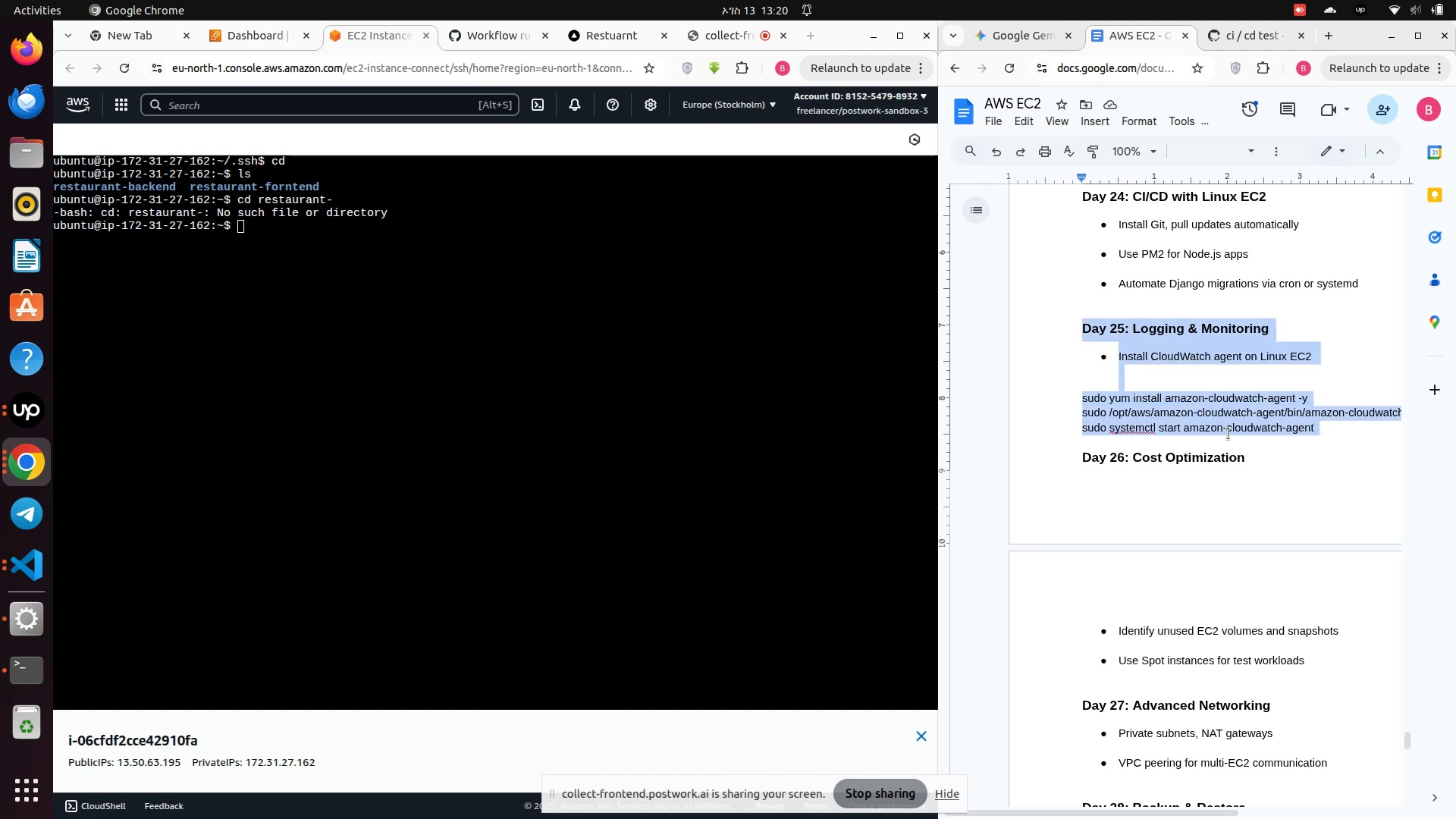 
wait(5.76)
 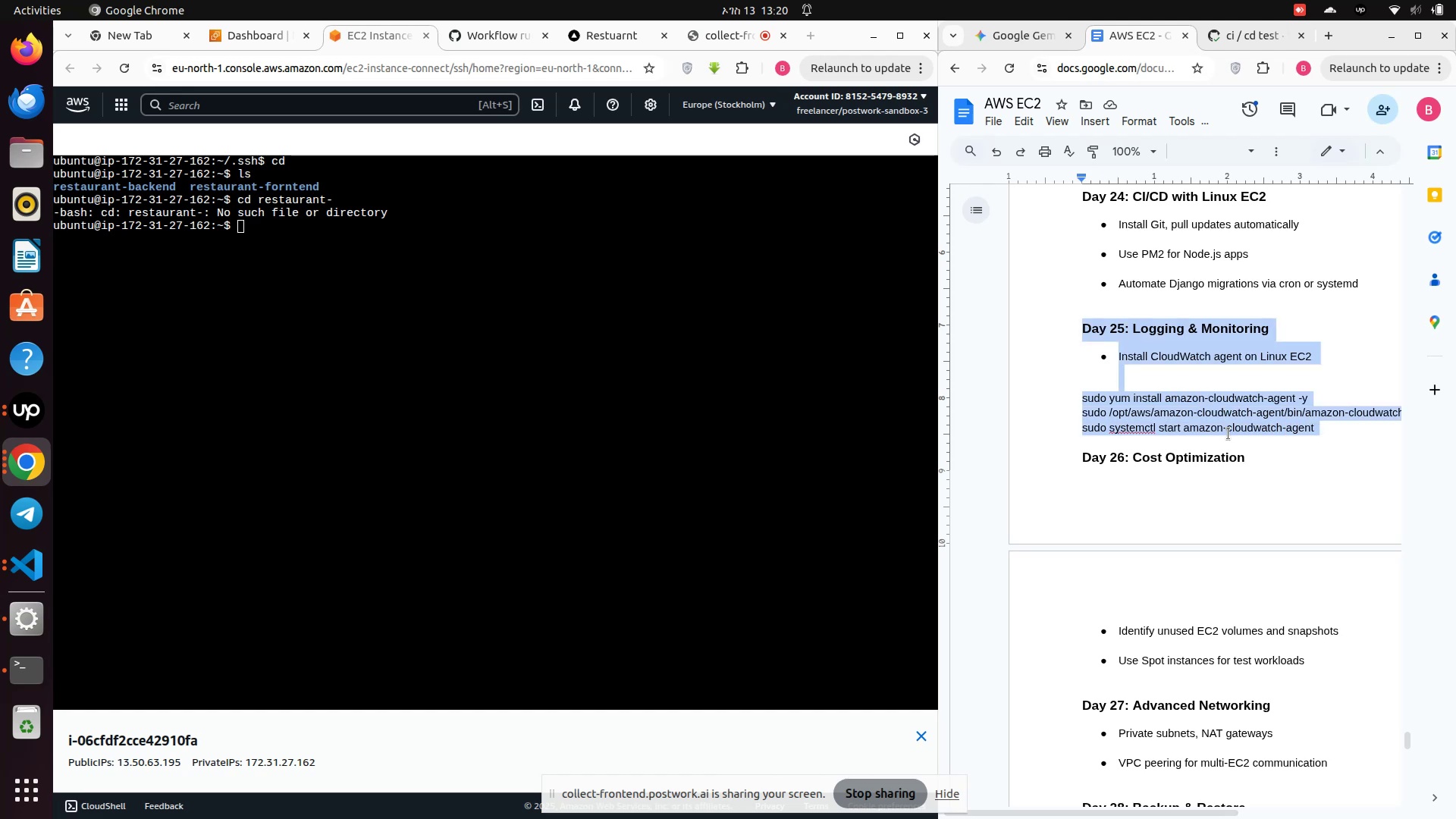 
right_click([1226, 424])
 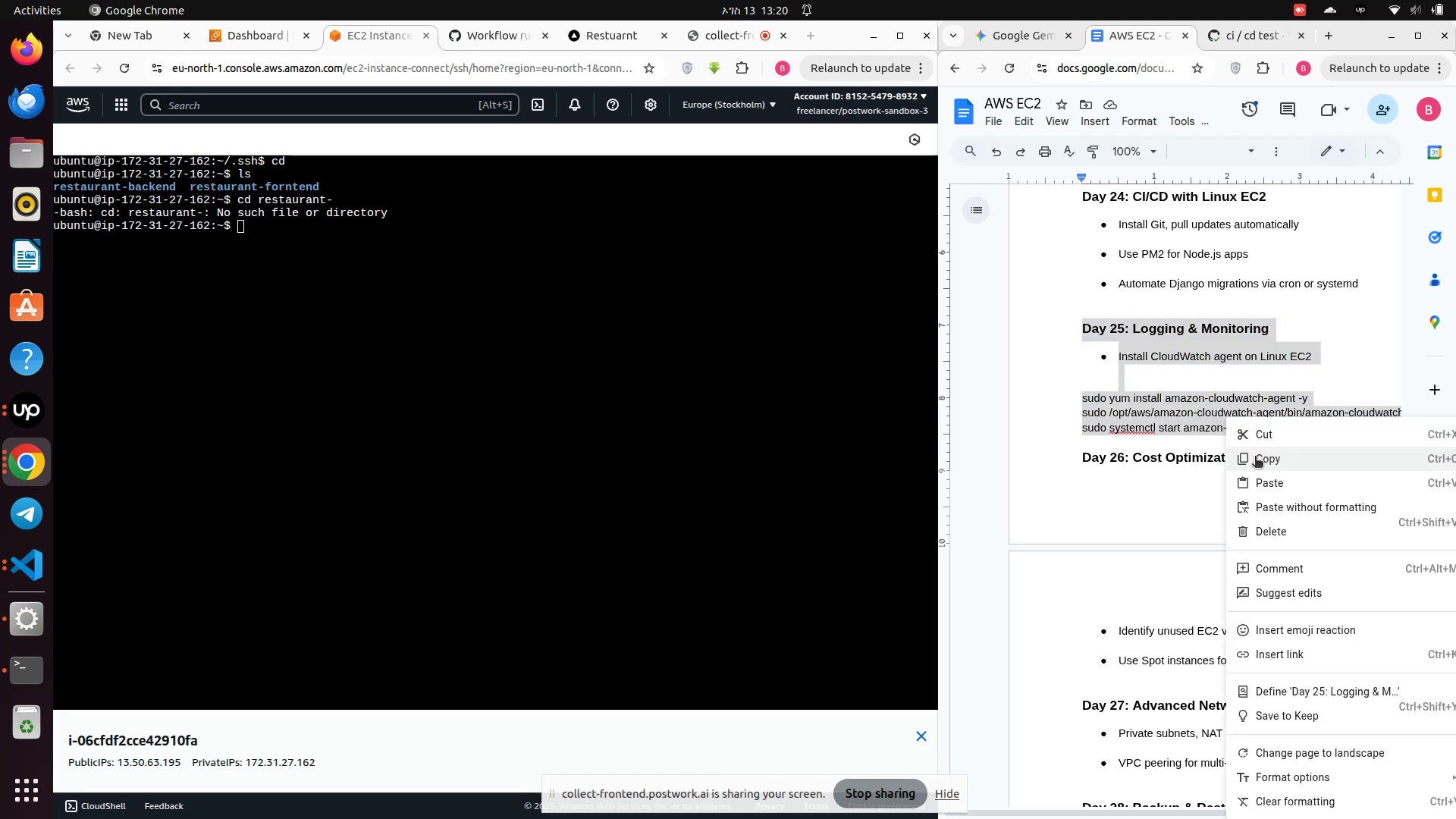 
left_click([1258, 460])
 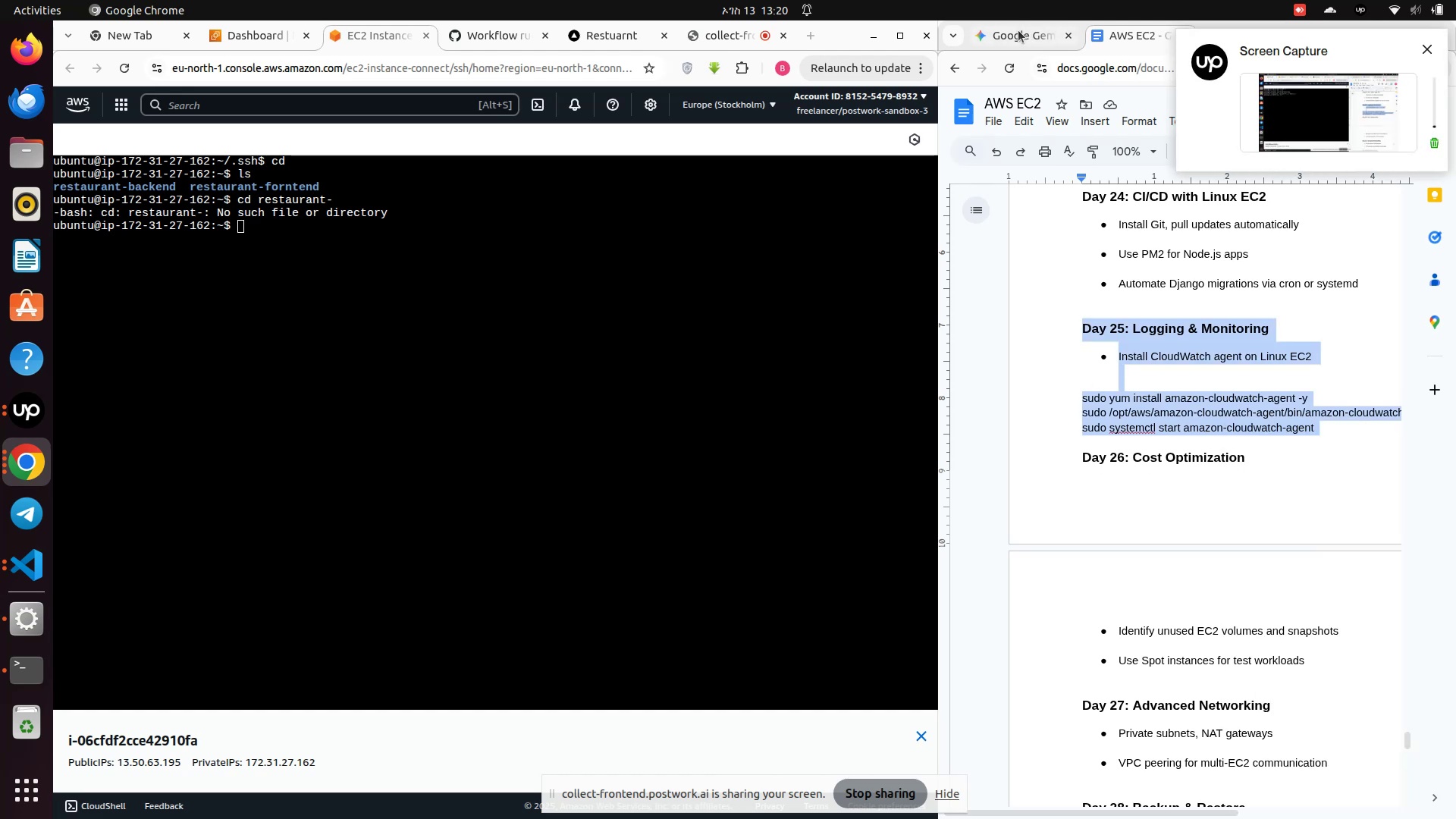 
left_click([1015, 30])
 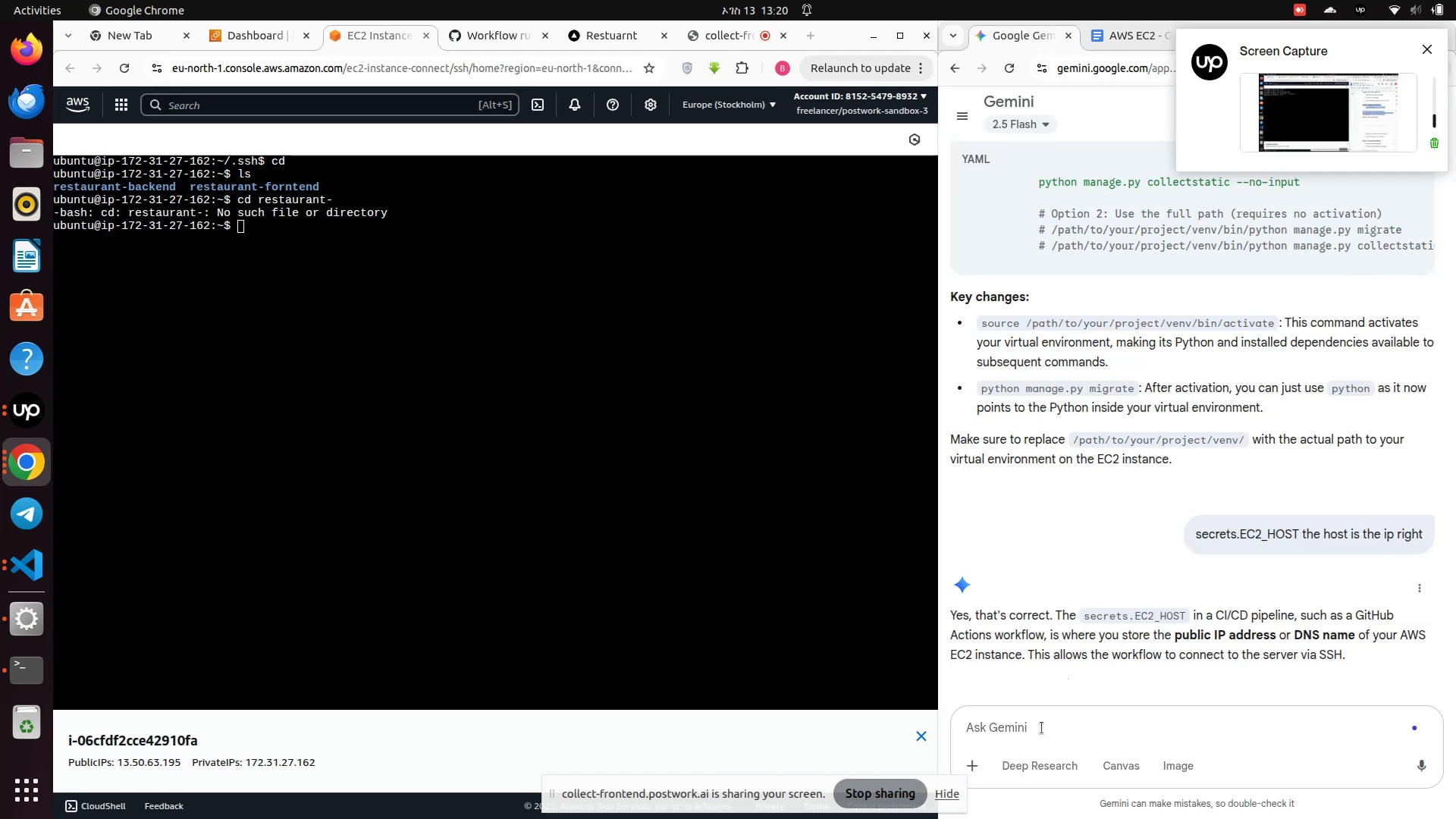 
left_click([1042, 715])
 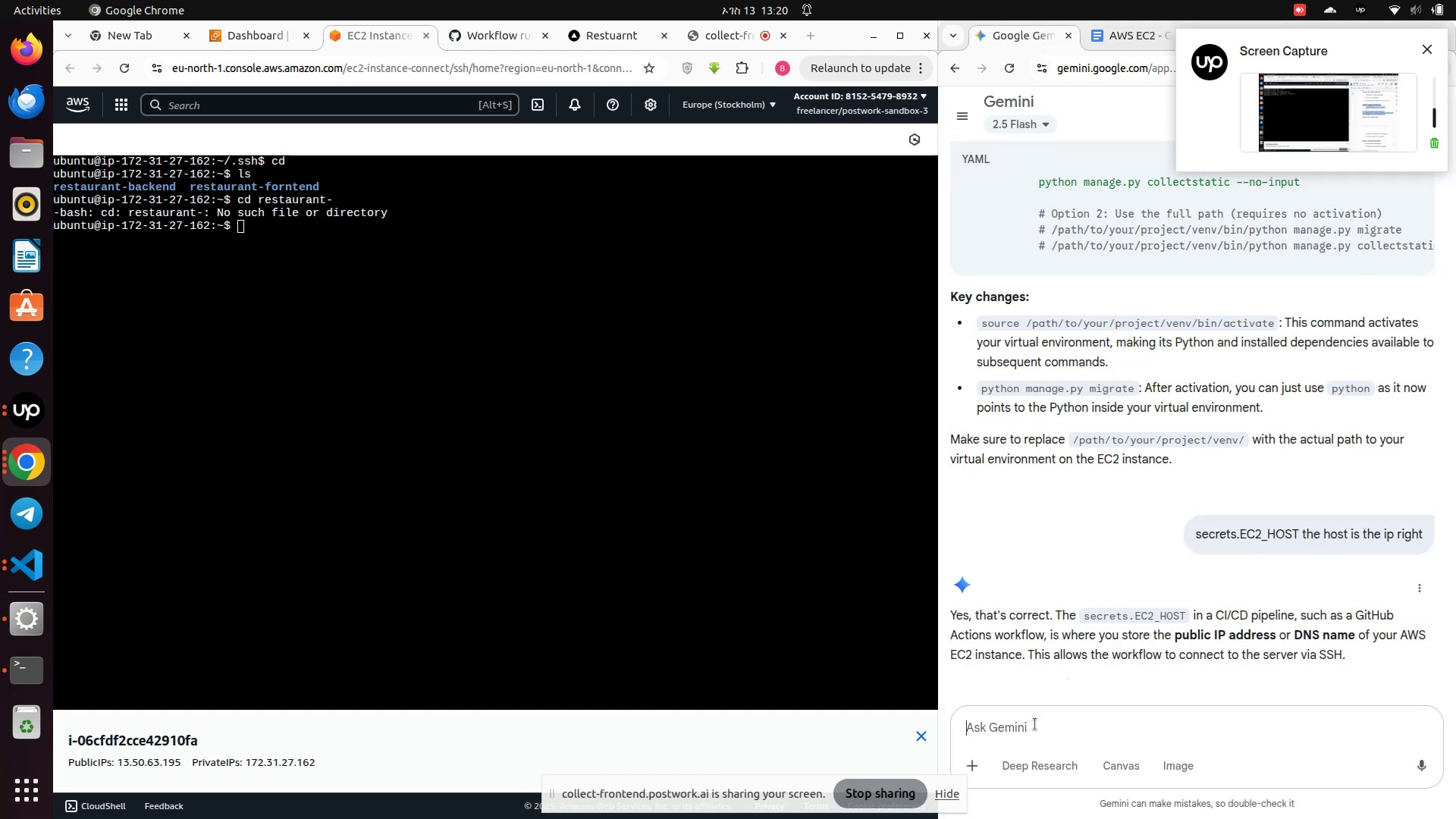 
hold_key(key=ControlLeft, duration=0.64)
 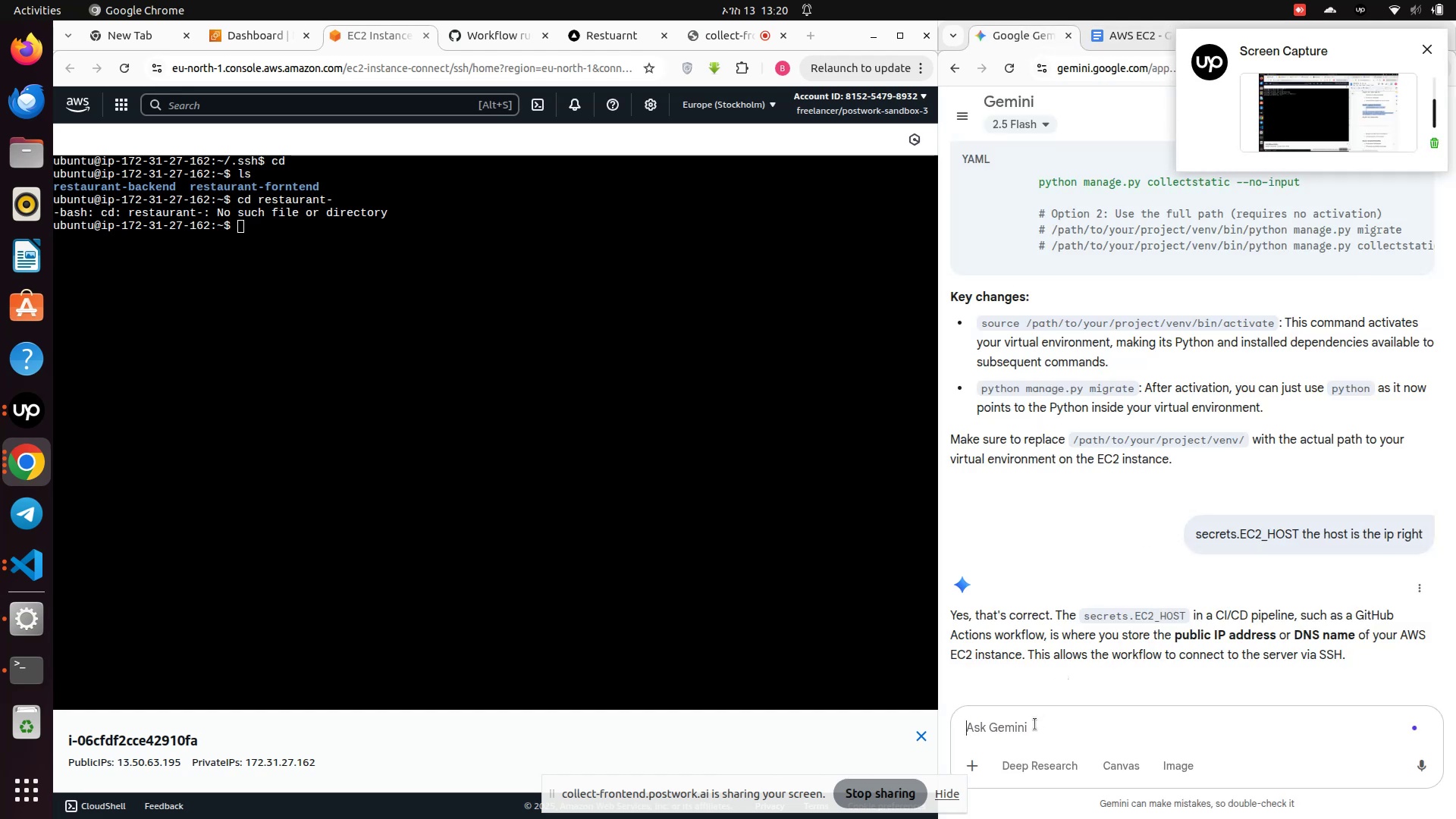 
left_click([1035, 724])
 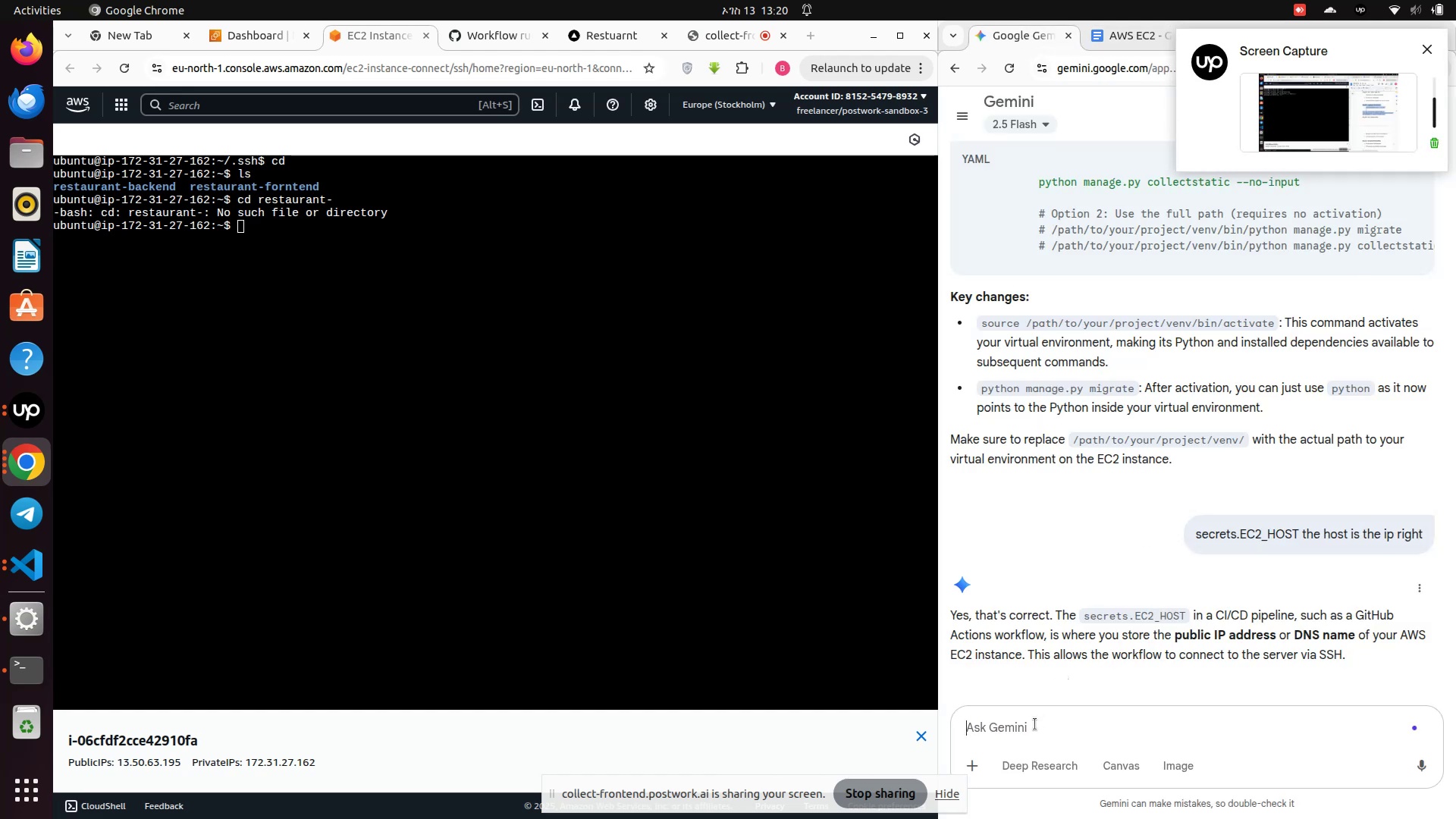 
key(Control+V)
 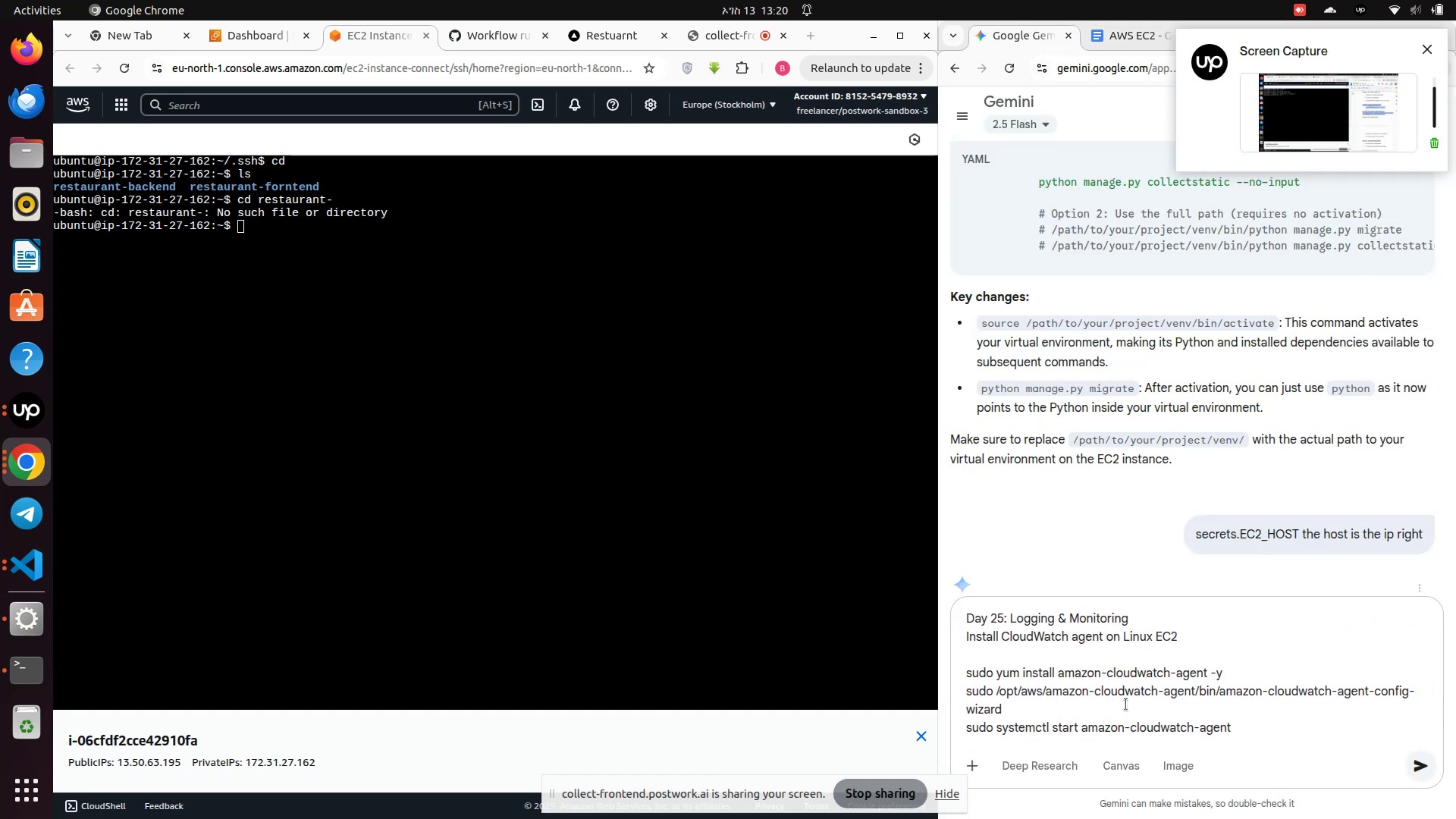 
scroll: coordinate [1124, 696], scroll_direction: down, amount: 1.0
 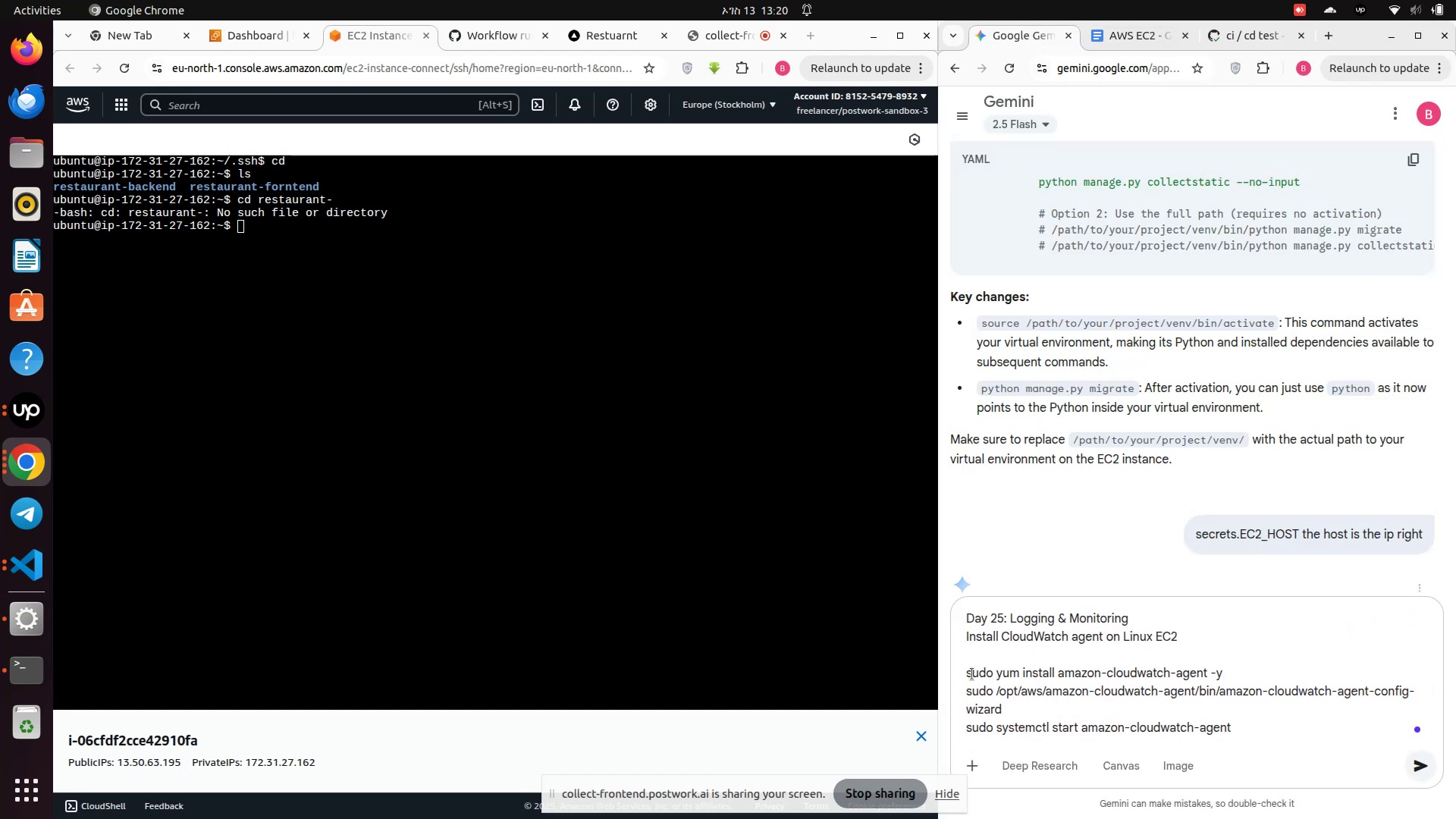 
left_click([978, 654])
 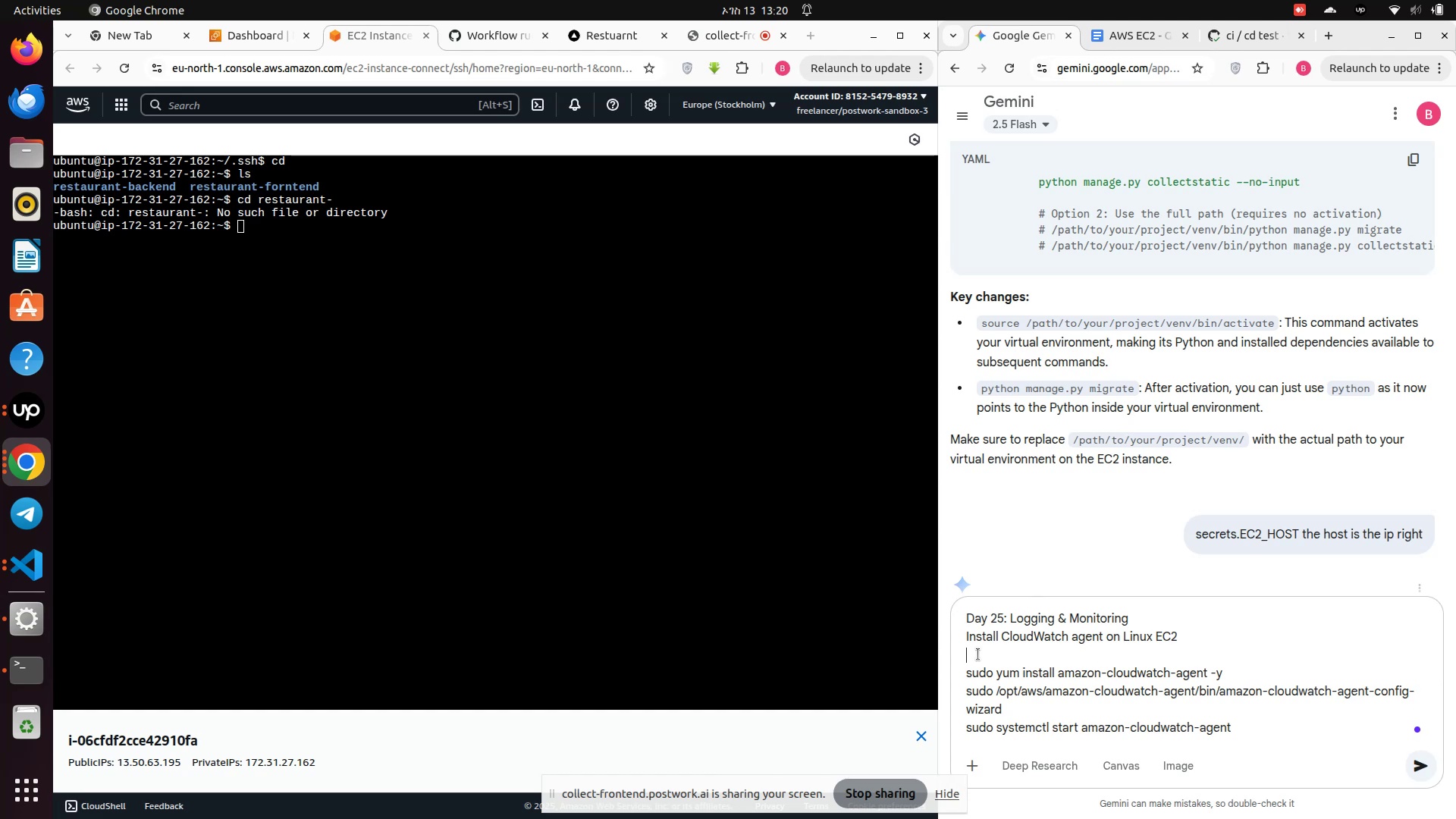 
key(Backspace)
 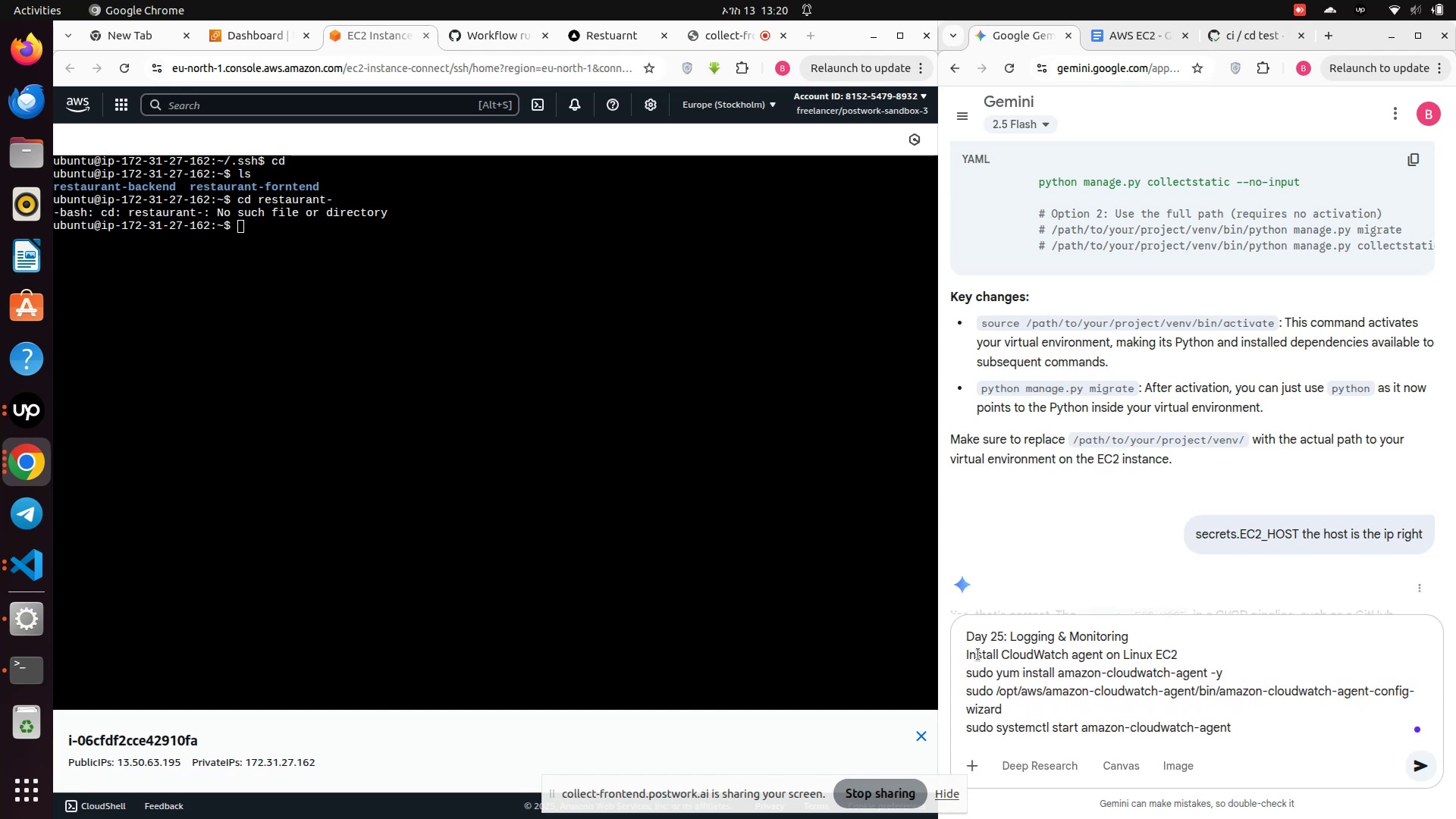 
scroll: coordinate [989, 654], scroll_direction: down, amount: 5.0
 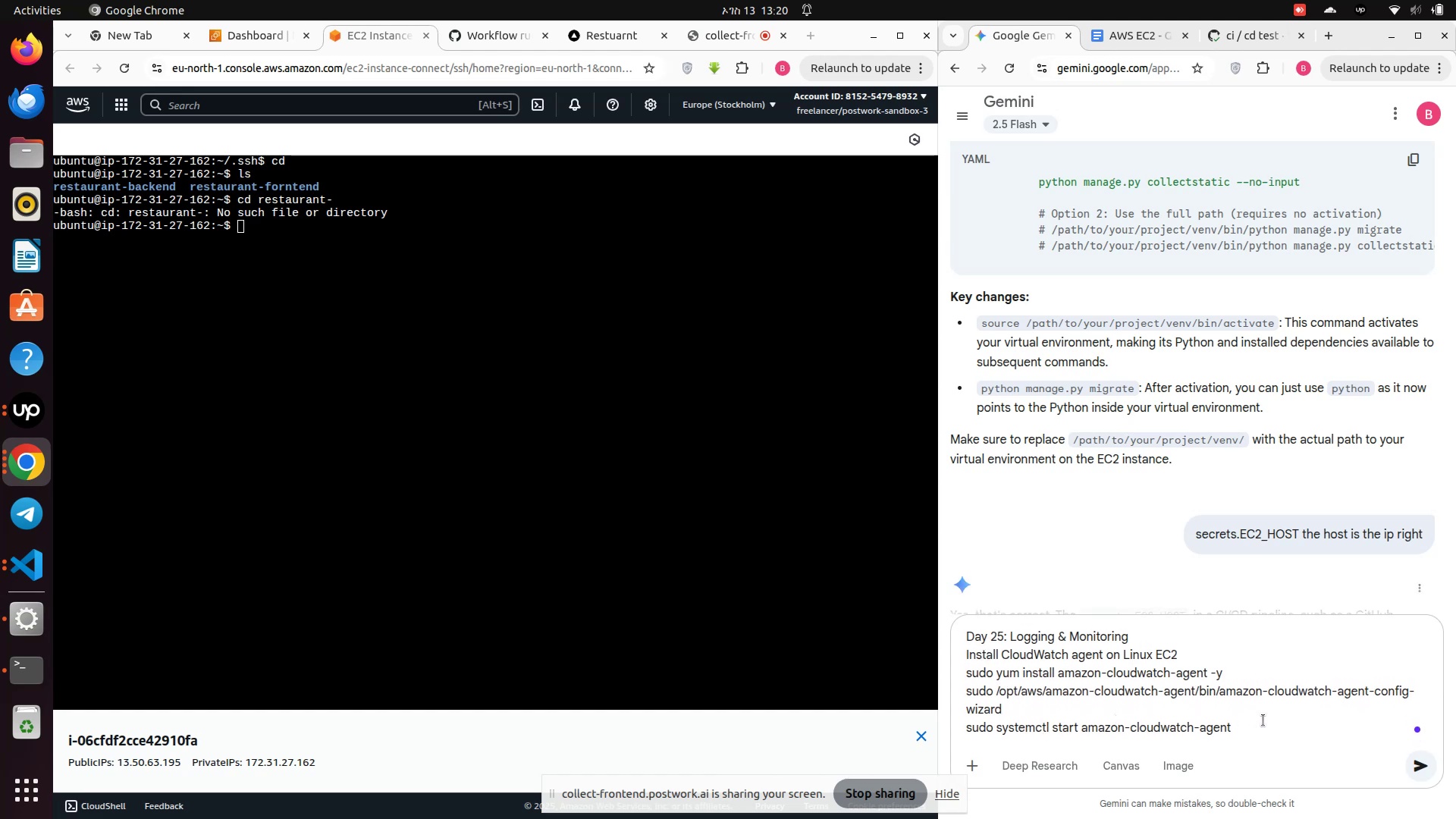 
left_click([1252, 734])
 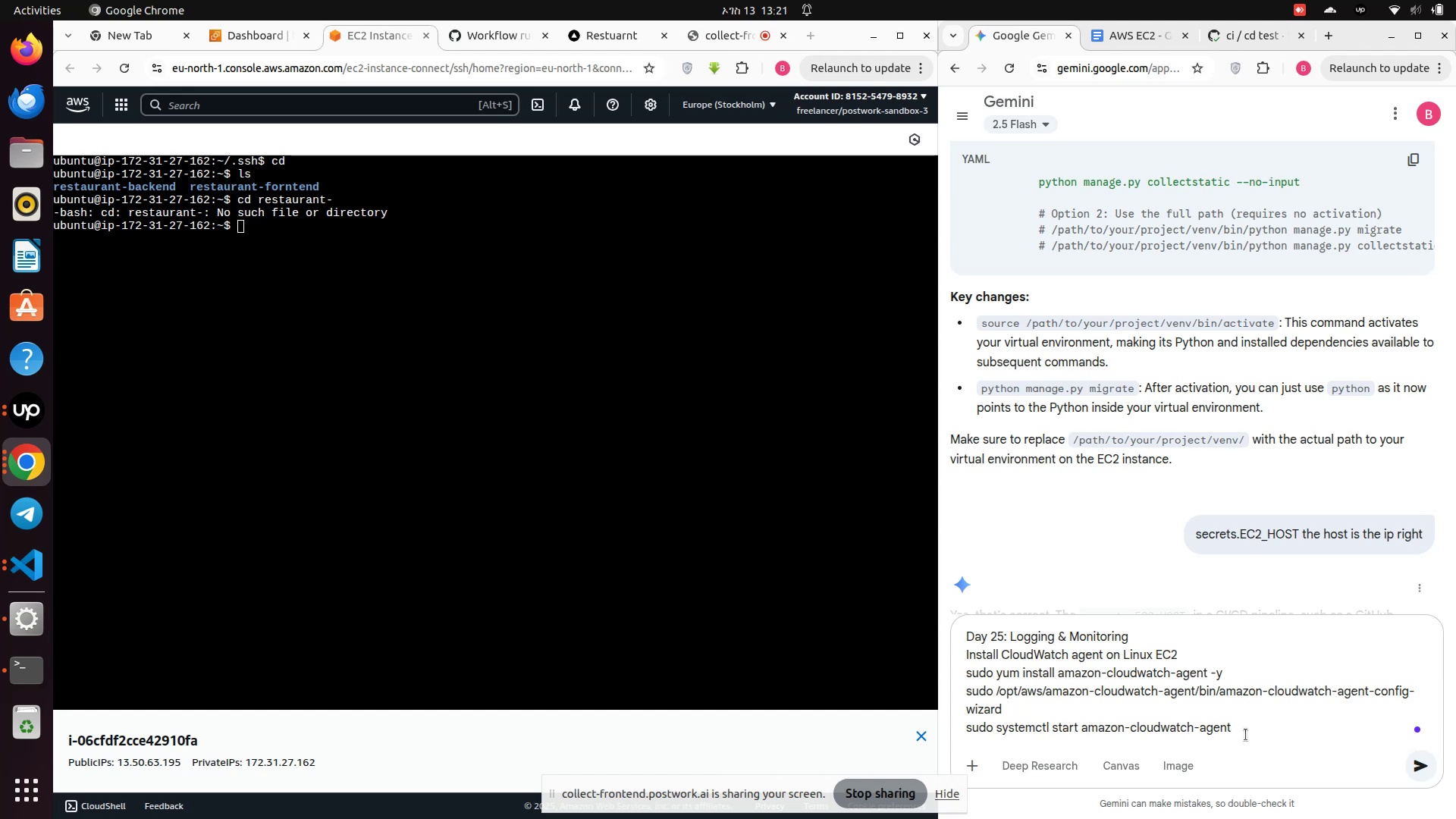 
wait(16.4)
 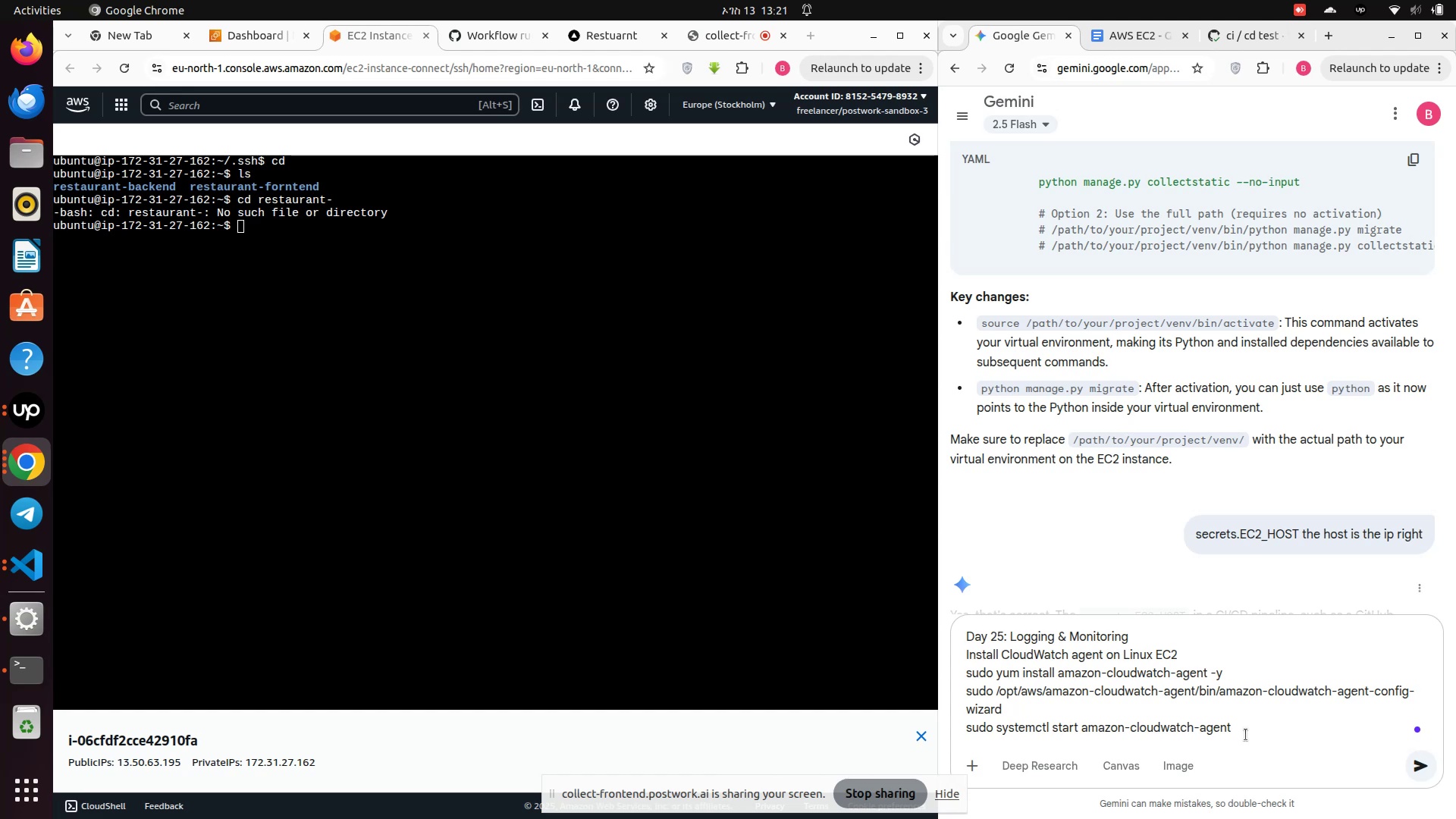 
key(Enter)
 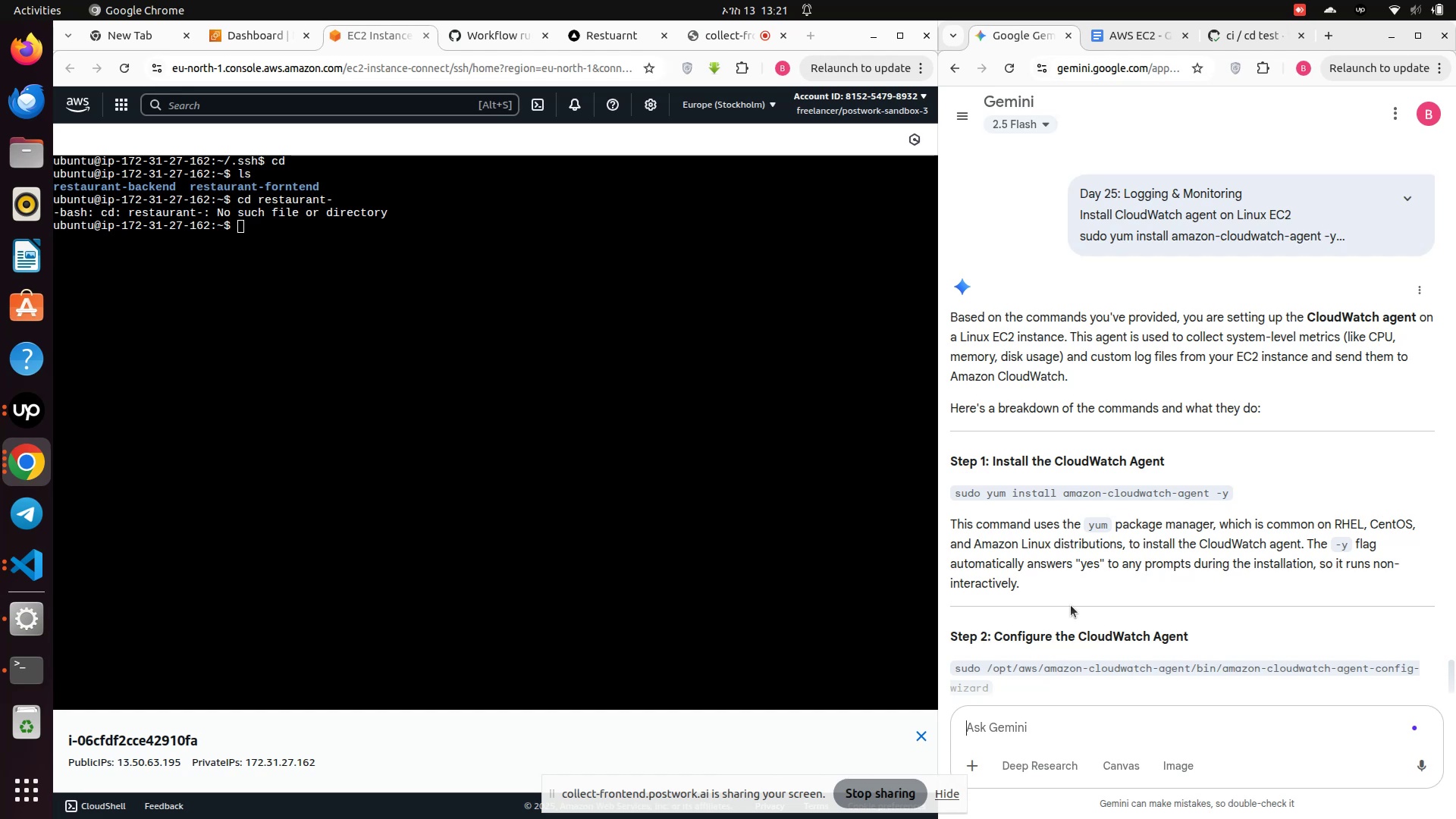 
wait(49.75)
 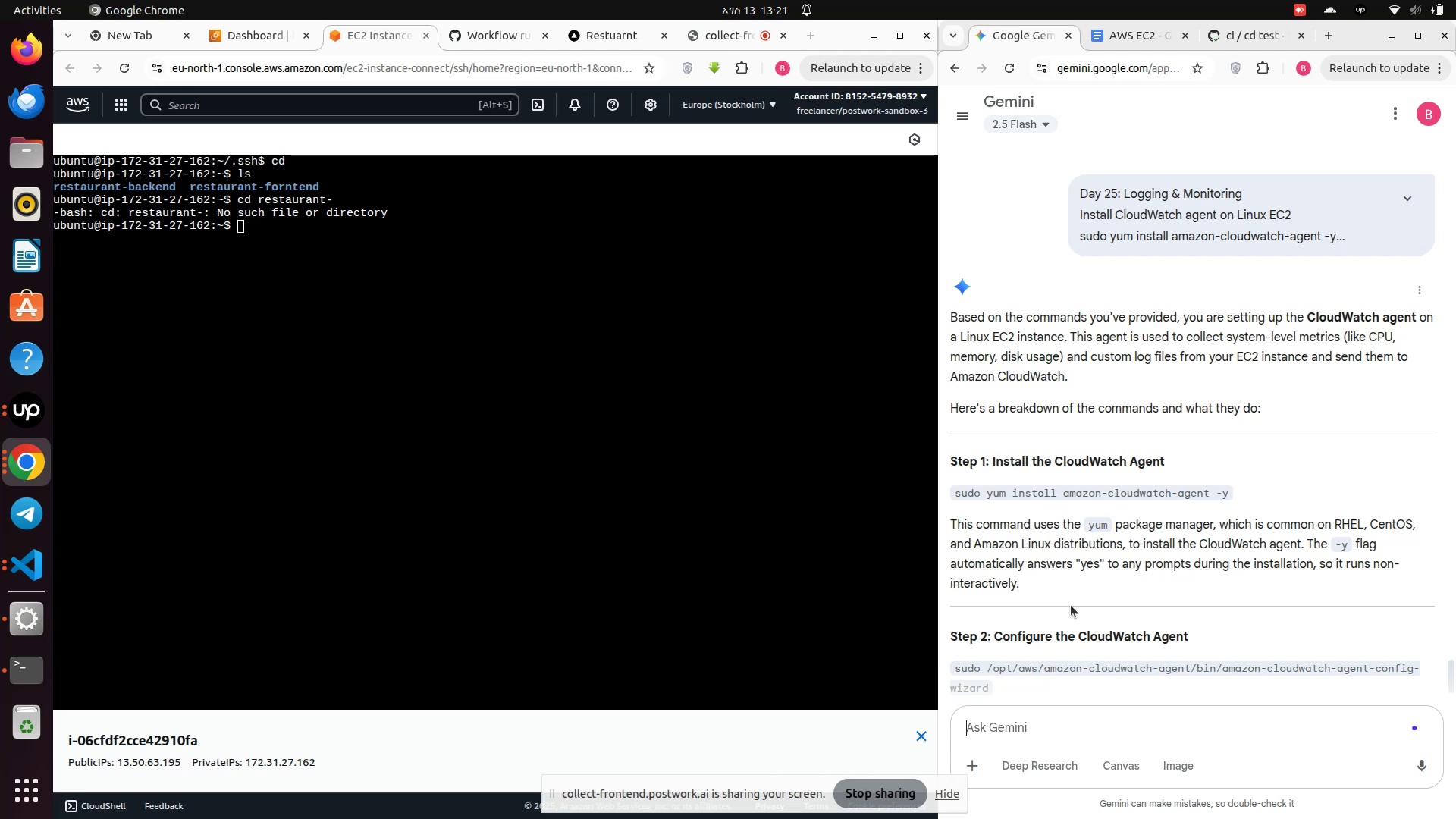 
scroll: coordinate [1065, 607], scroll_direction: down, amount: 2.0
 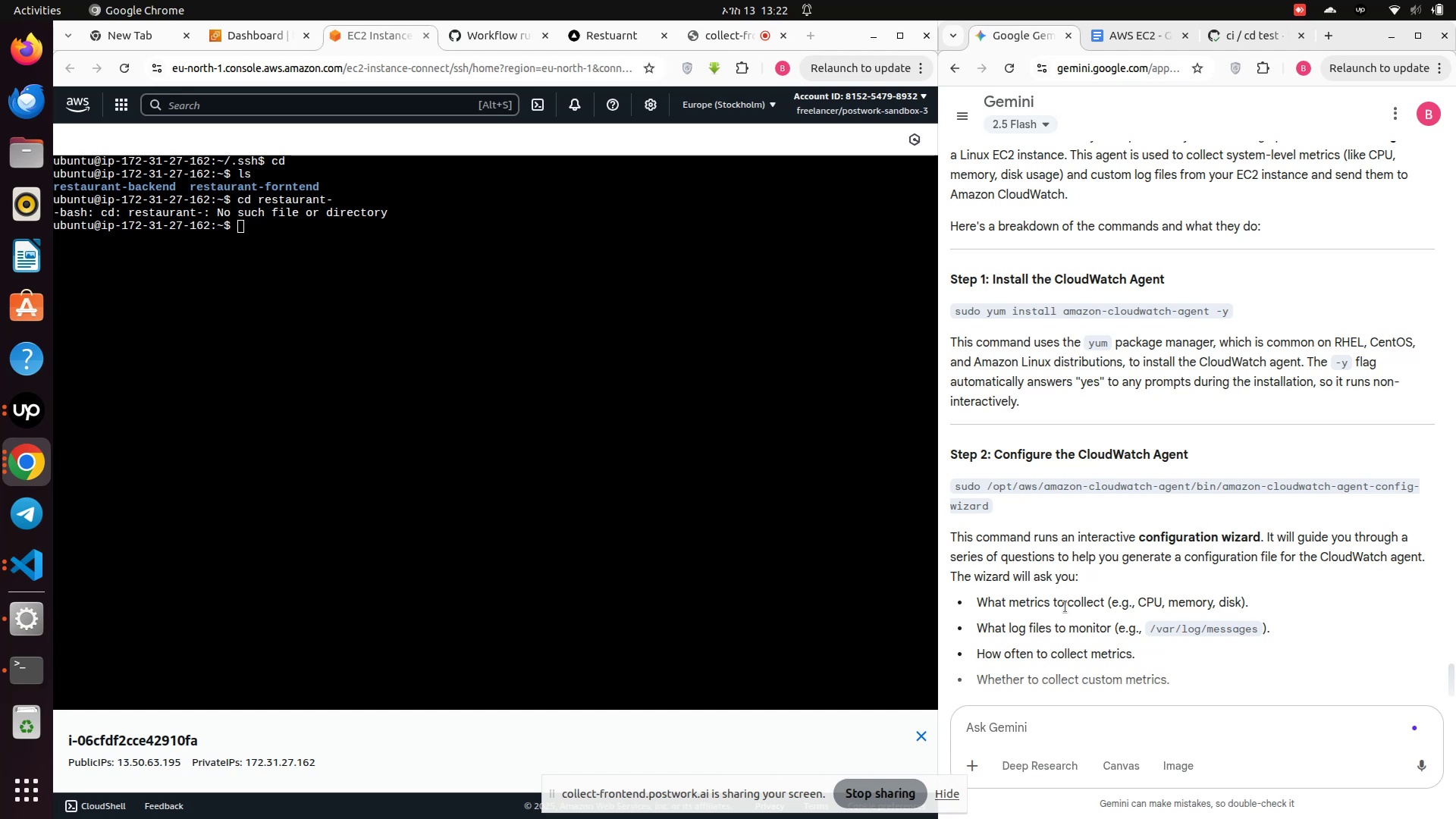 
wait(29.14)
 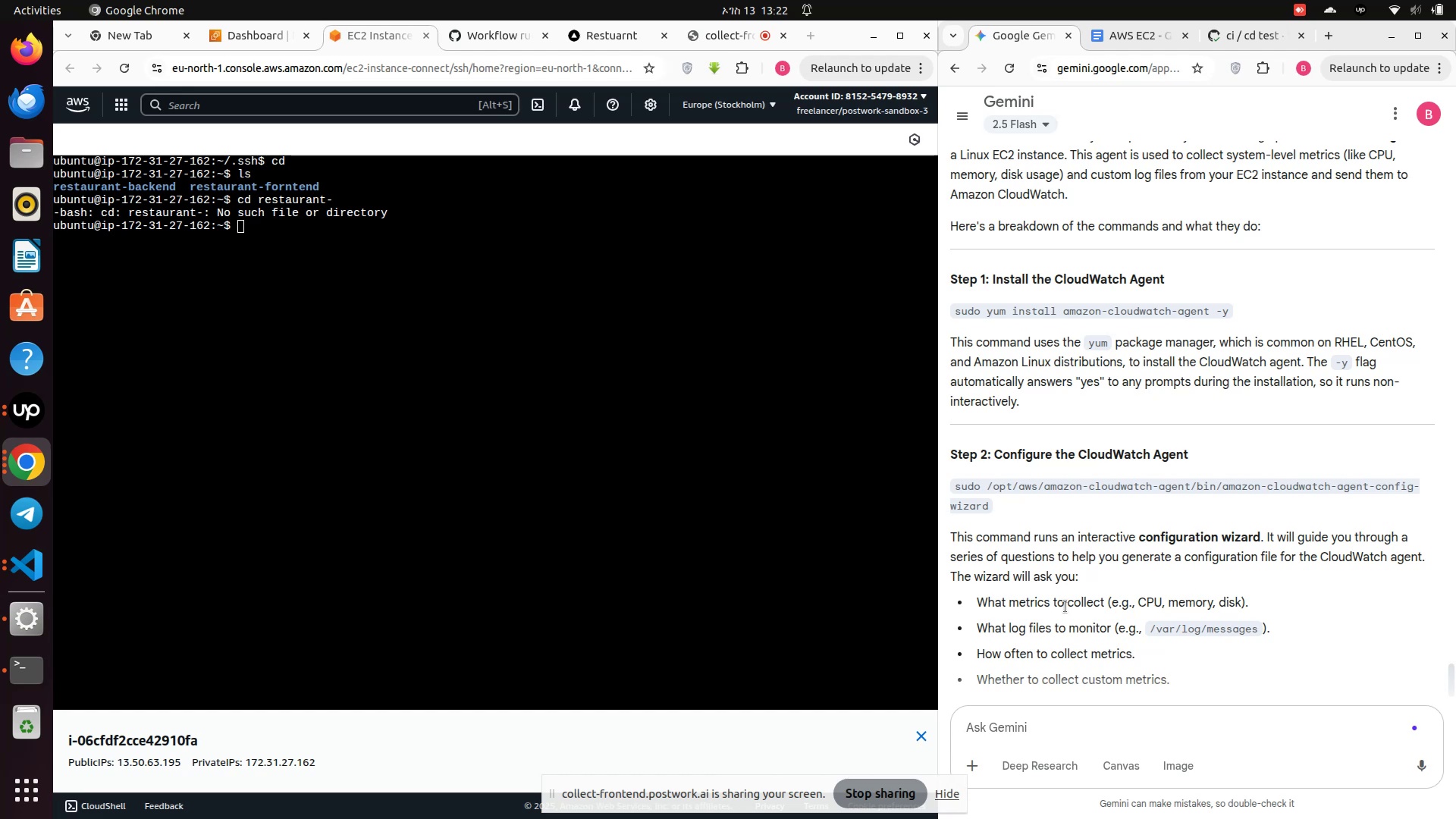 
scroll: coordinate [1198, 610], scroll_direction: down, amount: 1.0
 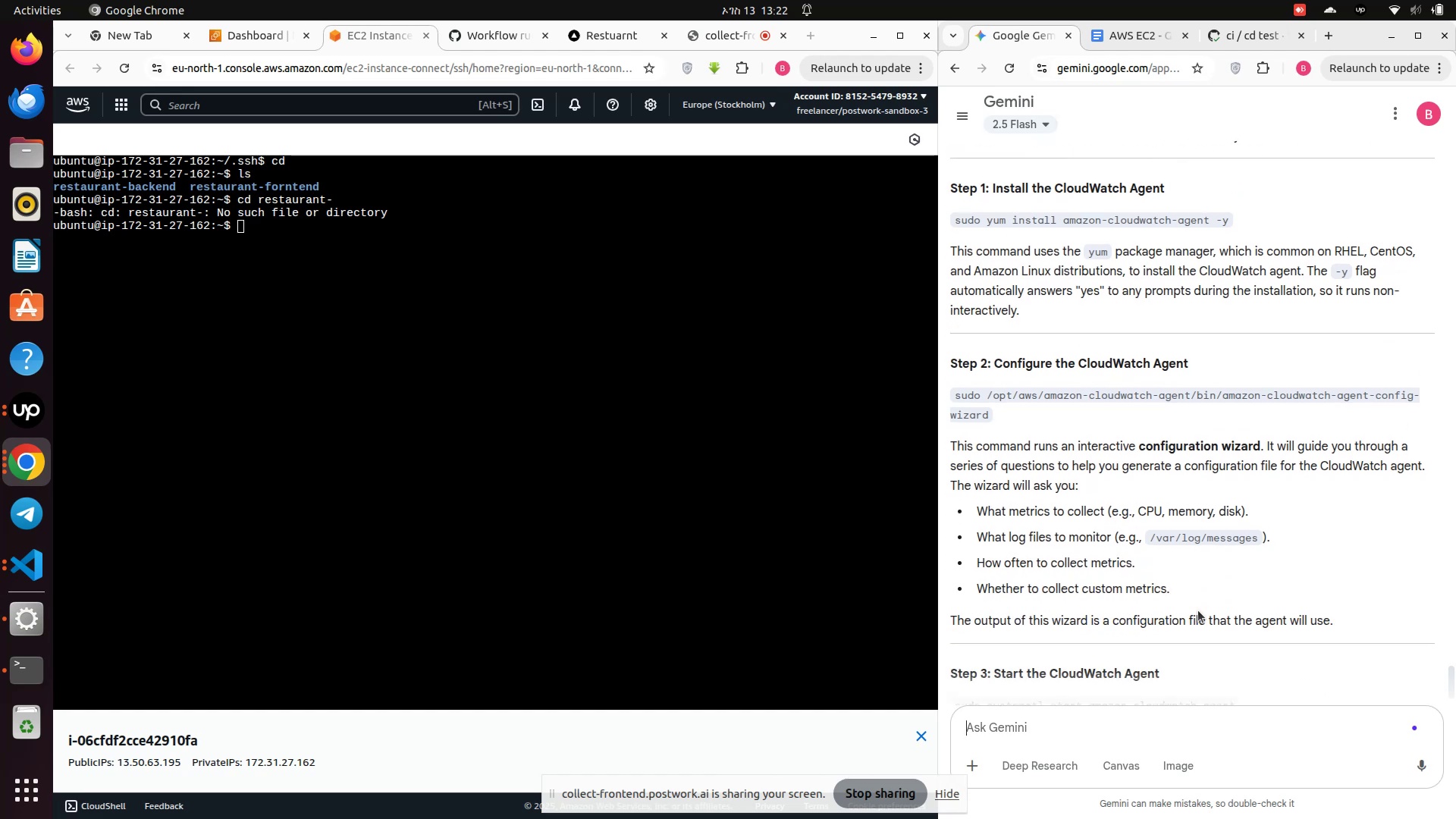 
wait(6.7)
 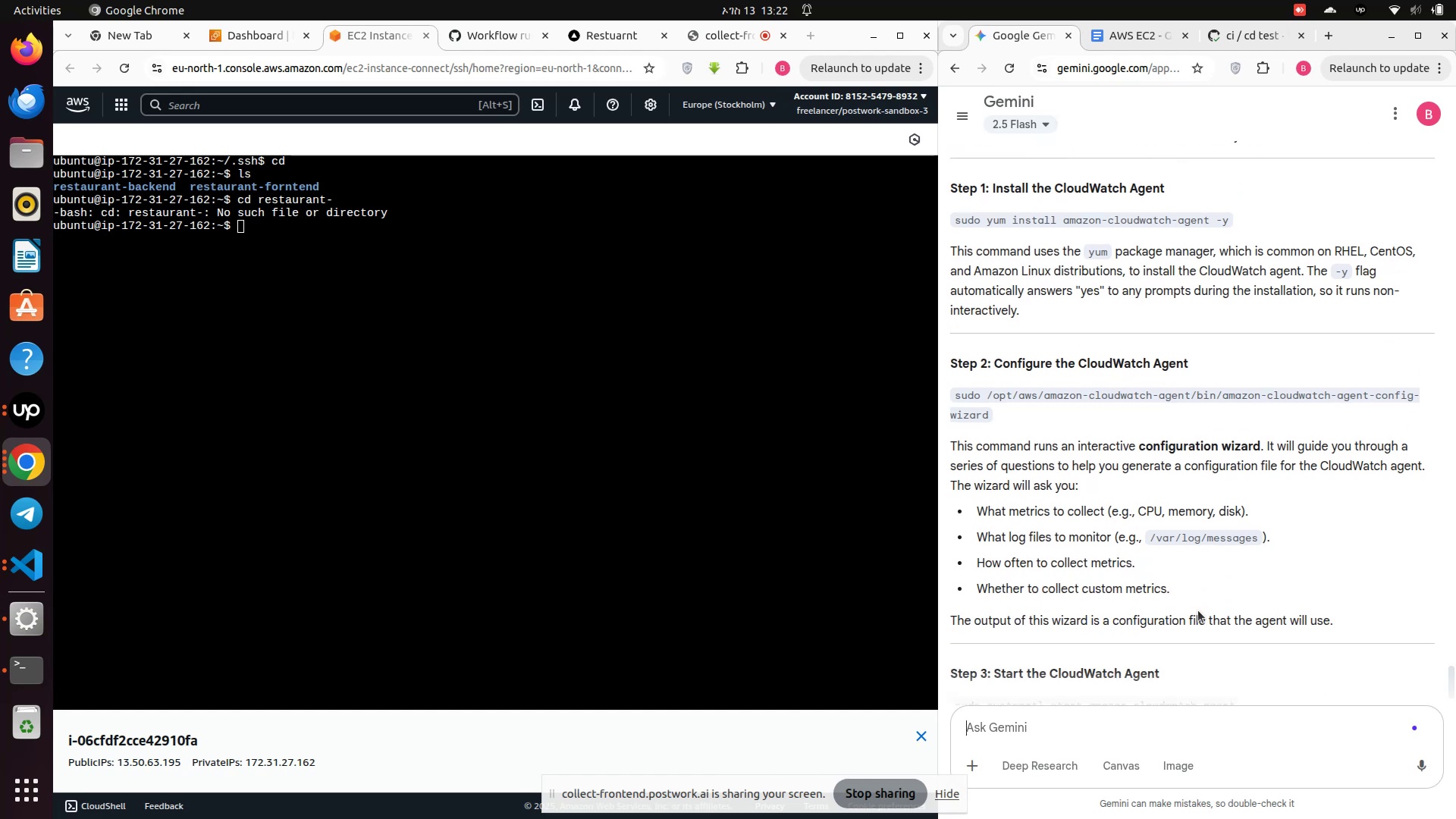 
scroll: coordinate [1198, 610], scroll_direction: down, amount: 2.0
 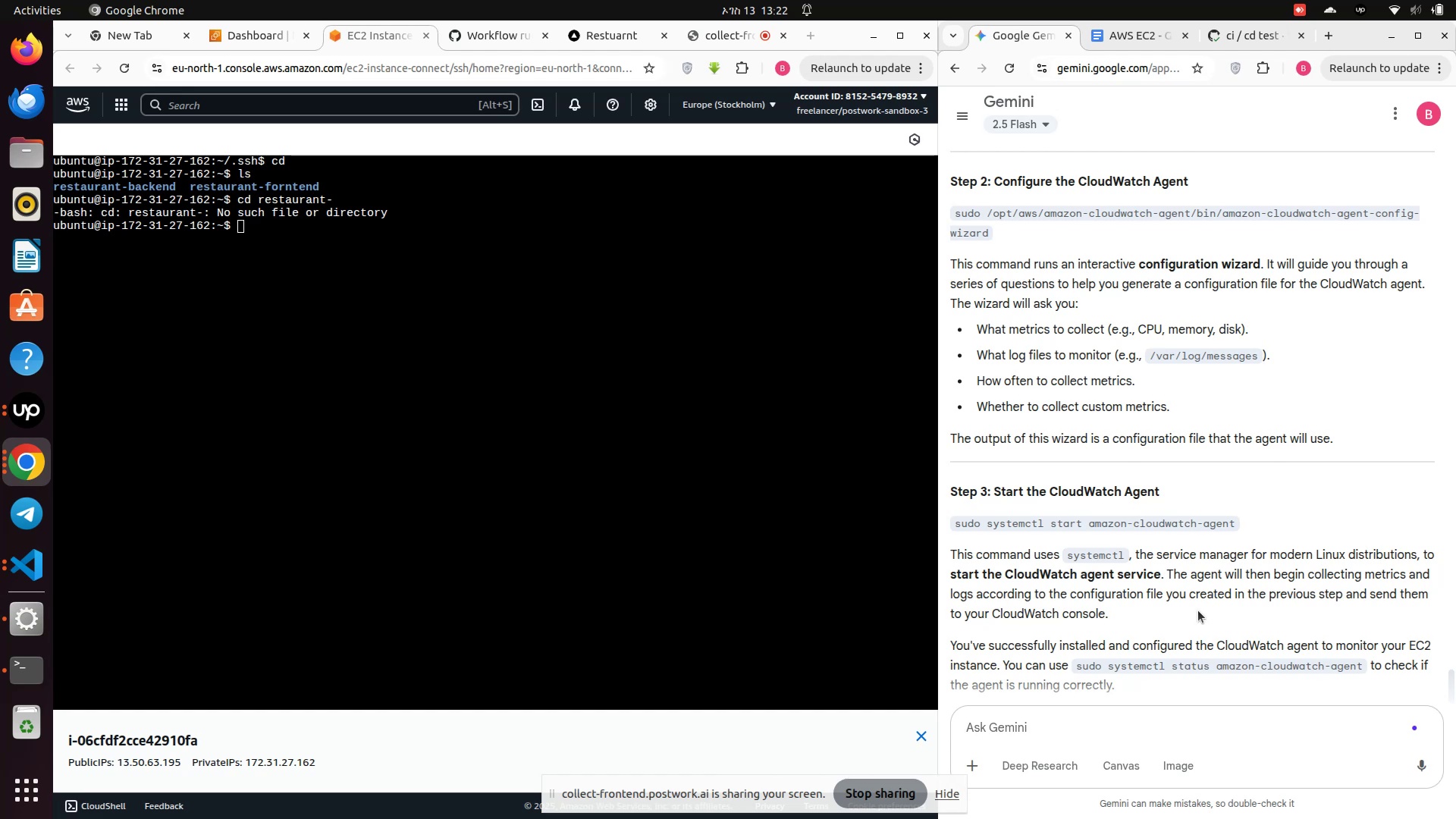 
wait(26.3)
 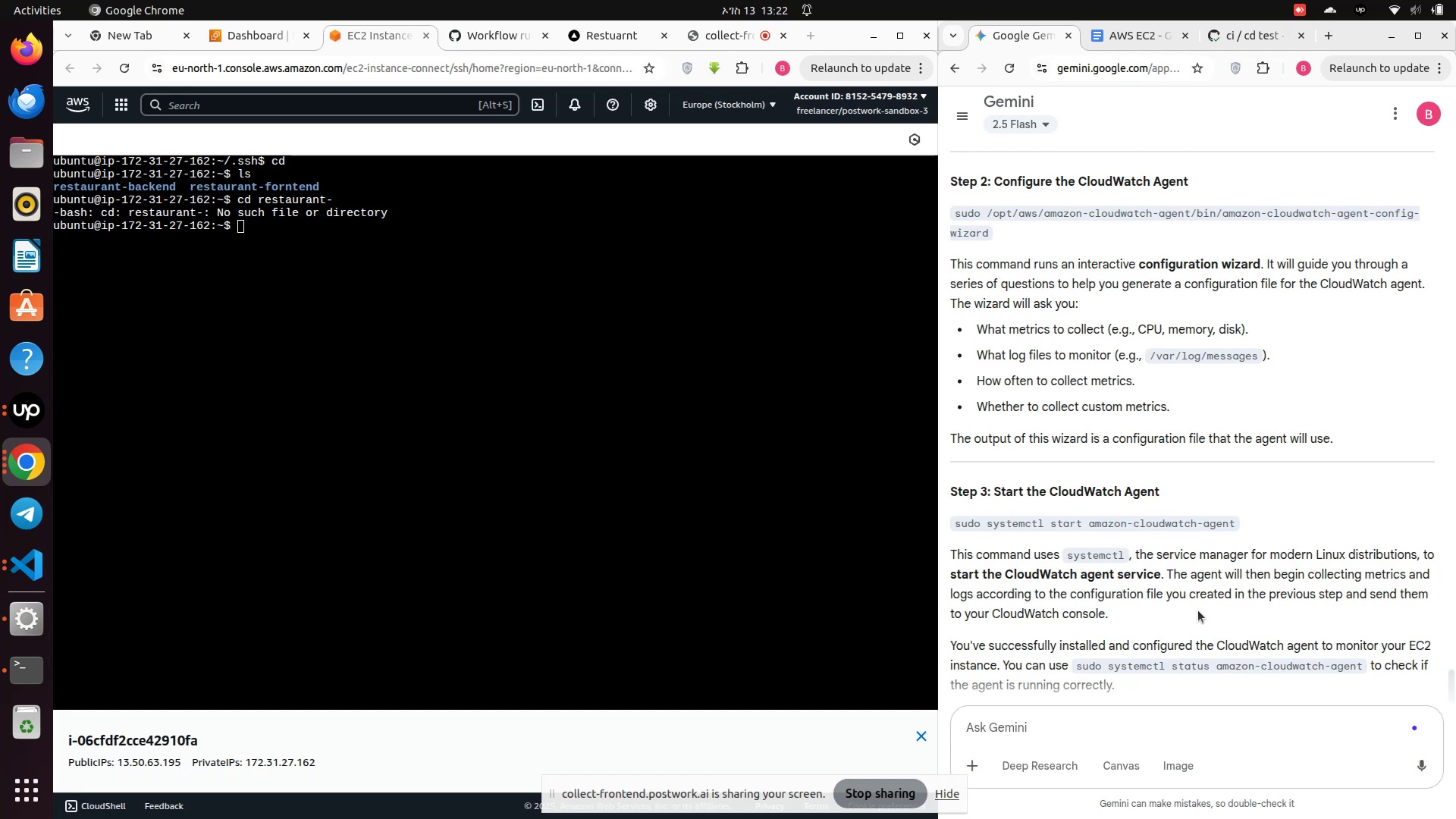 
scroll: coordinate [1198, 610], scroll_direction: down, amount: 1.0
 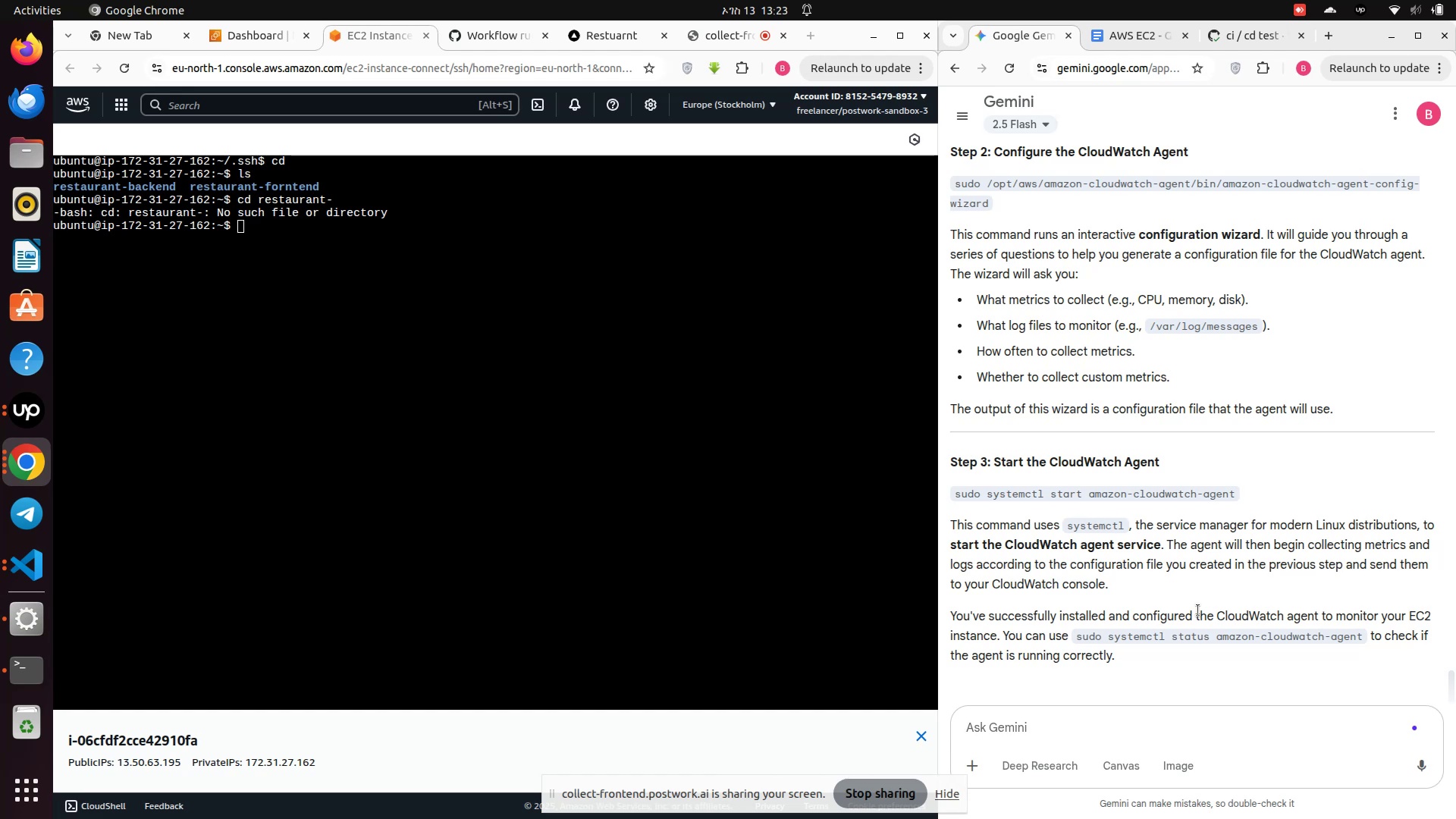 
wait(15.21)
 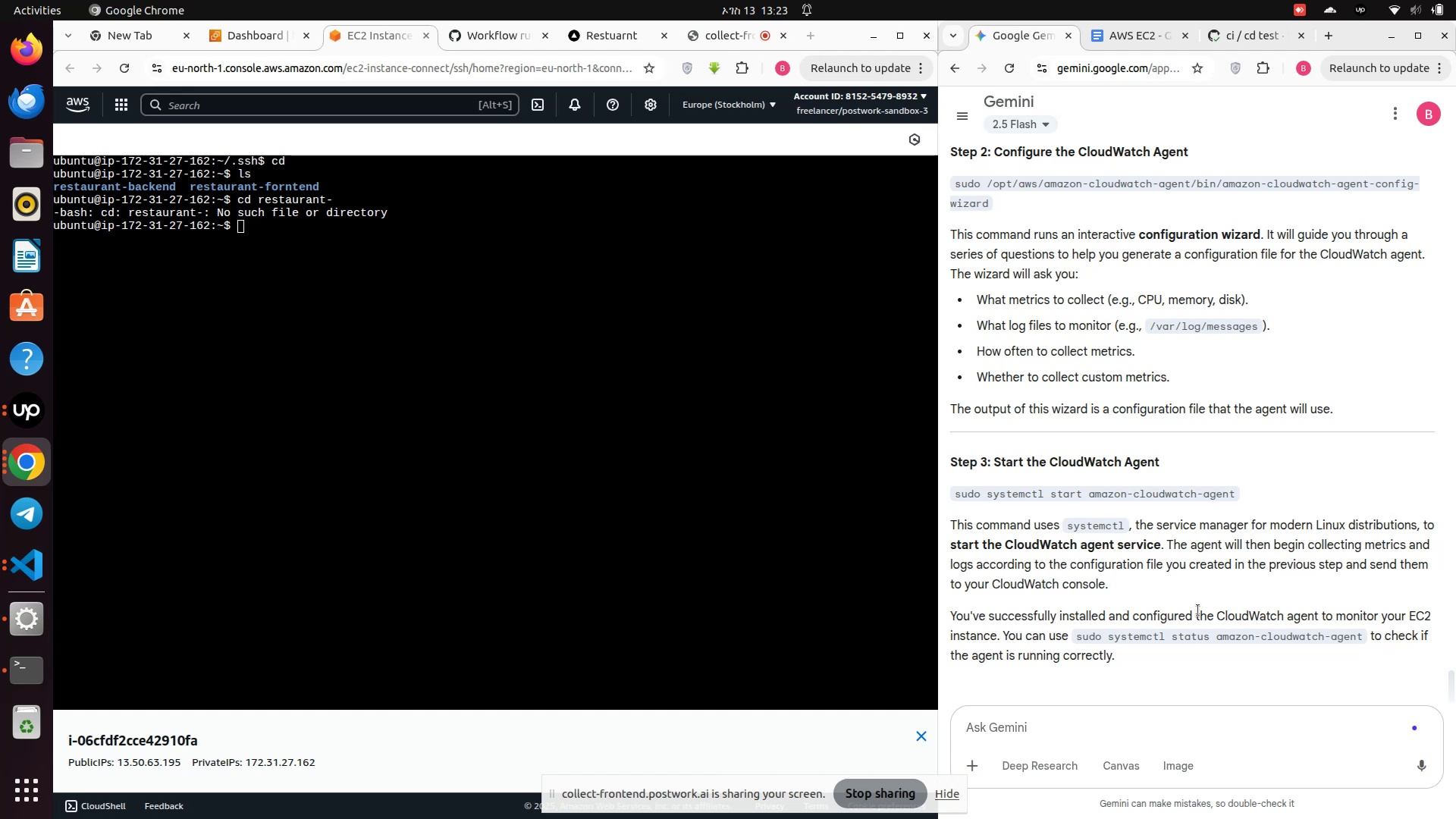 
scroll: coordinate [1144, 290], scroll_direction: up, amount: 1.0
 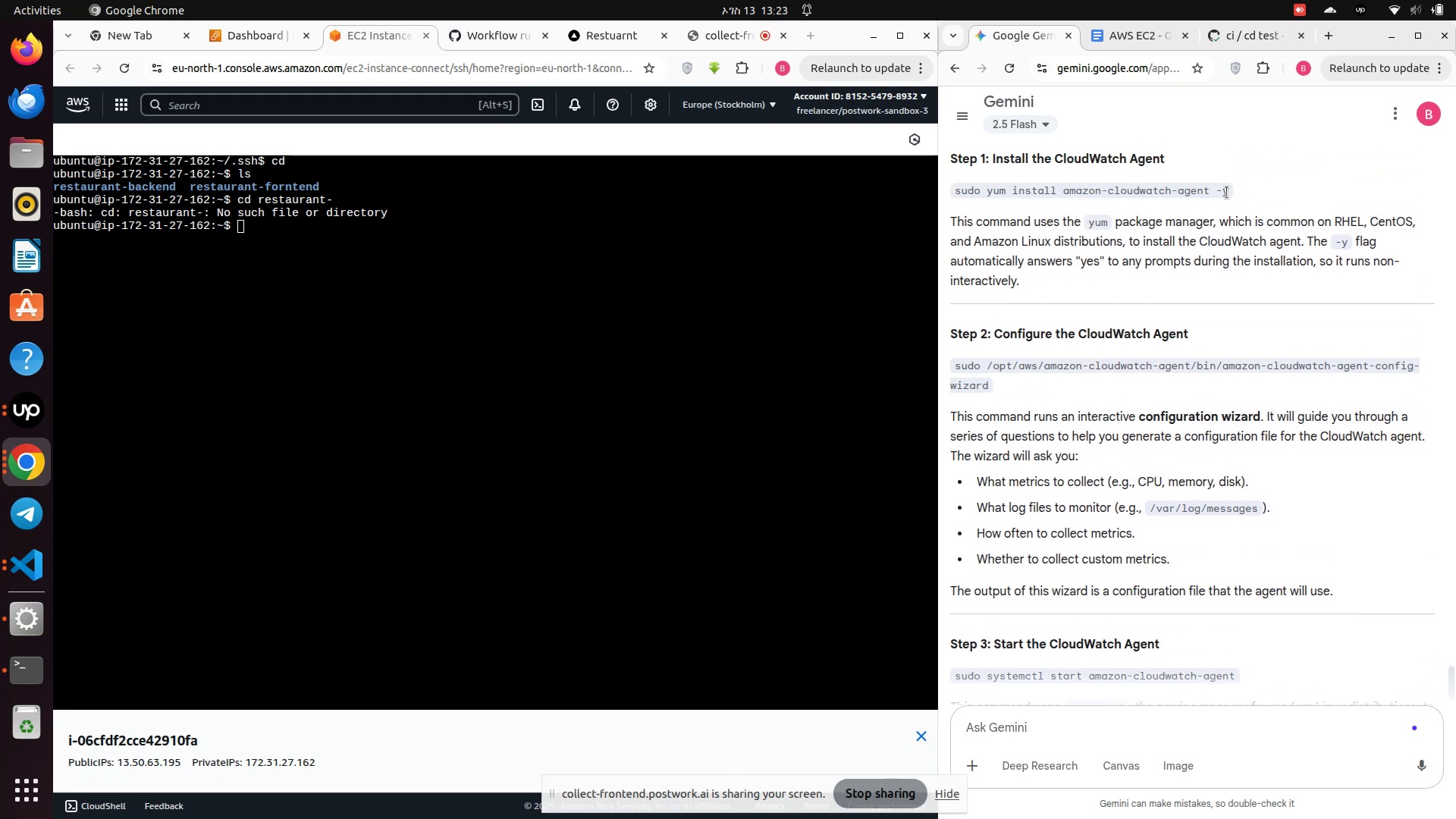 
left_click([252, 325])
 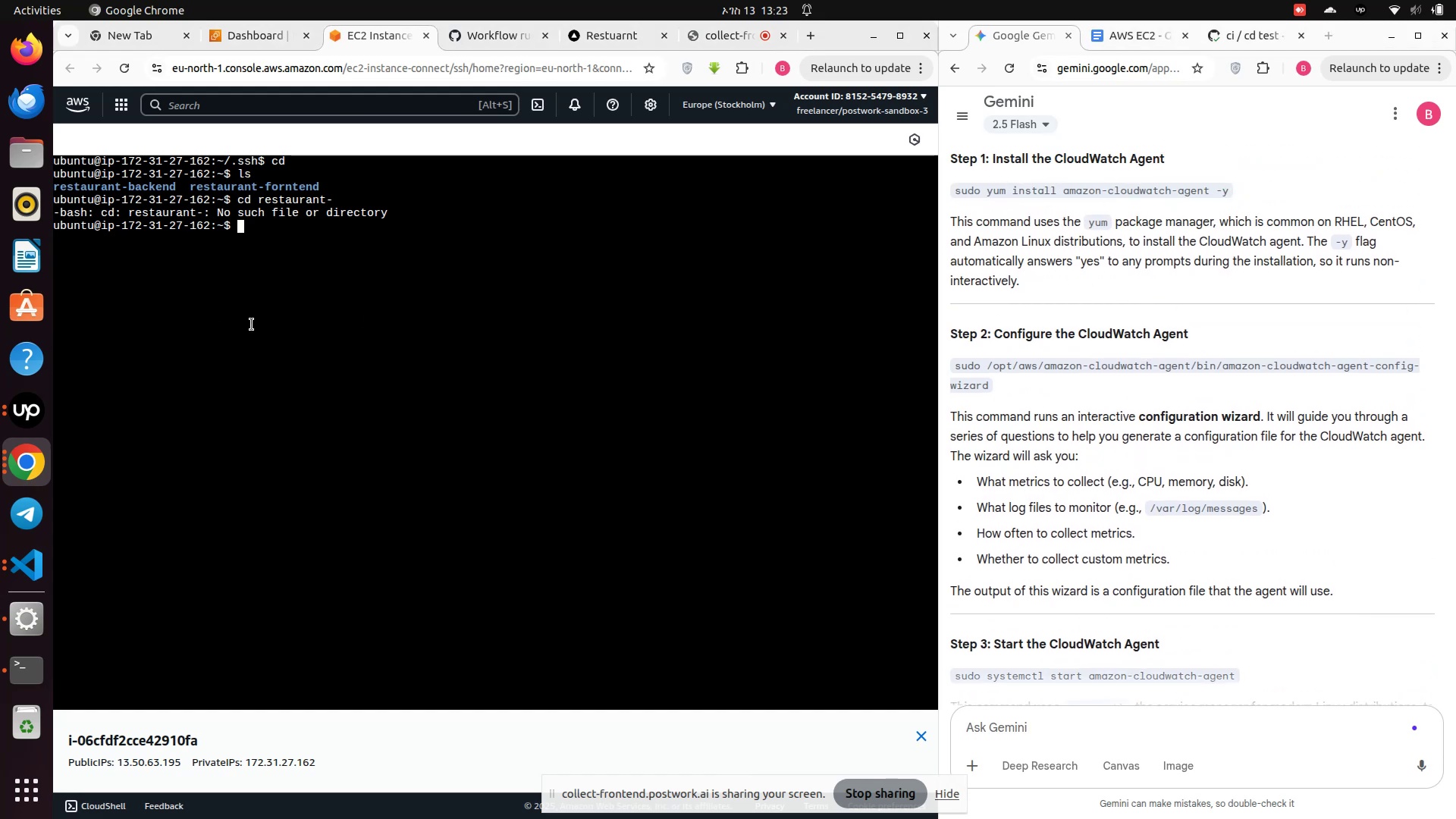 
type(sud )
key(Backspace)
type(o yum install amaxon-c)
key(Backspace)
type(ama)
 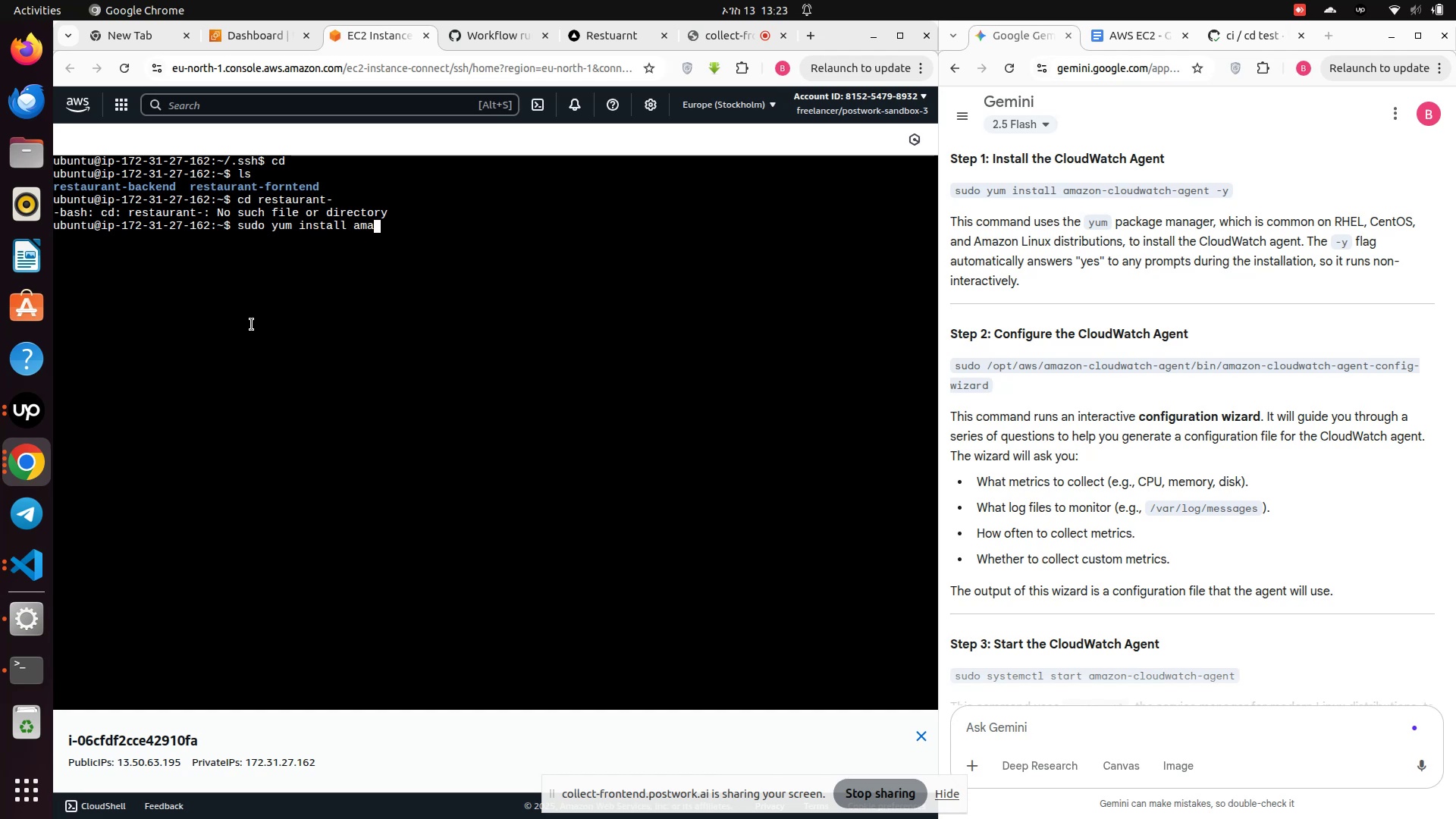 
type(zon-cloudwatch-agent -y)
 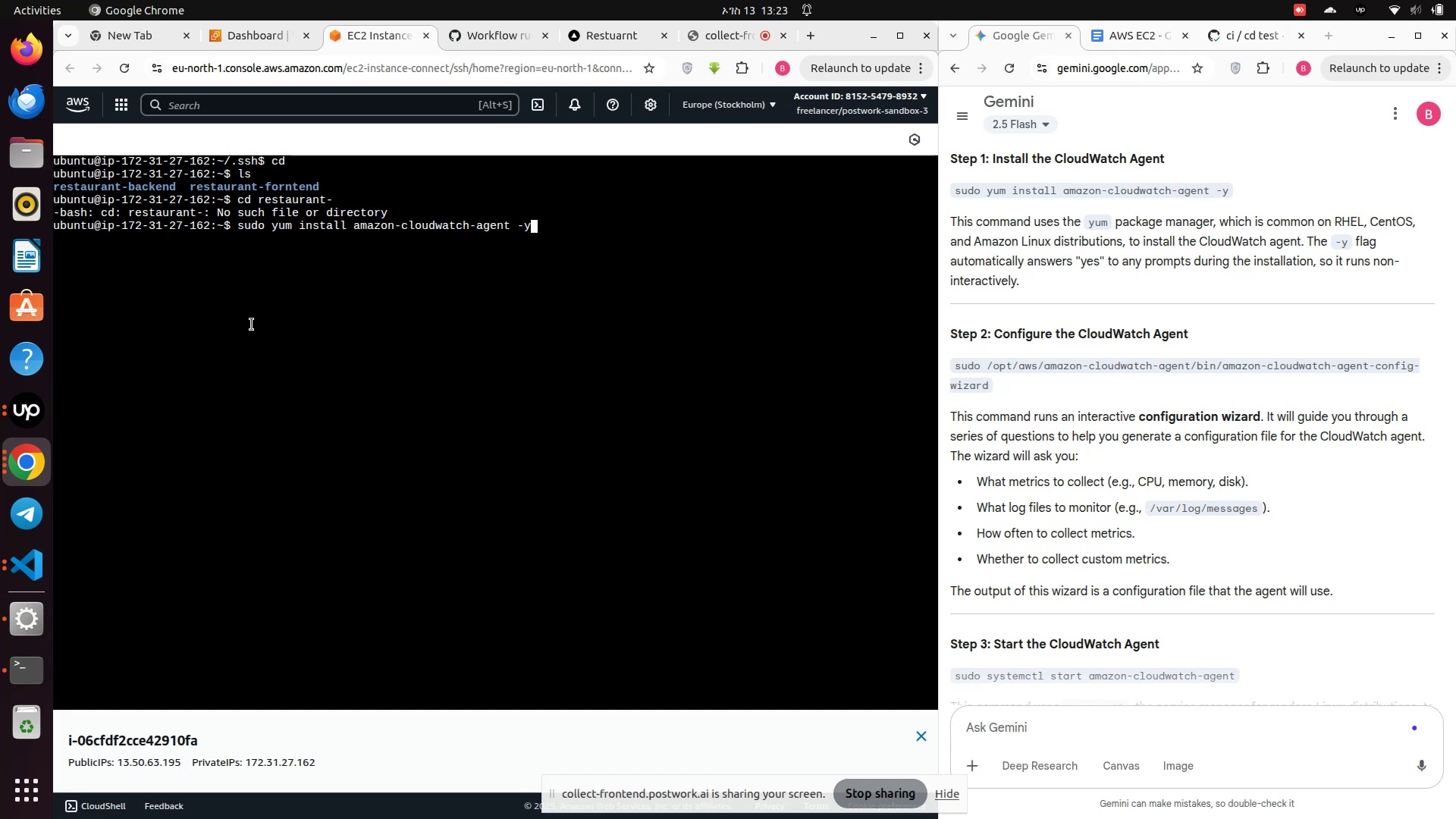 
key(Enter)
 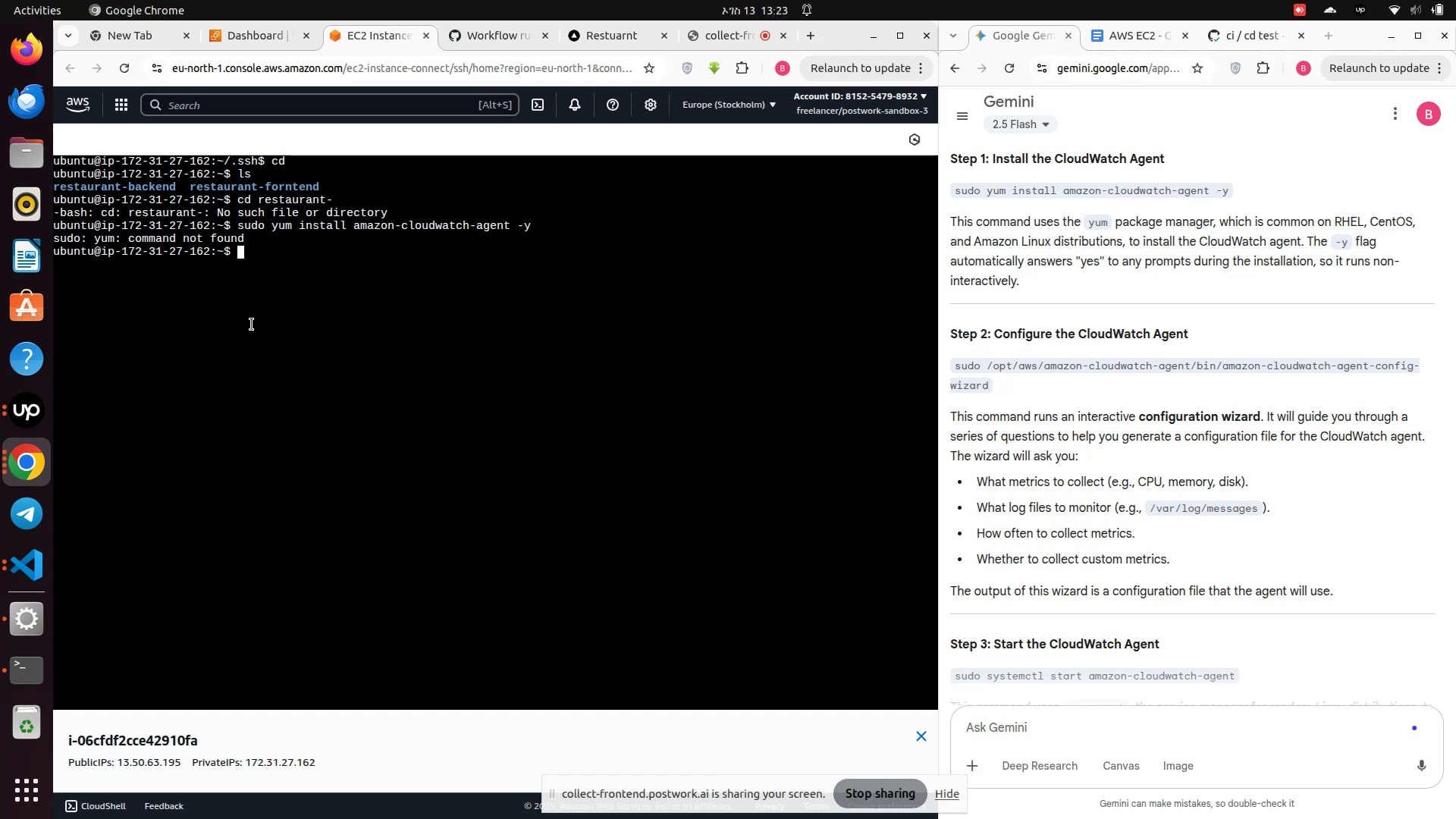 
type(sudo install yum)
 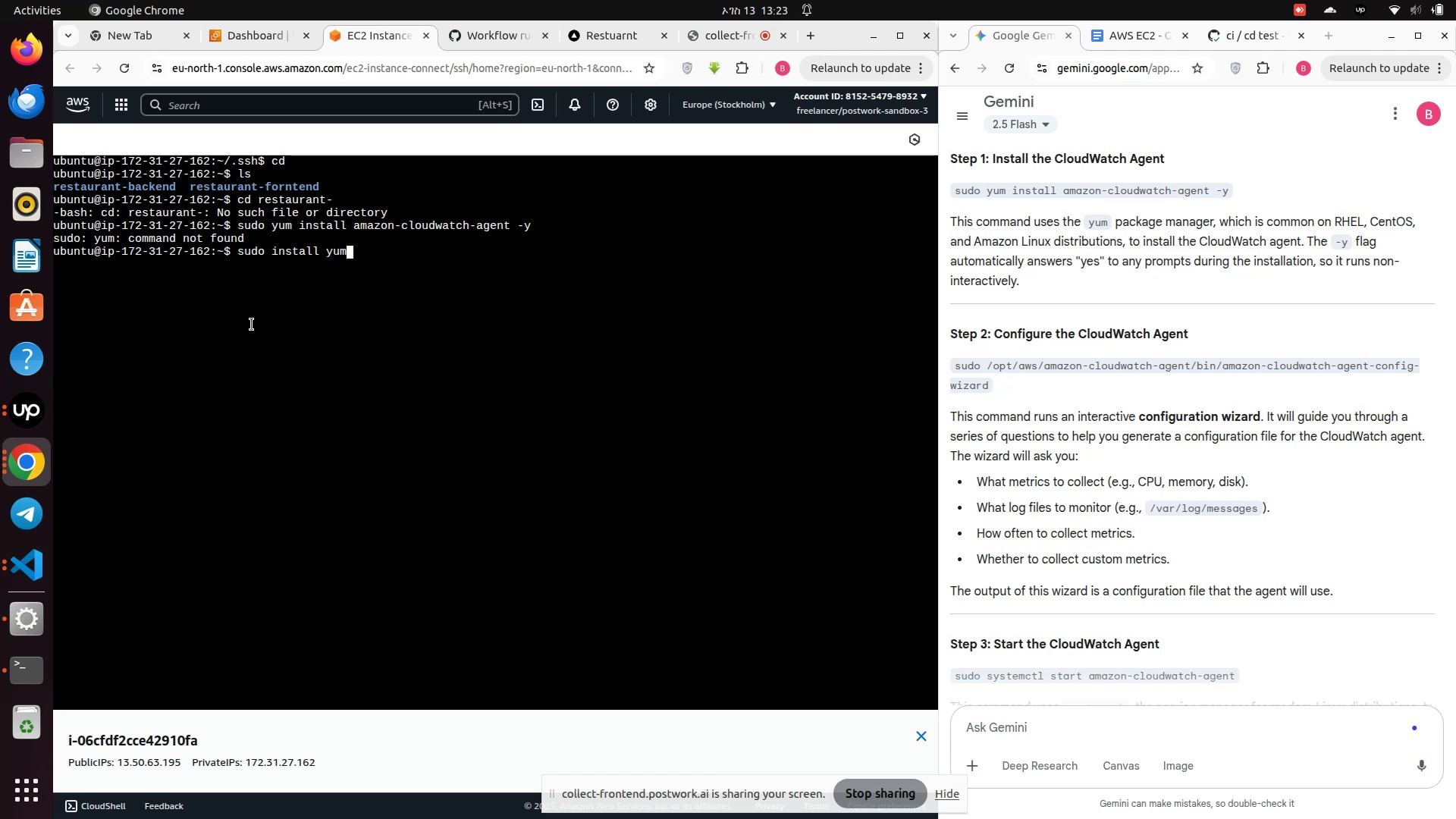 
key(Enter)
 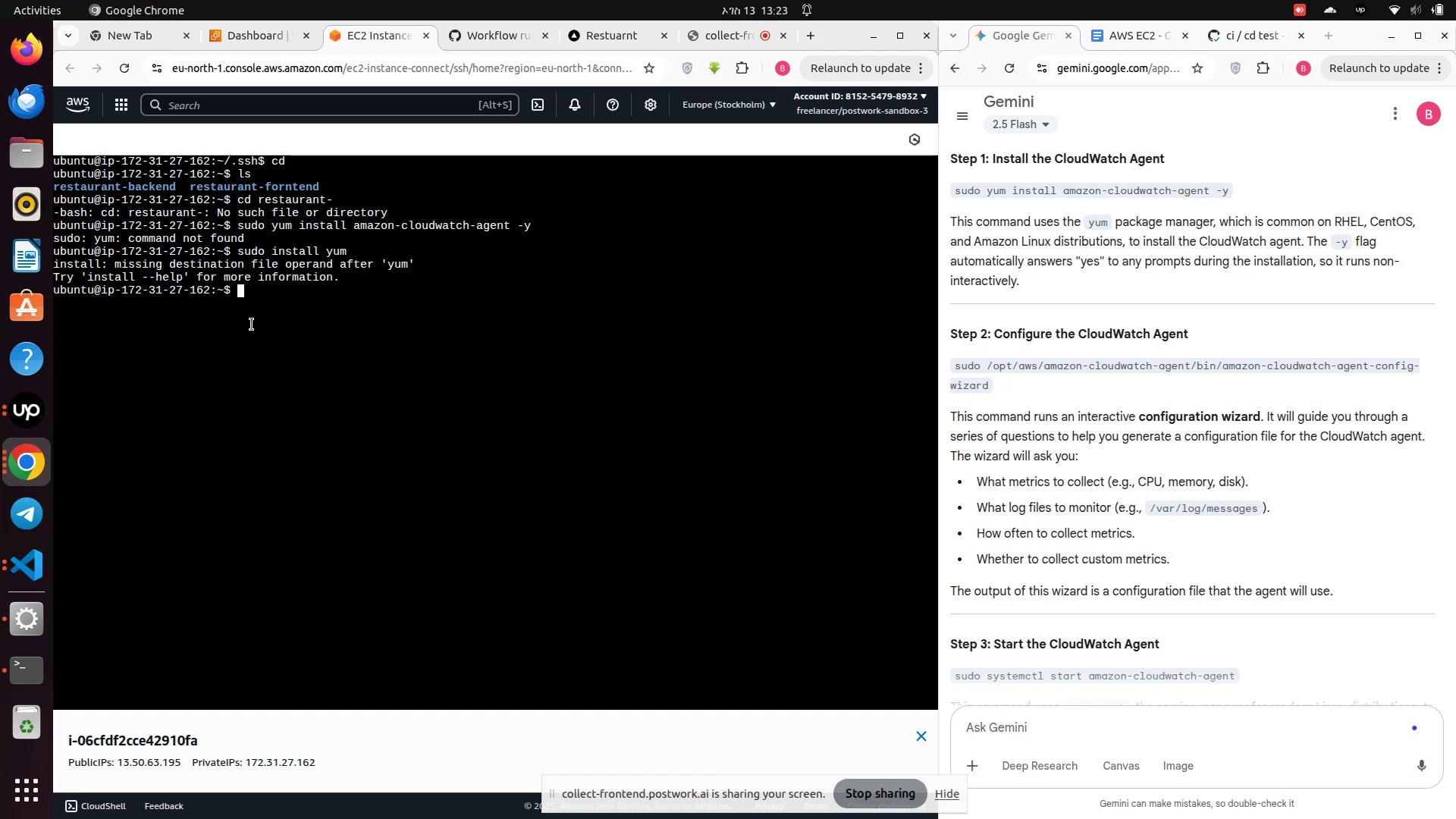 
wait(8.72)
 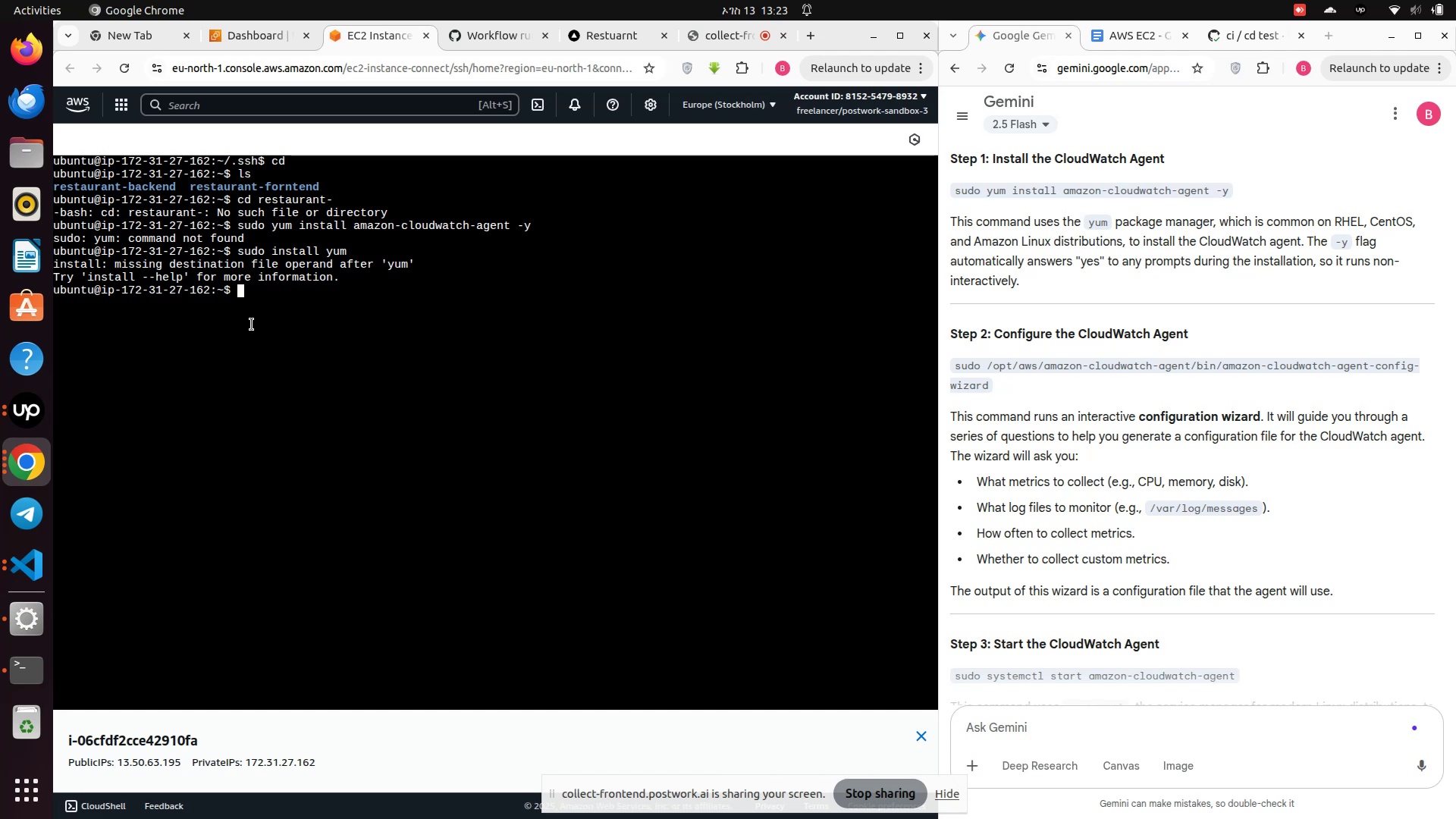 
type(sudo yum install)
 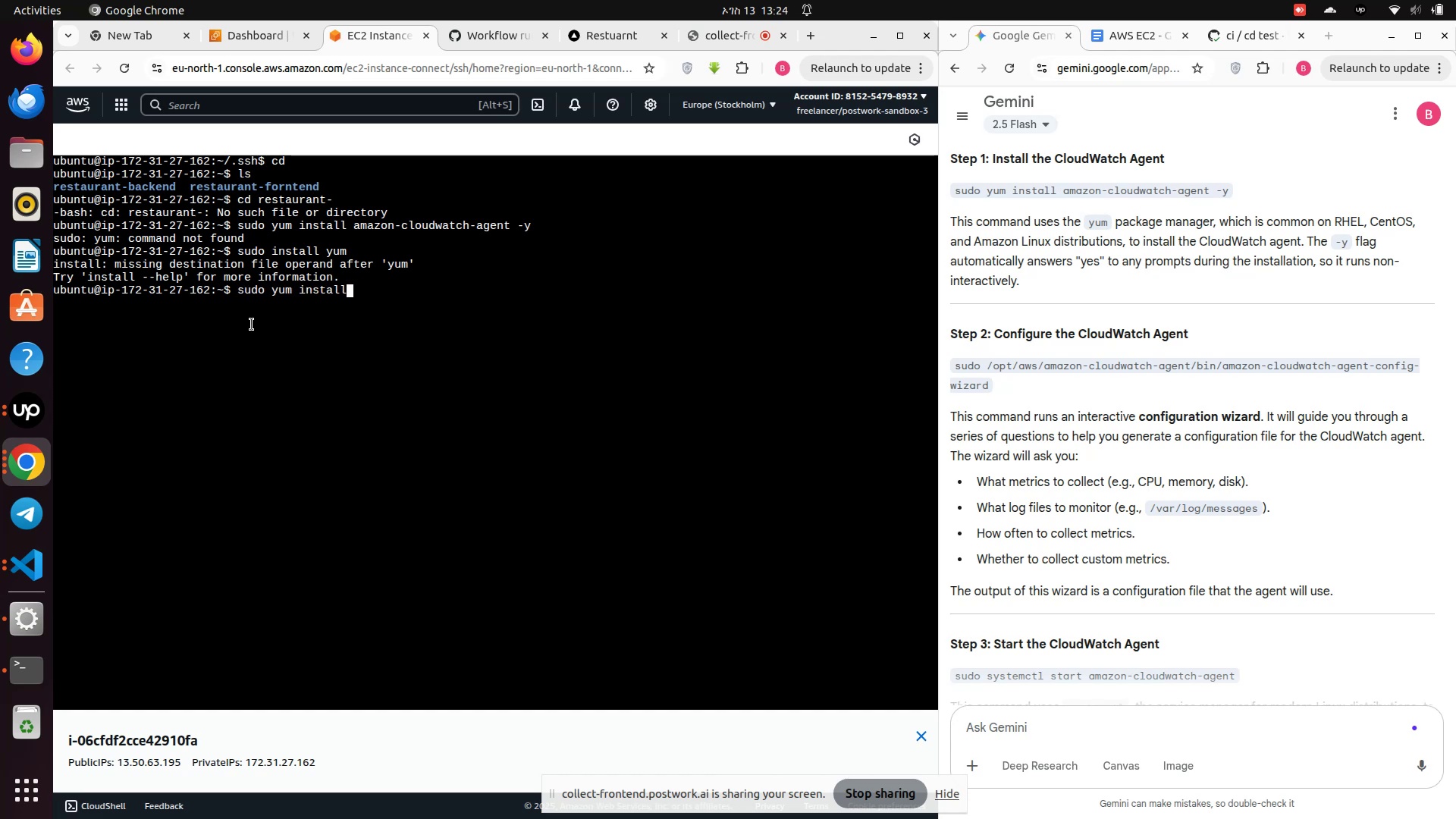 
key(Enter)
 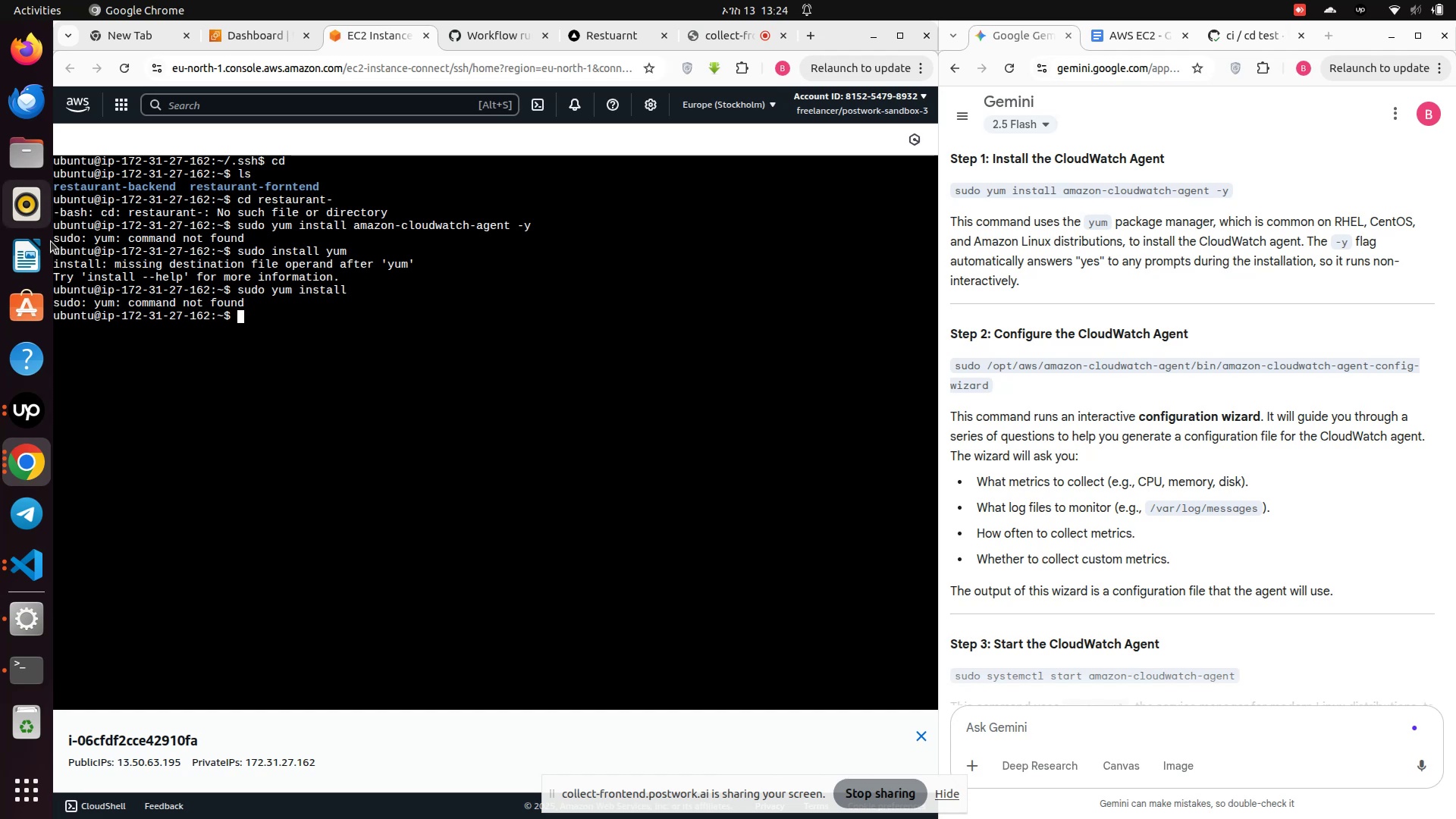 
wait(6.41)
 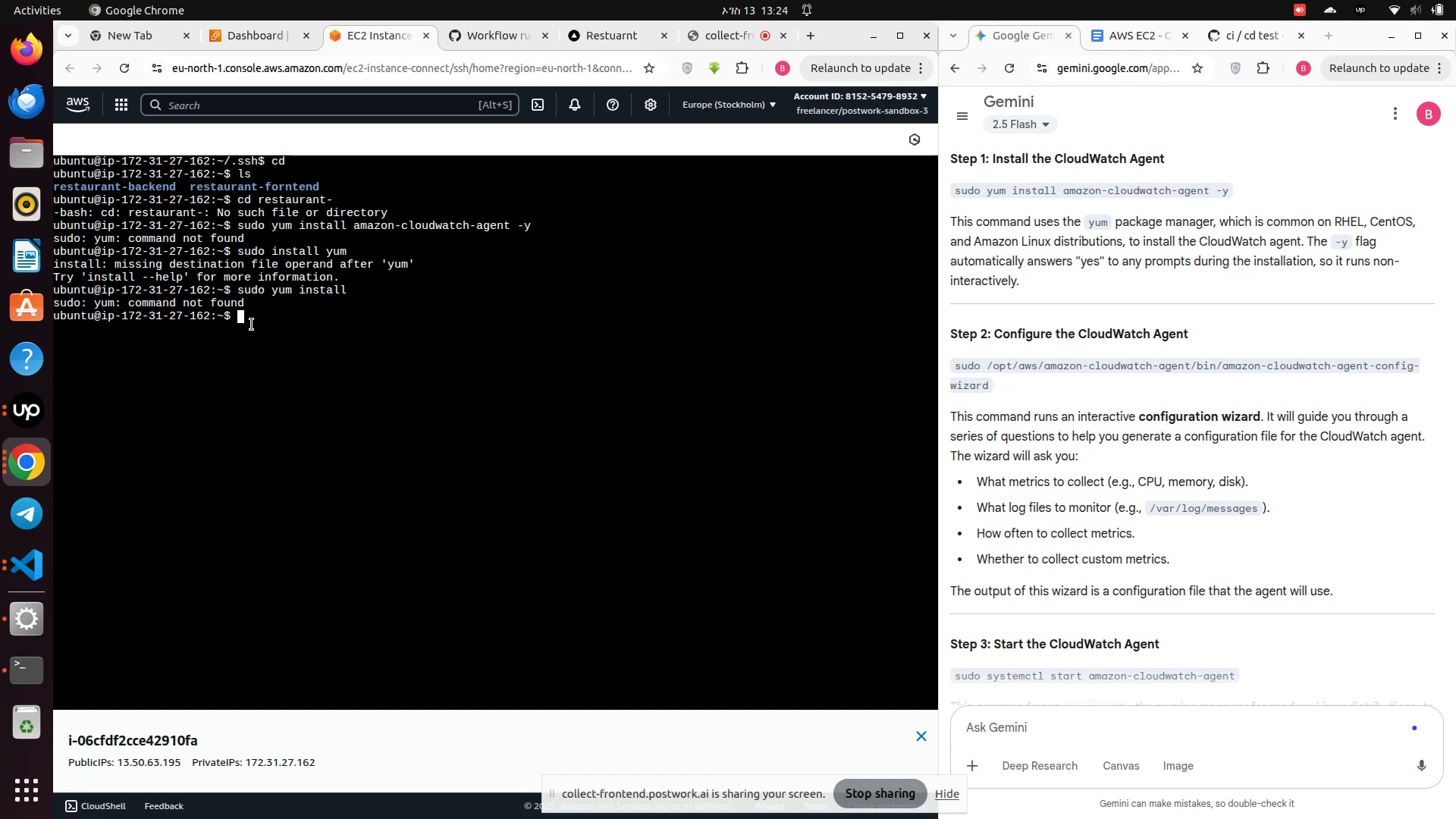 
left_click_drag(start_coordinate=[55, 253], to_coordinate=[295, 262])
 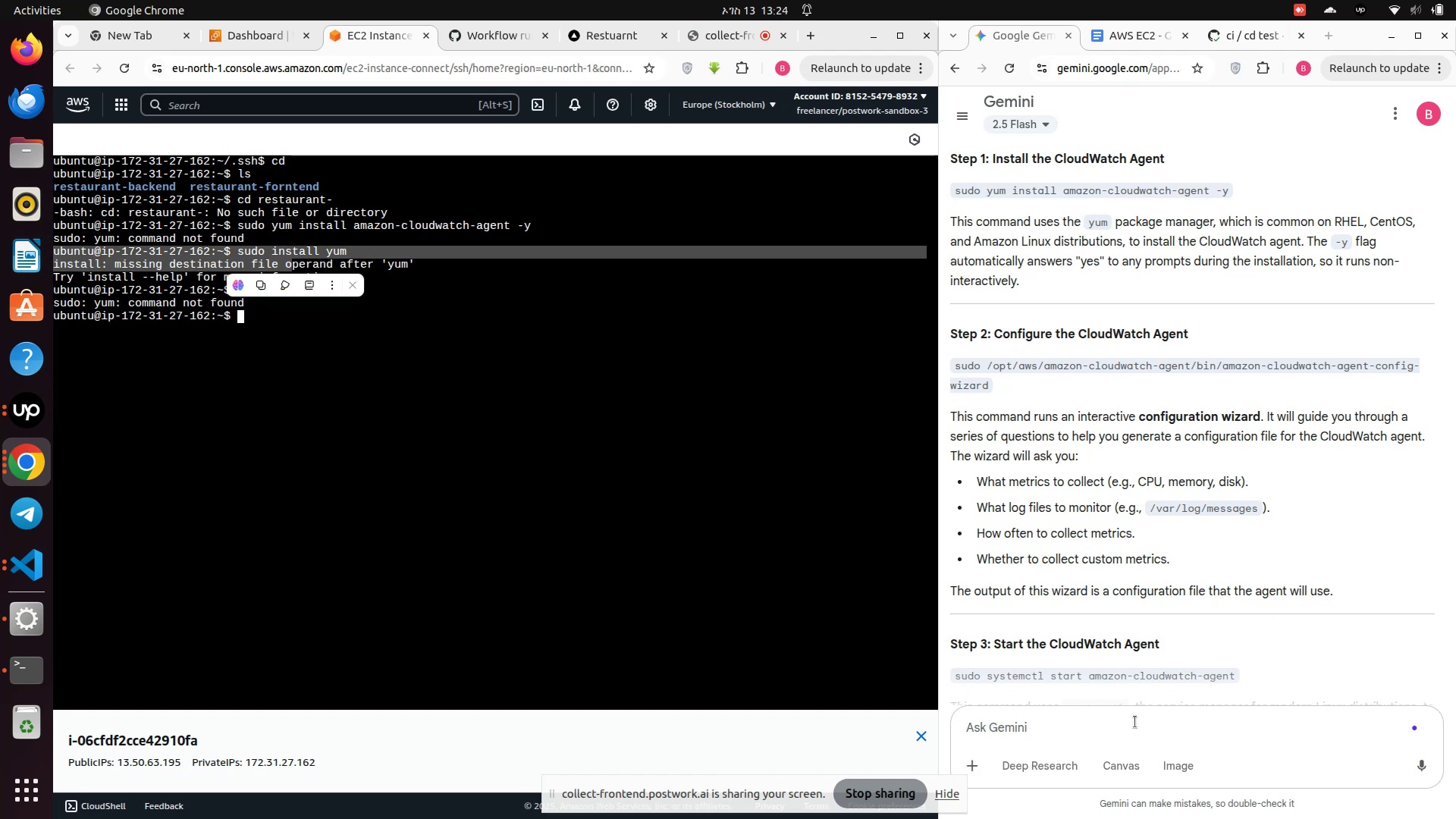 
left_click([1135, 722])
 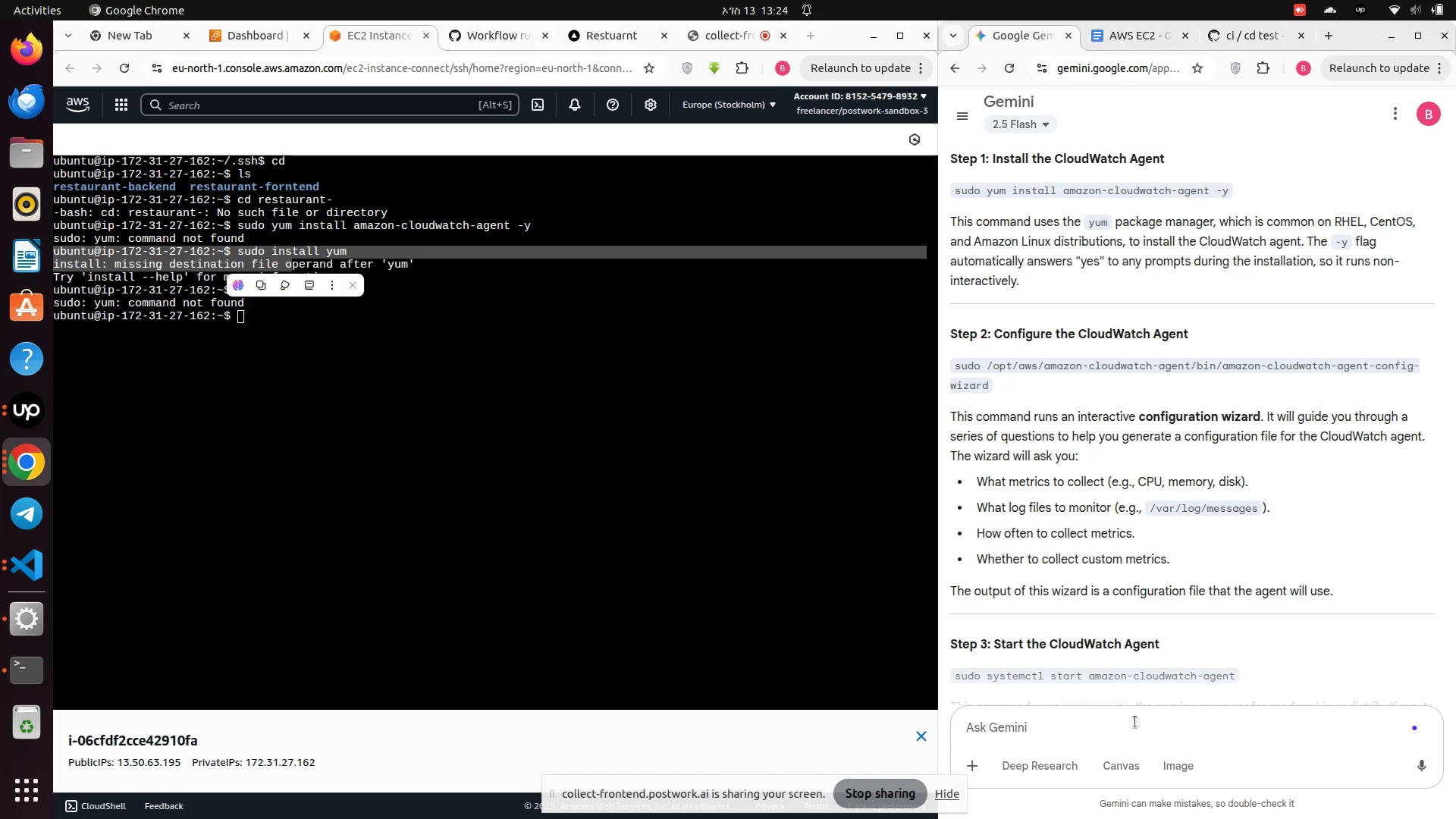 
type(i)
key(Backspace)
type(I am using LInux ubuntu)
 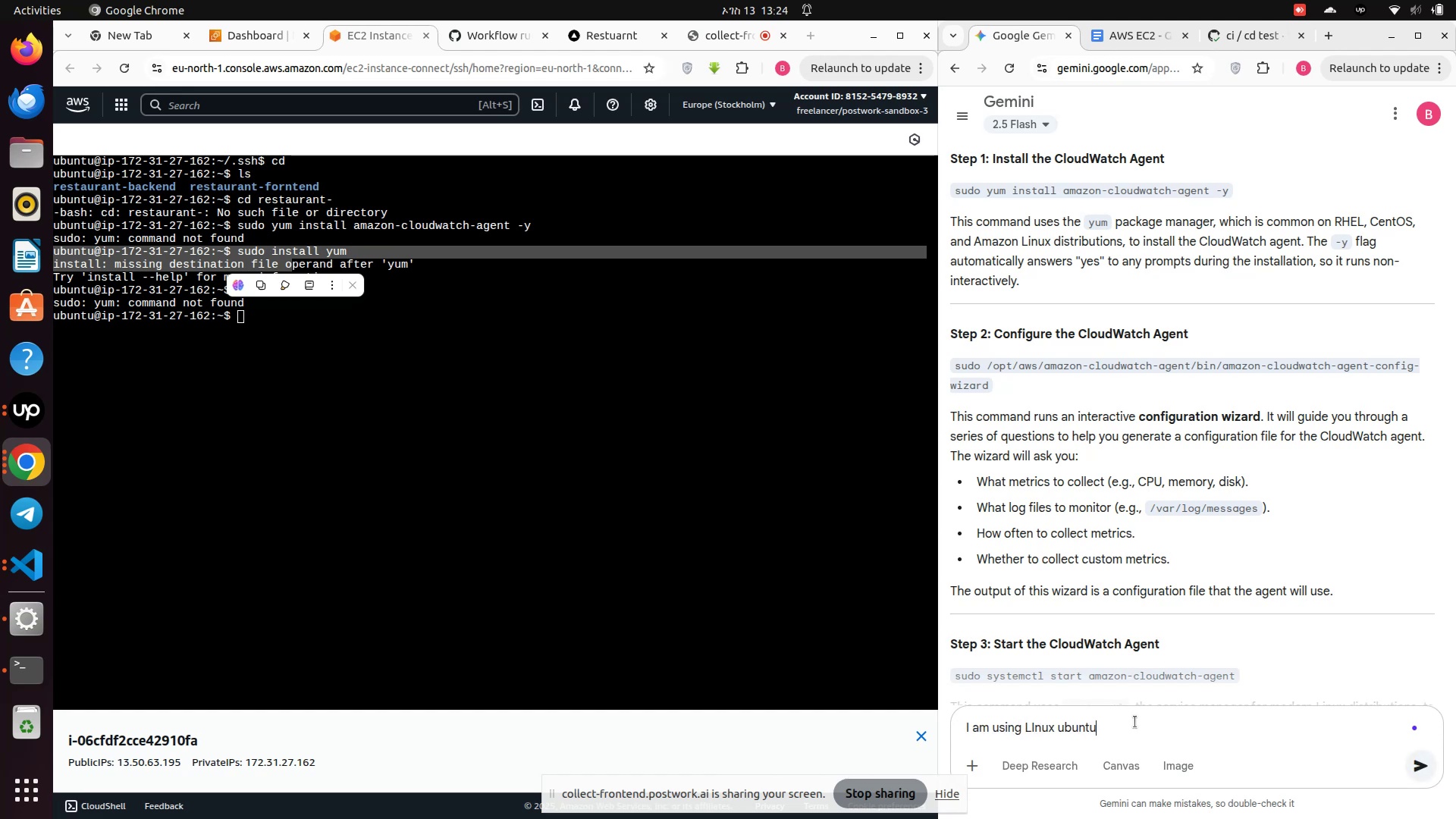 
 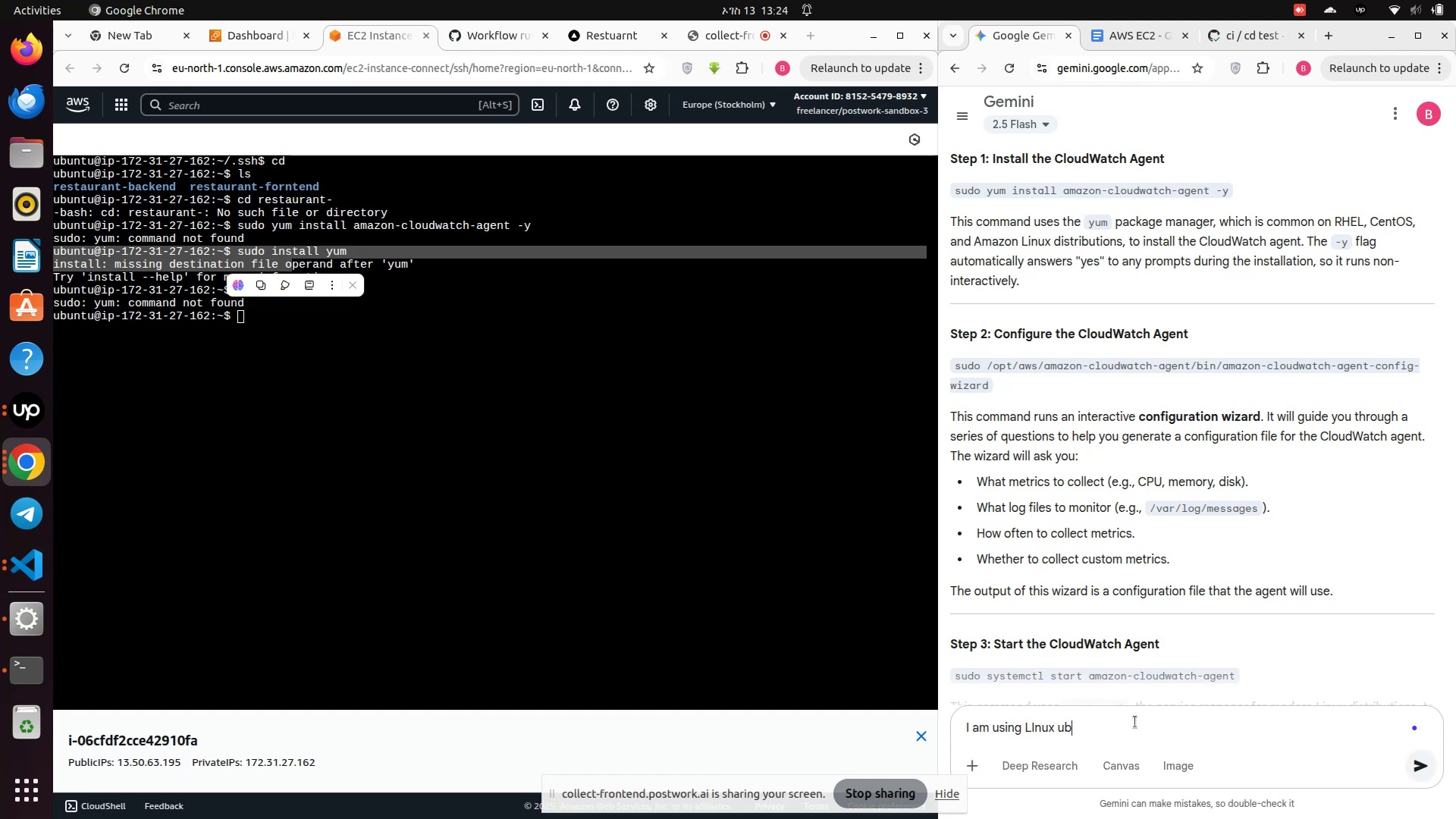 
key(Enter)
 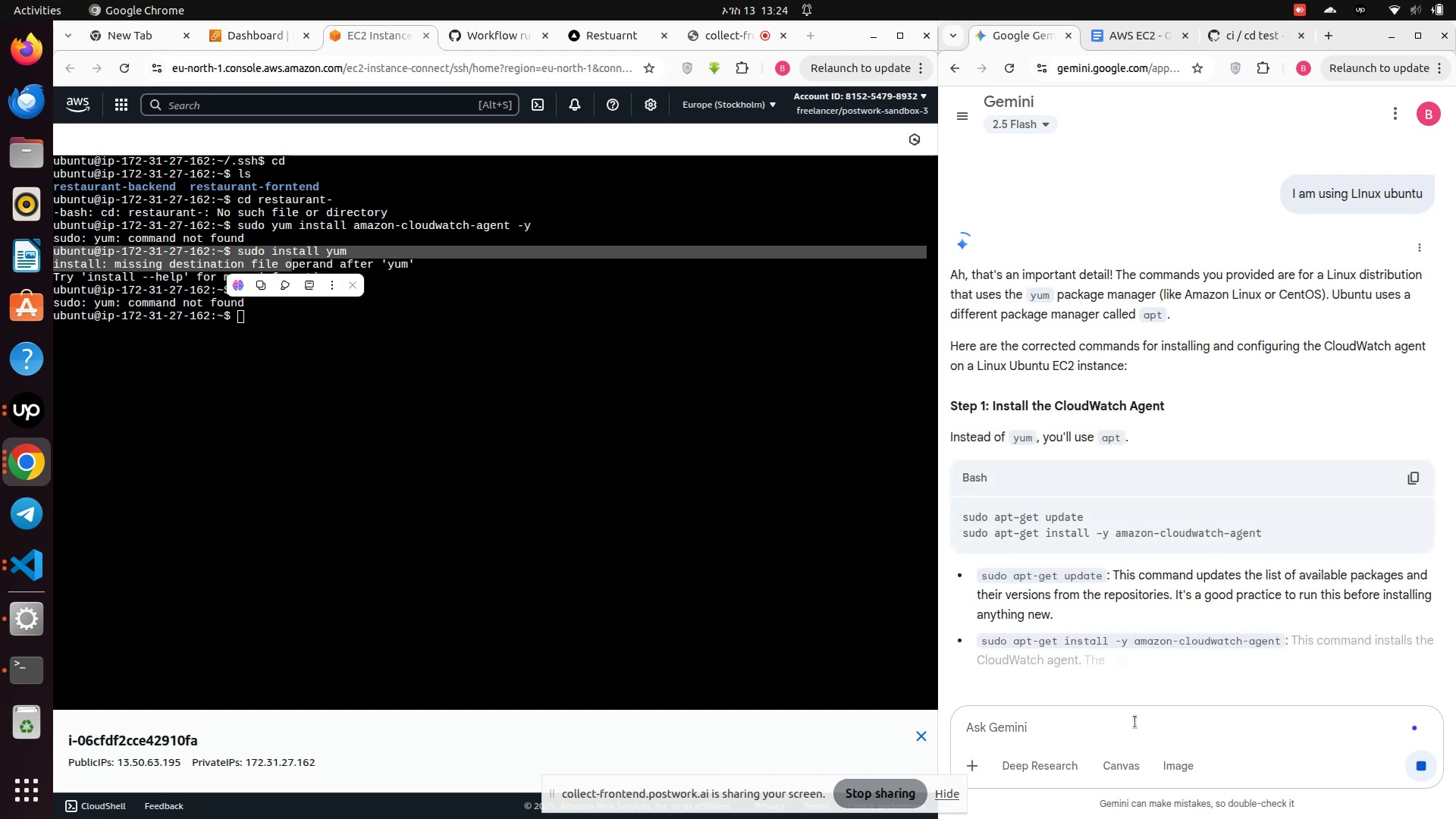 
wait(6.81)
 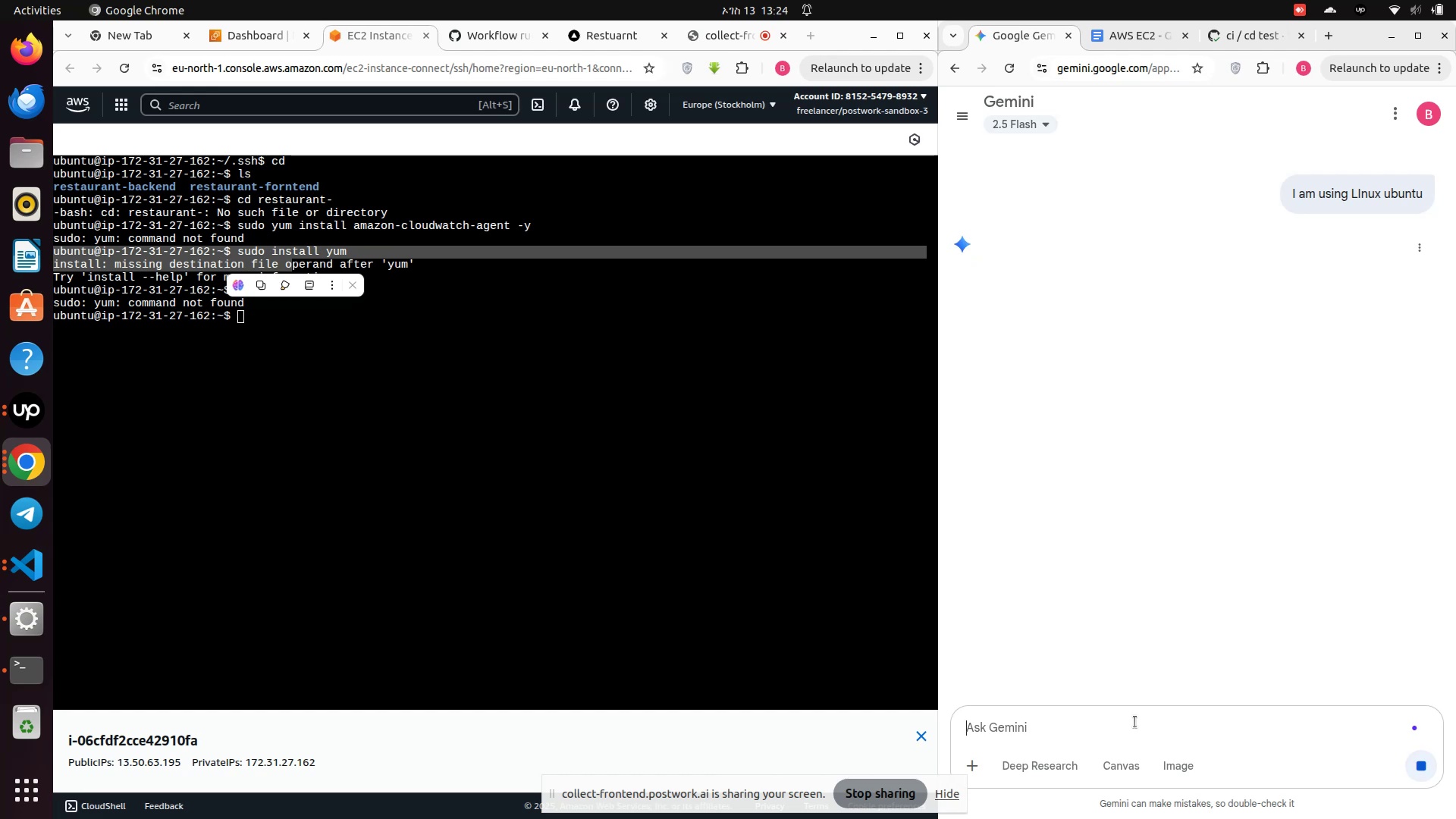 
left_click([299, 361])
 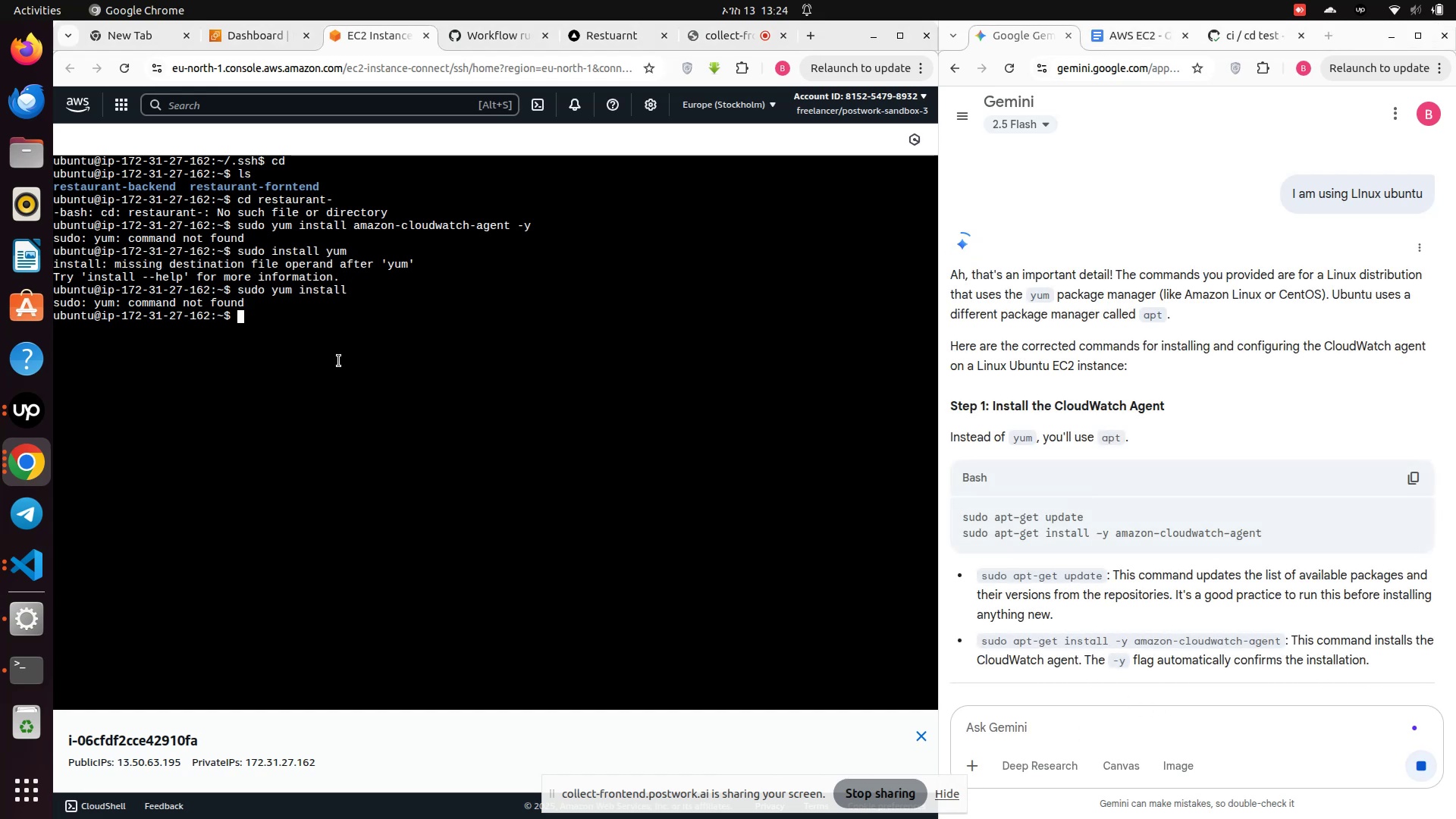 
type(clear)
 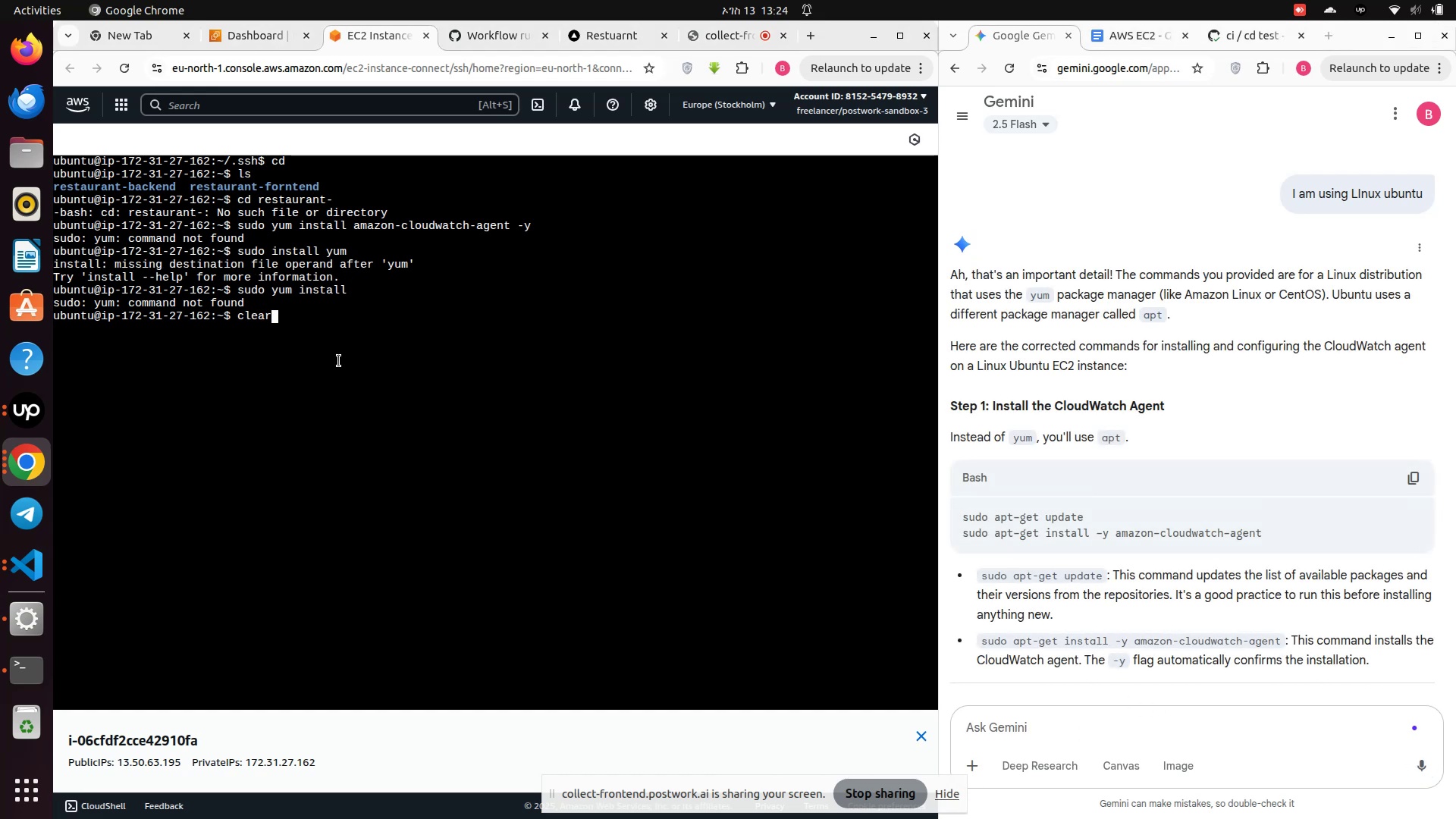 
key(Enter)
 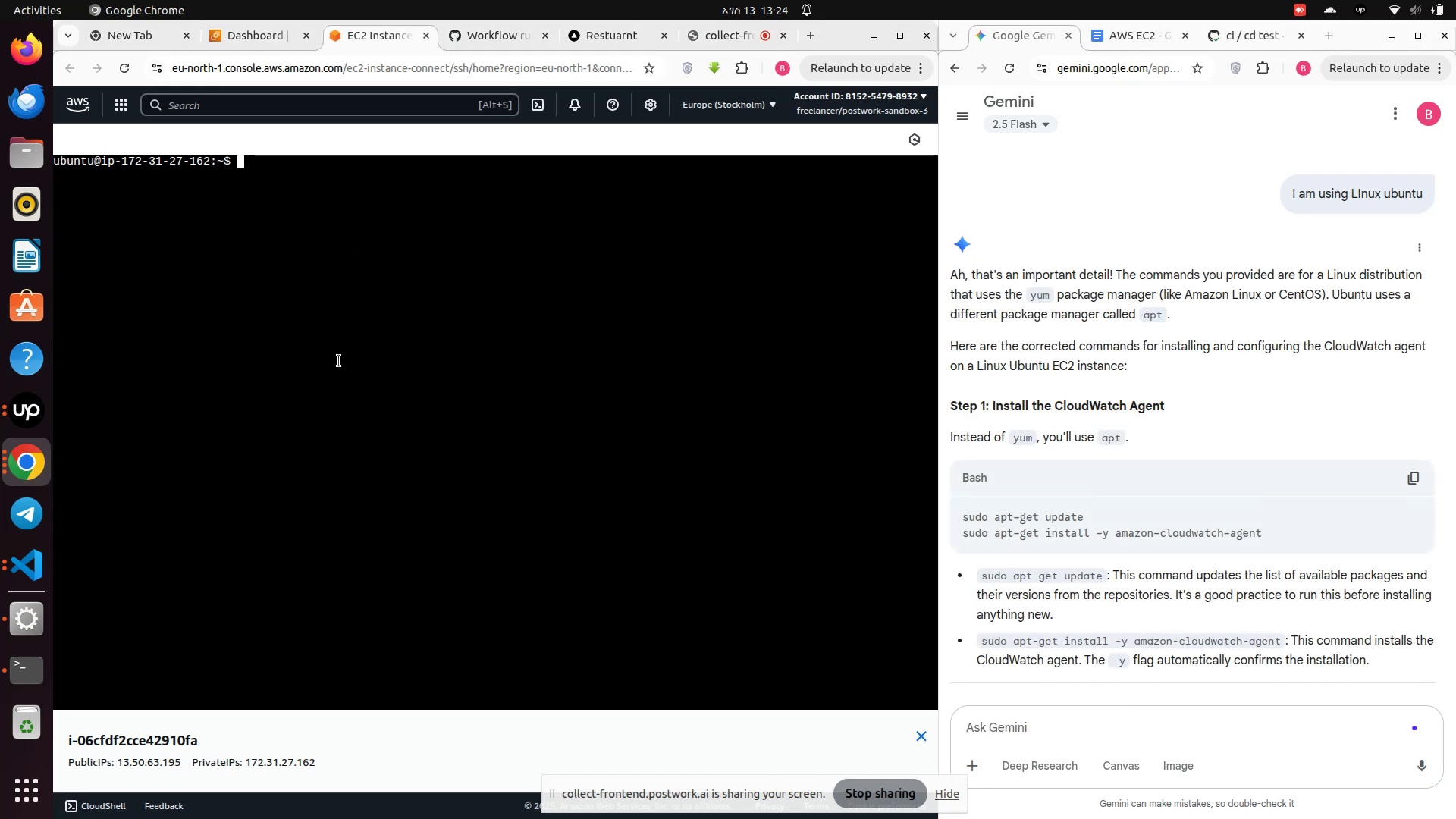 
type(sudo)
 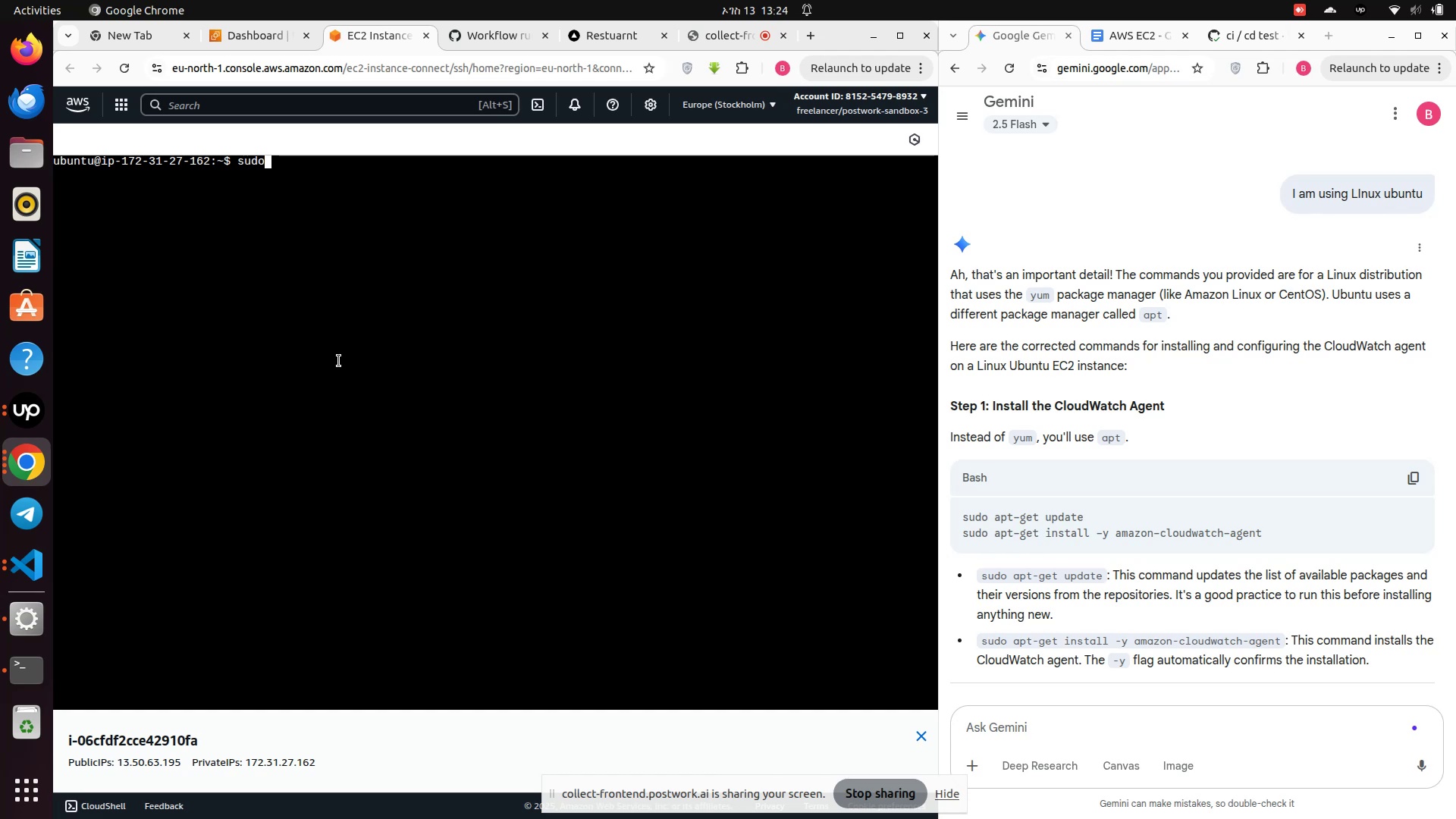 
wait(5.37)
 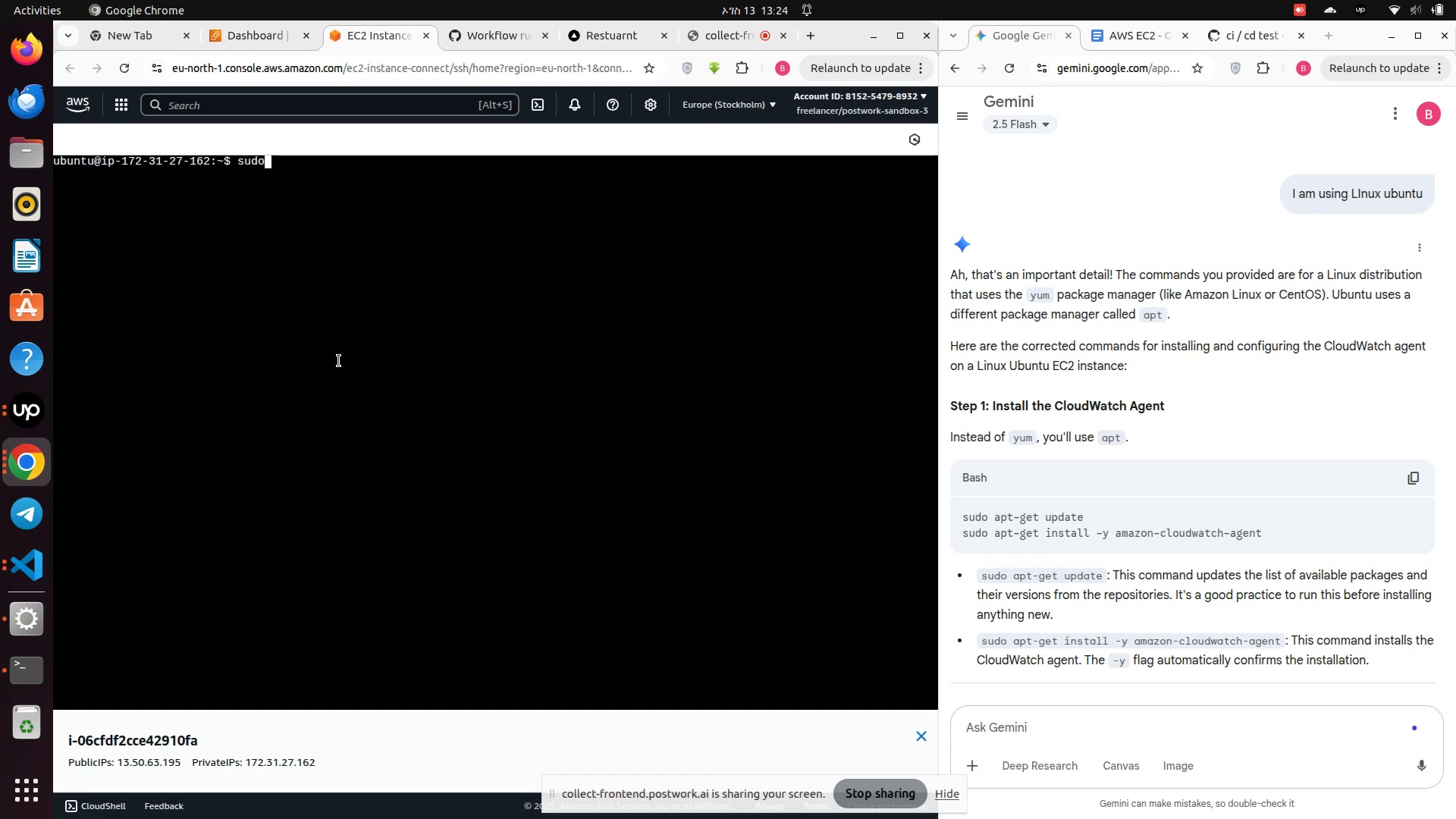 
type( apt-get update)
 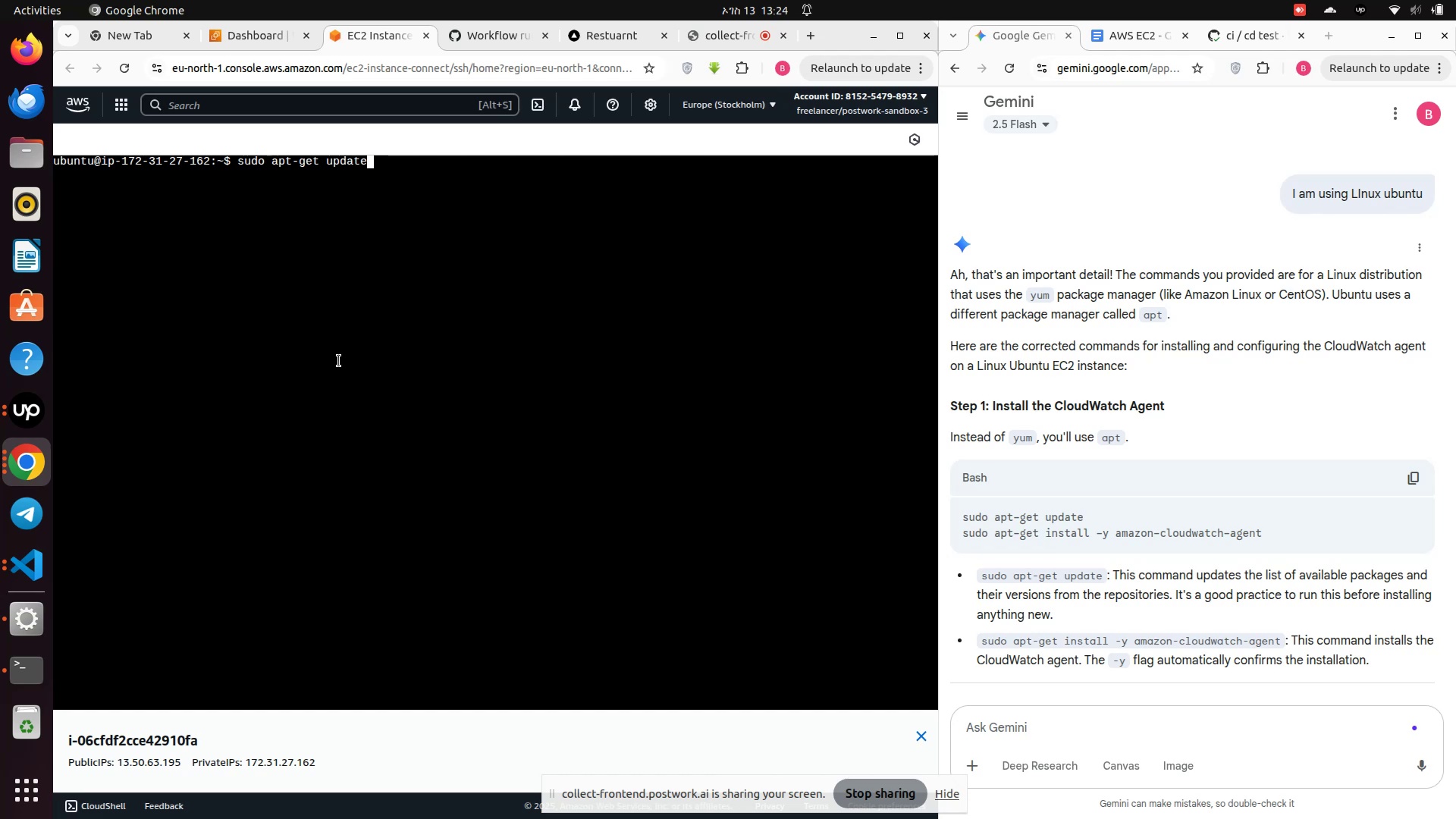 
key(Enter)
 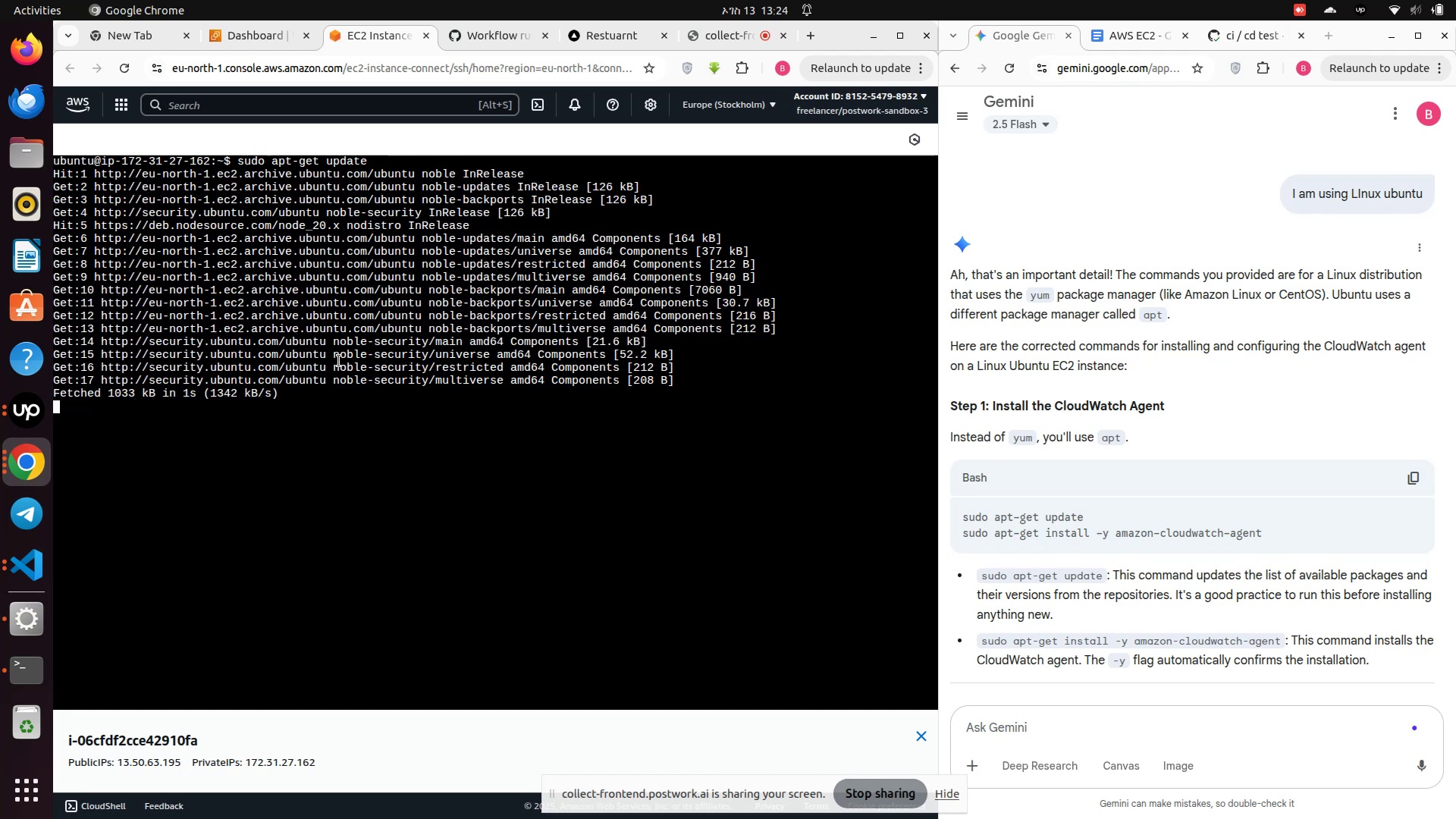 
wait(10.74)
 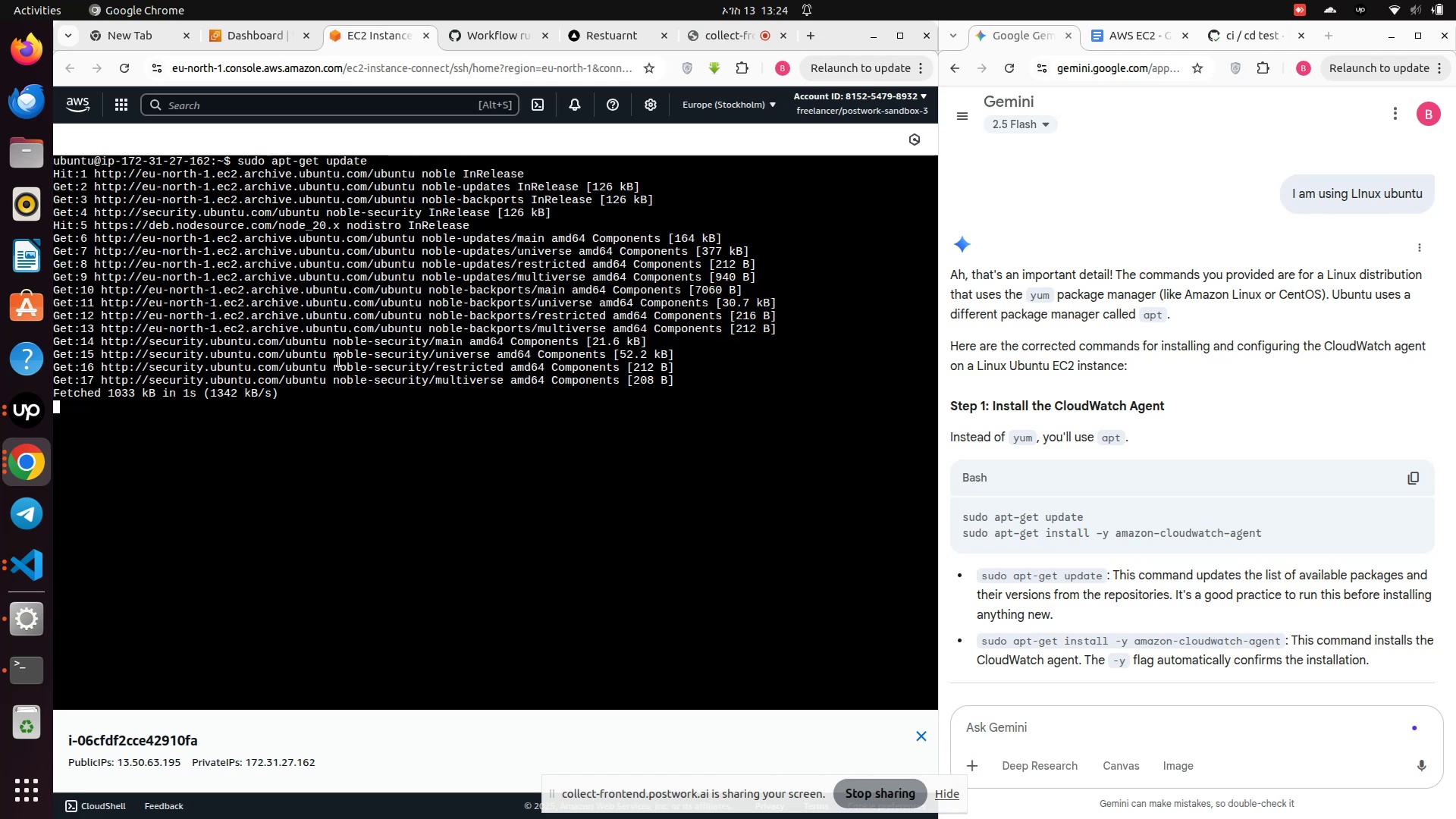 
type(sudo apt-get install -y amazon-cloudwatch-agent)
 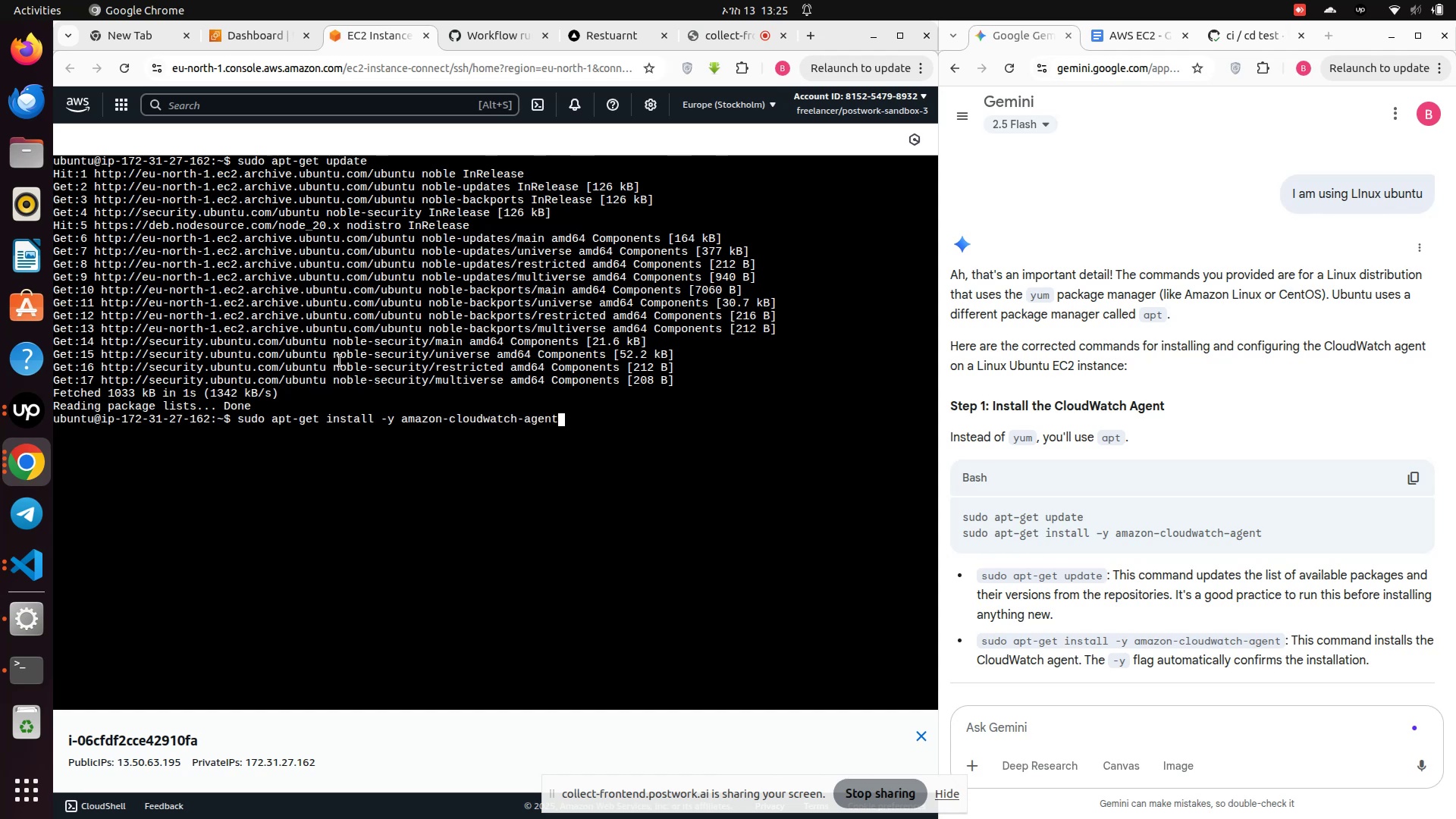 
key(Enter)
 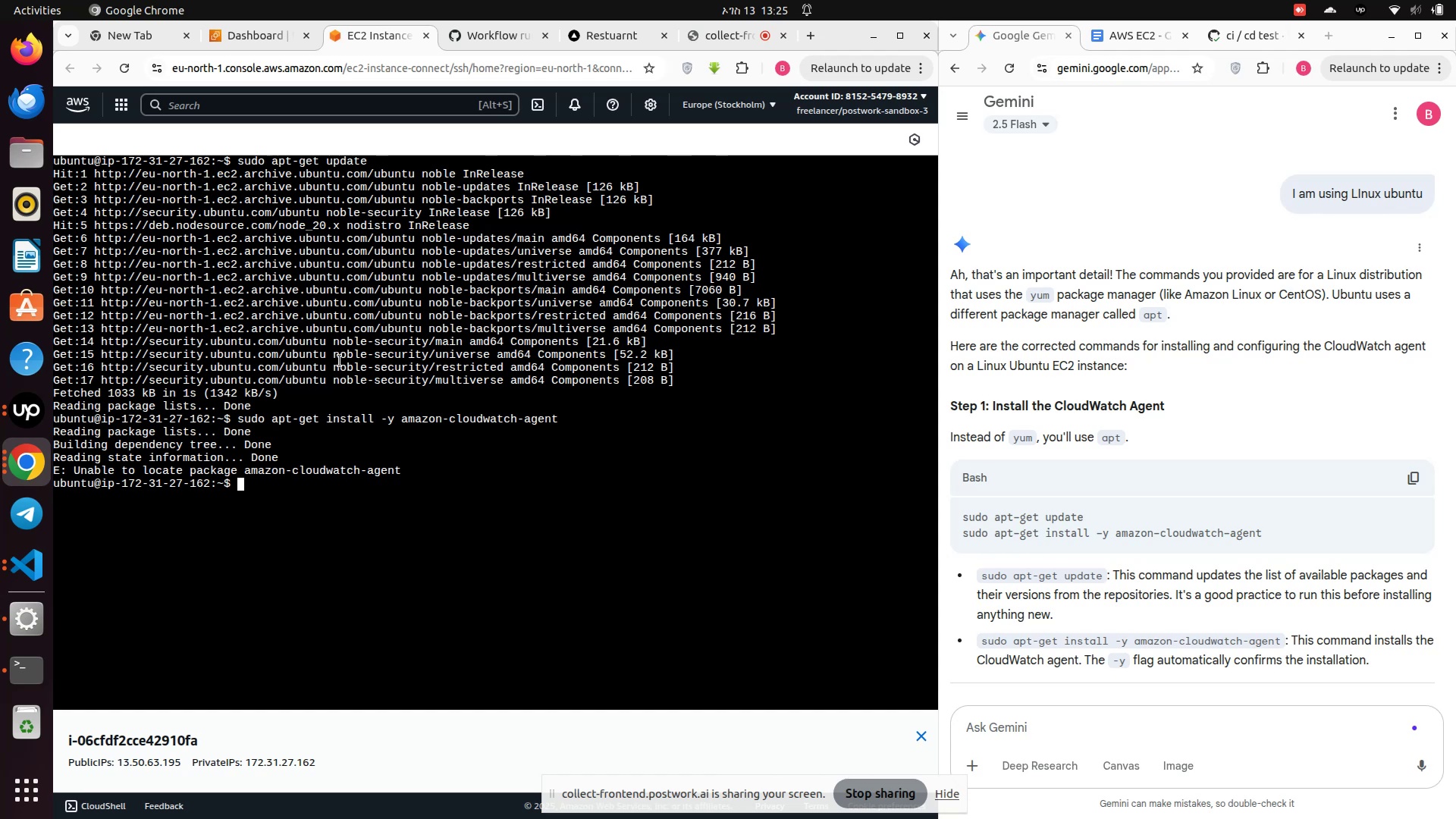 
wait(12.71)
 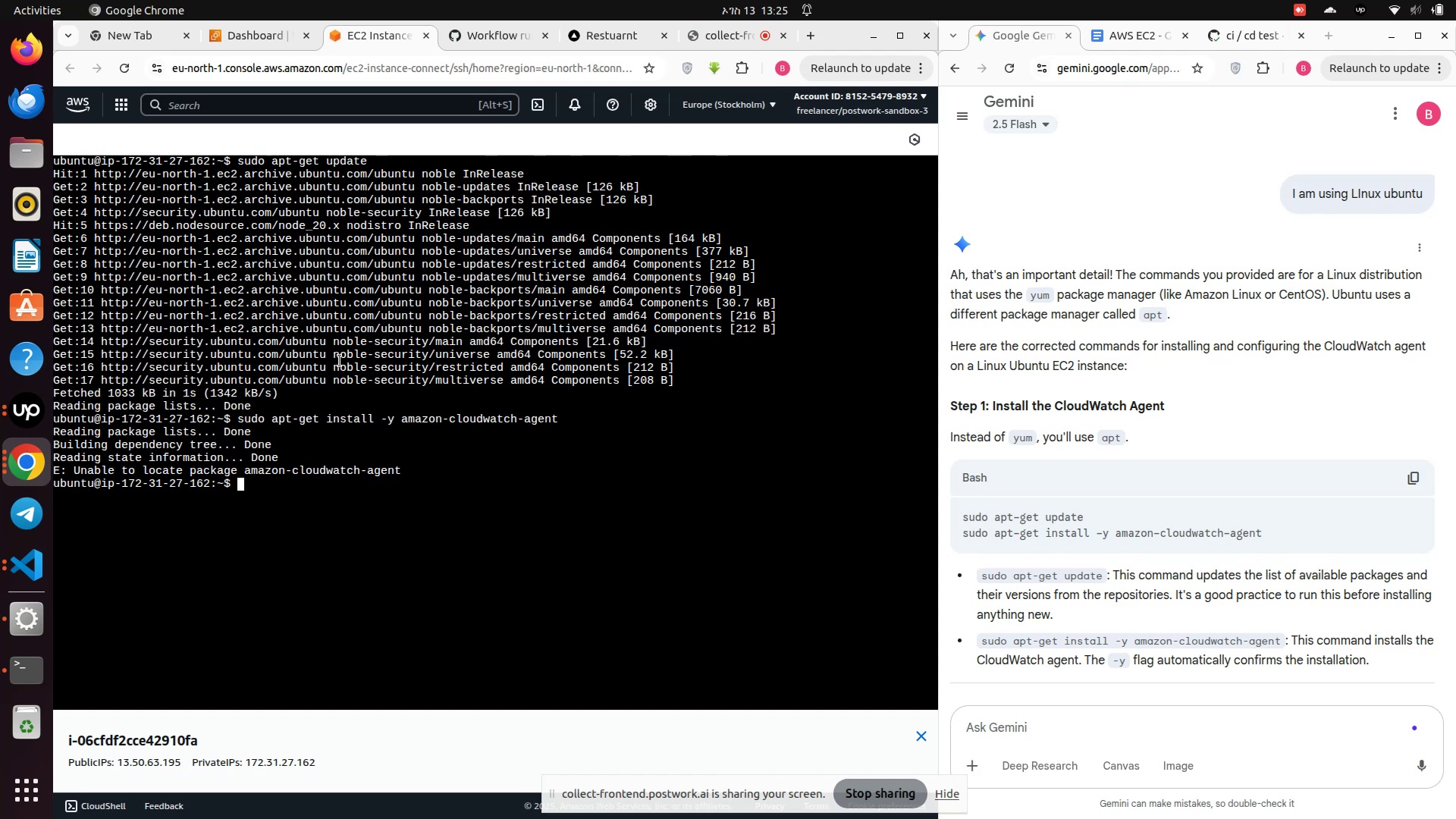 
type(sudo apt-get install -y ama)
 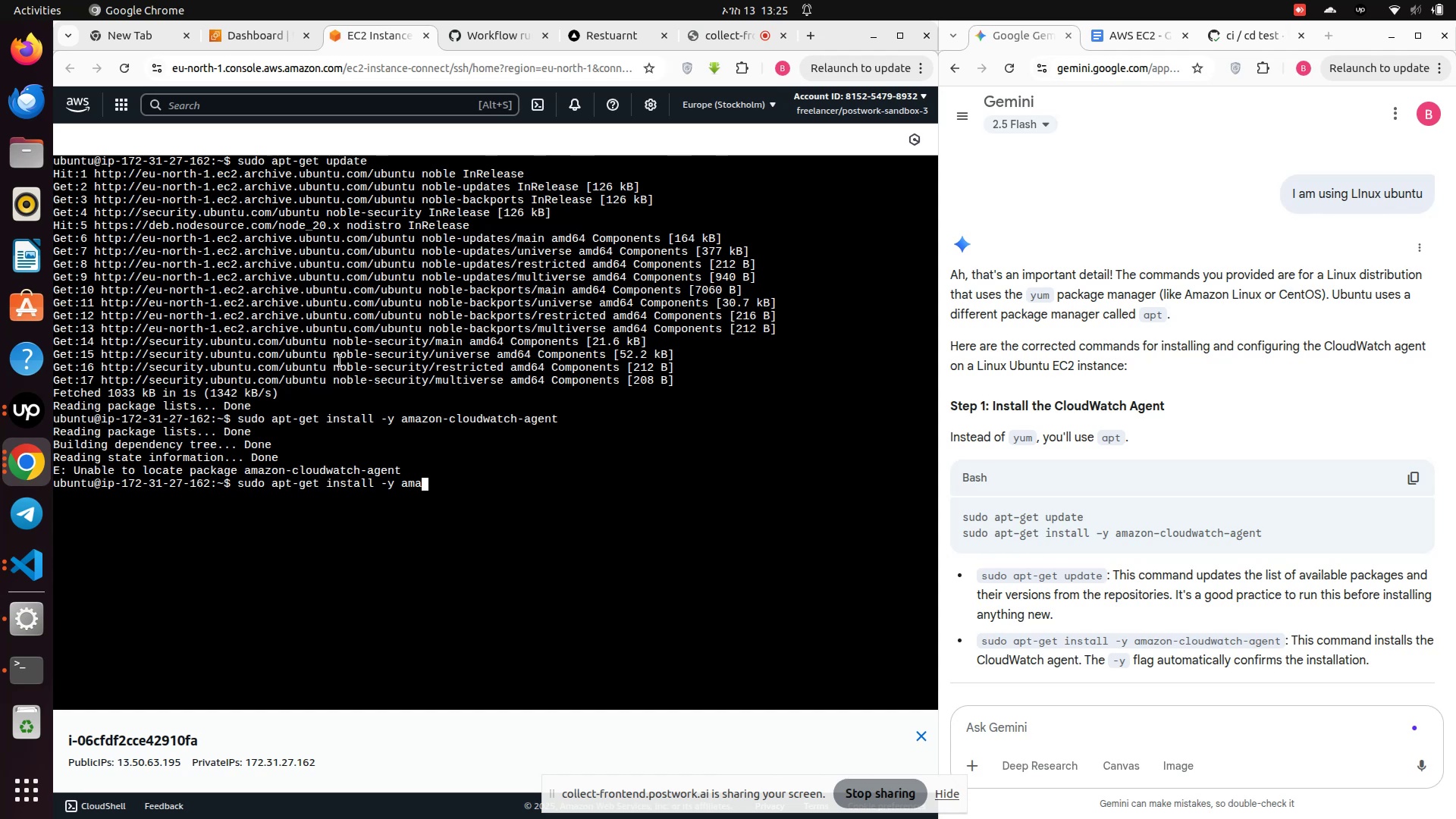 
wait(11.24)
 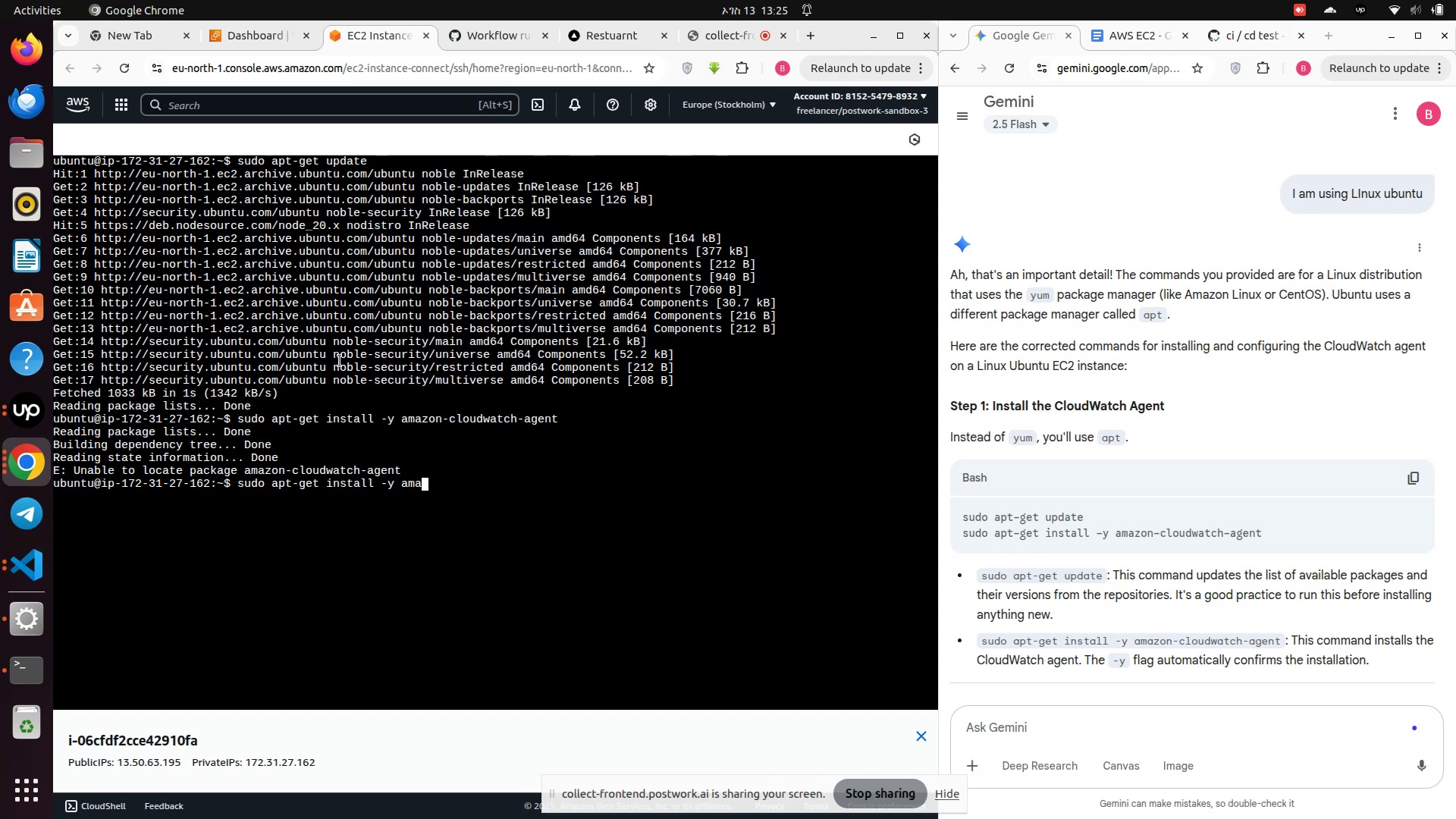 
type(zon-cloud)
 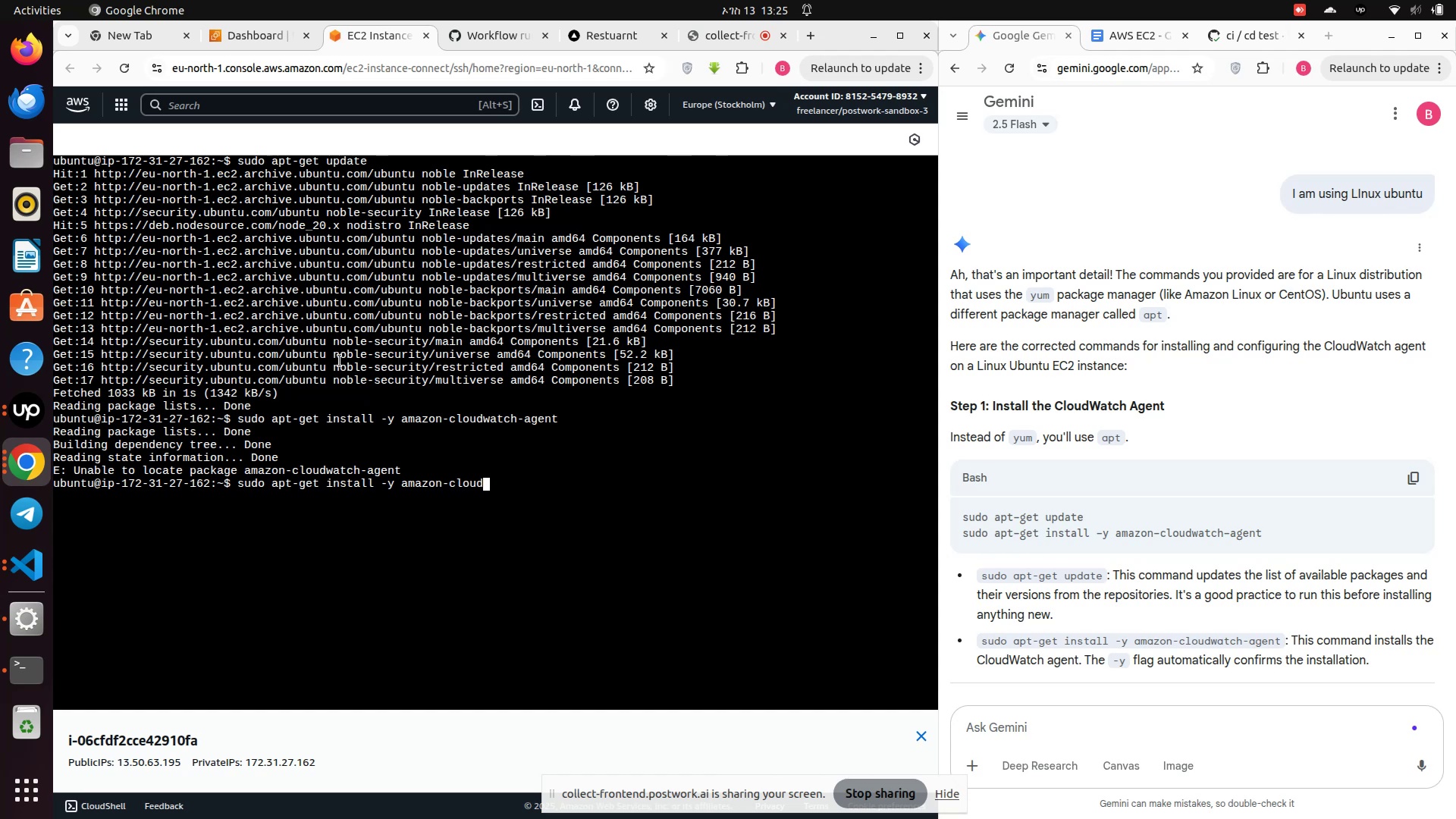 
type(watch-agent)
 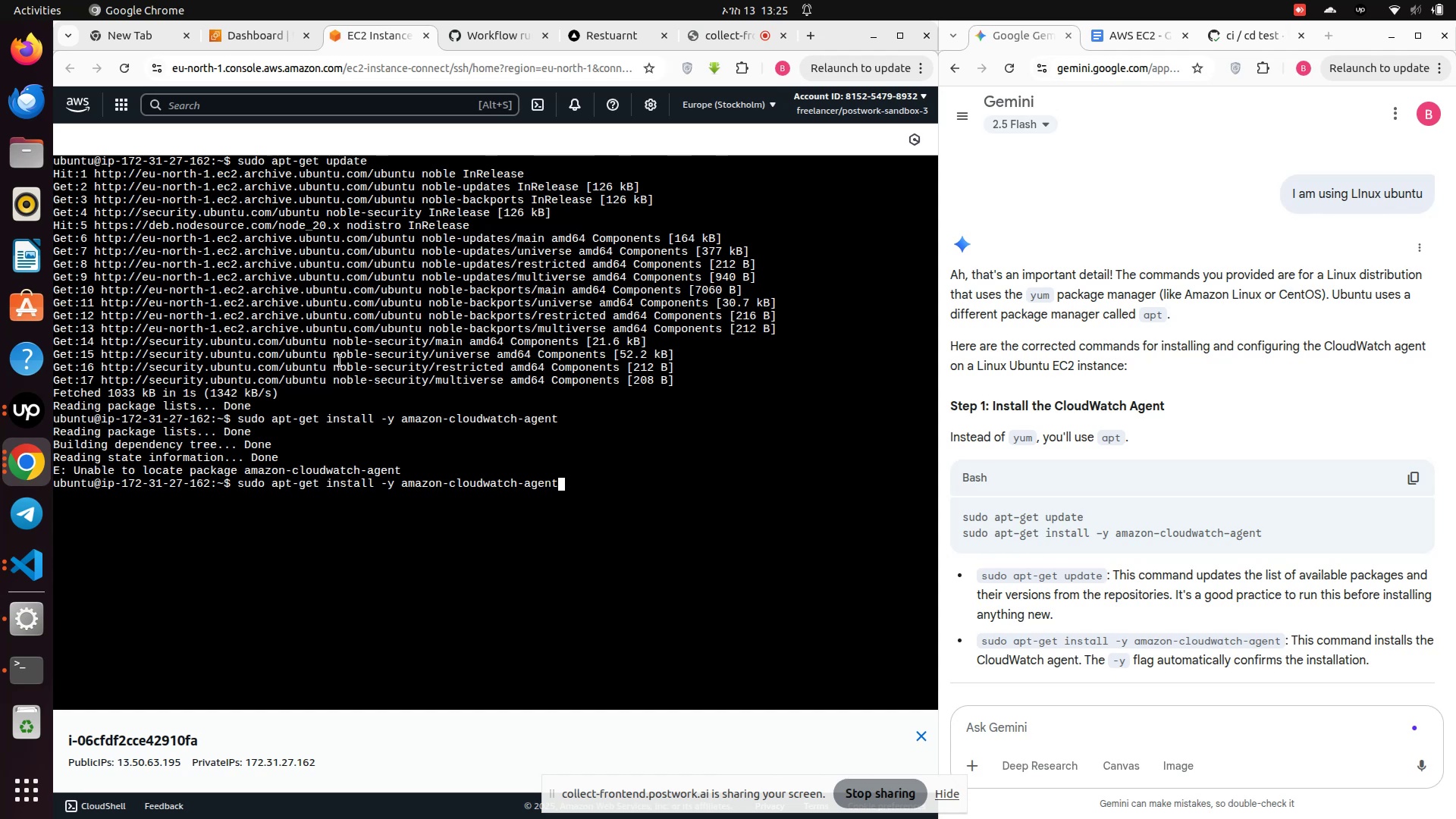 
key(Enter)
 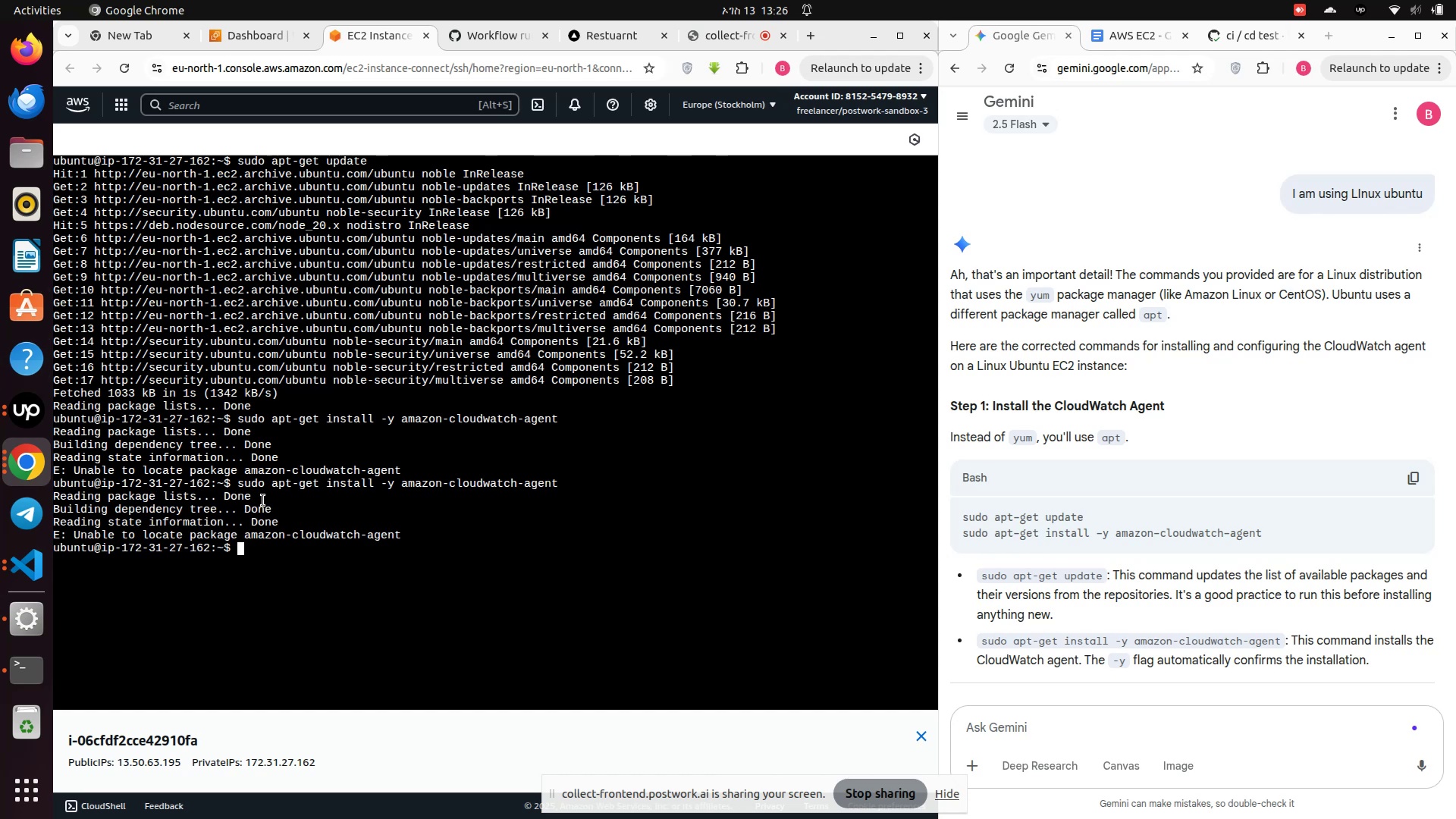 
left_click_drag(start_coordinate=[419, 541], to_coordinate=[54, 487])
 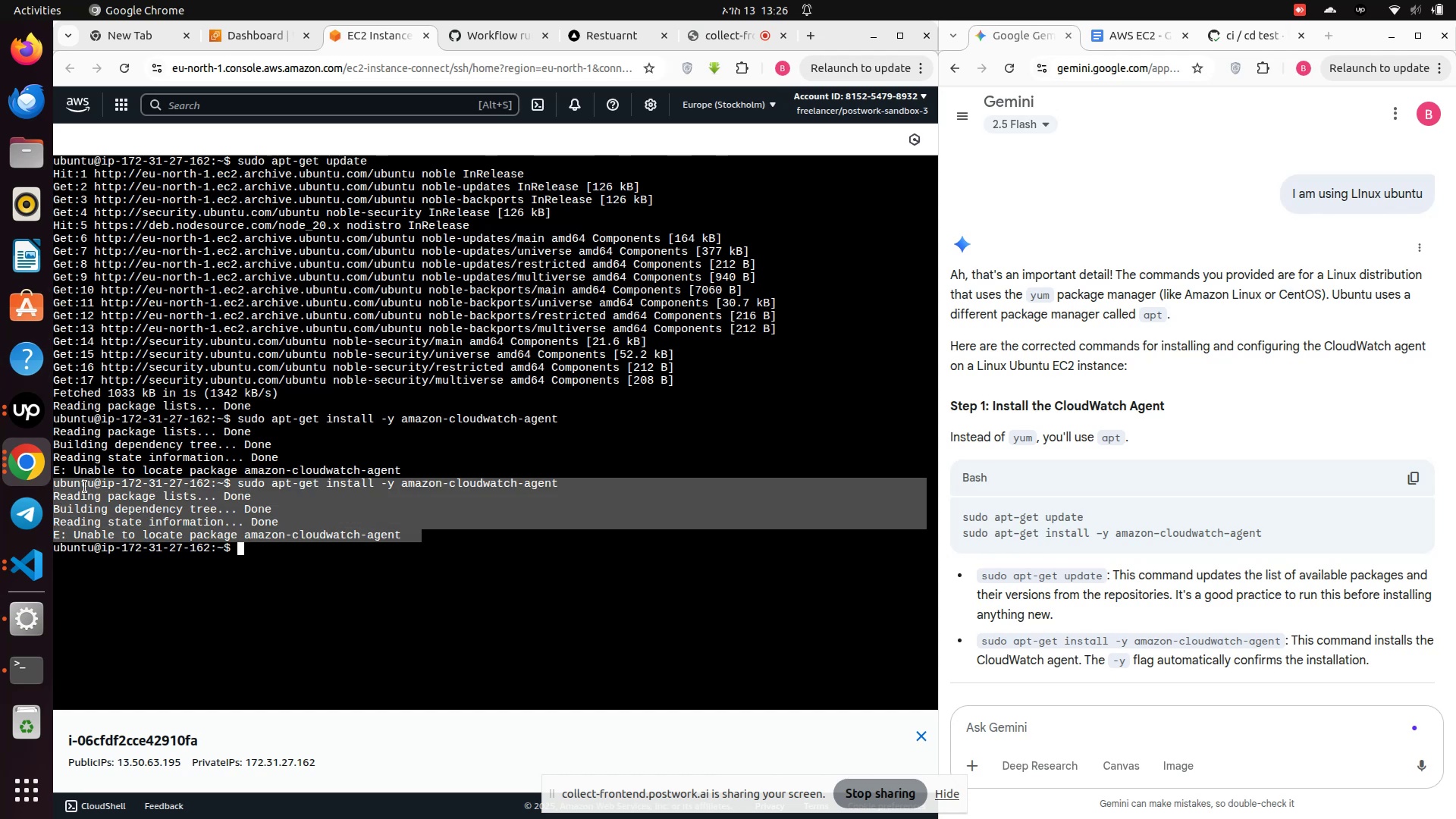 
right_click([85, 487])
 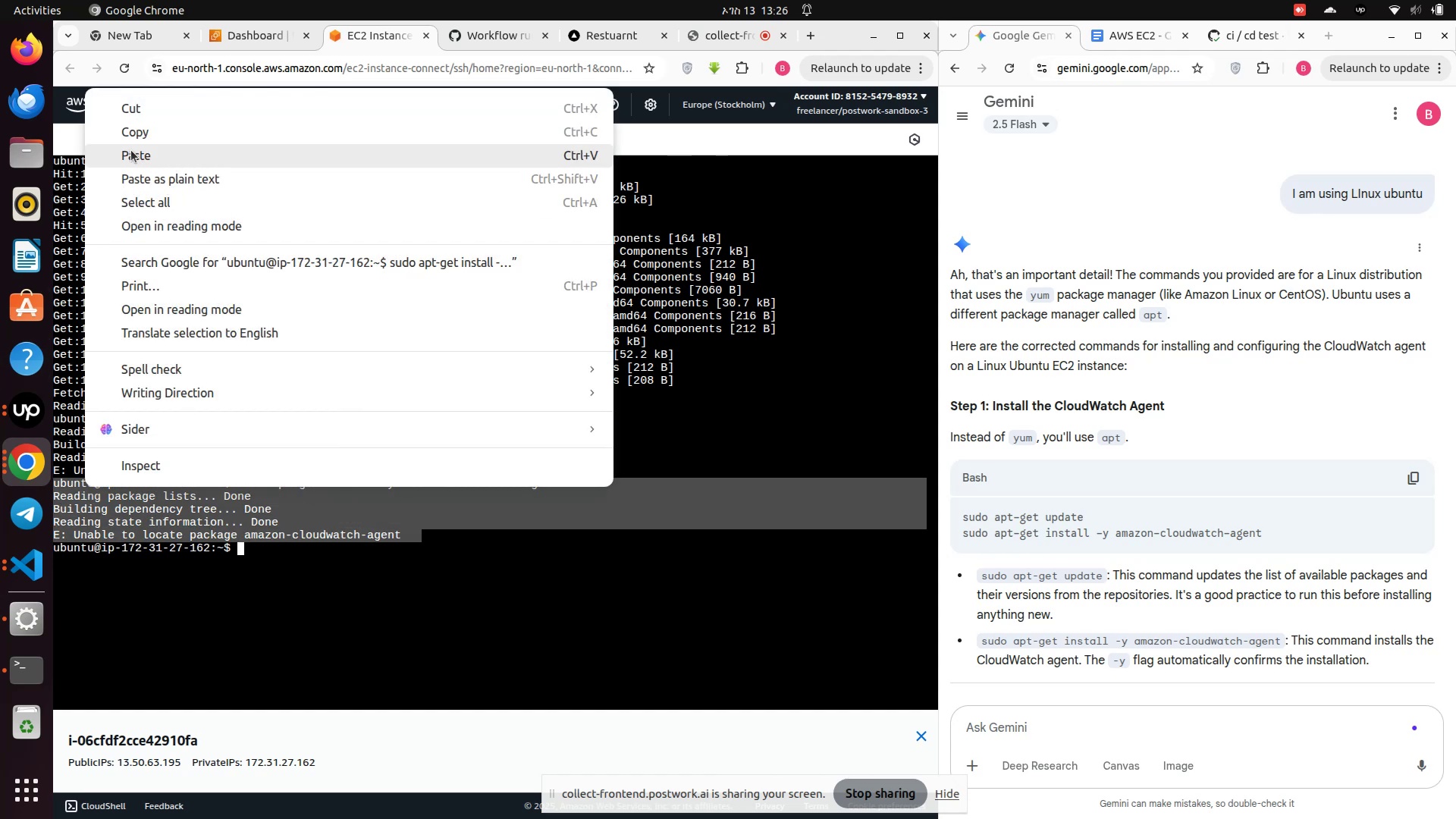 
left_click([136, 139])
 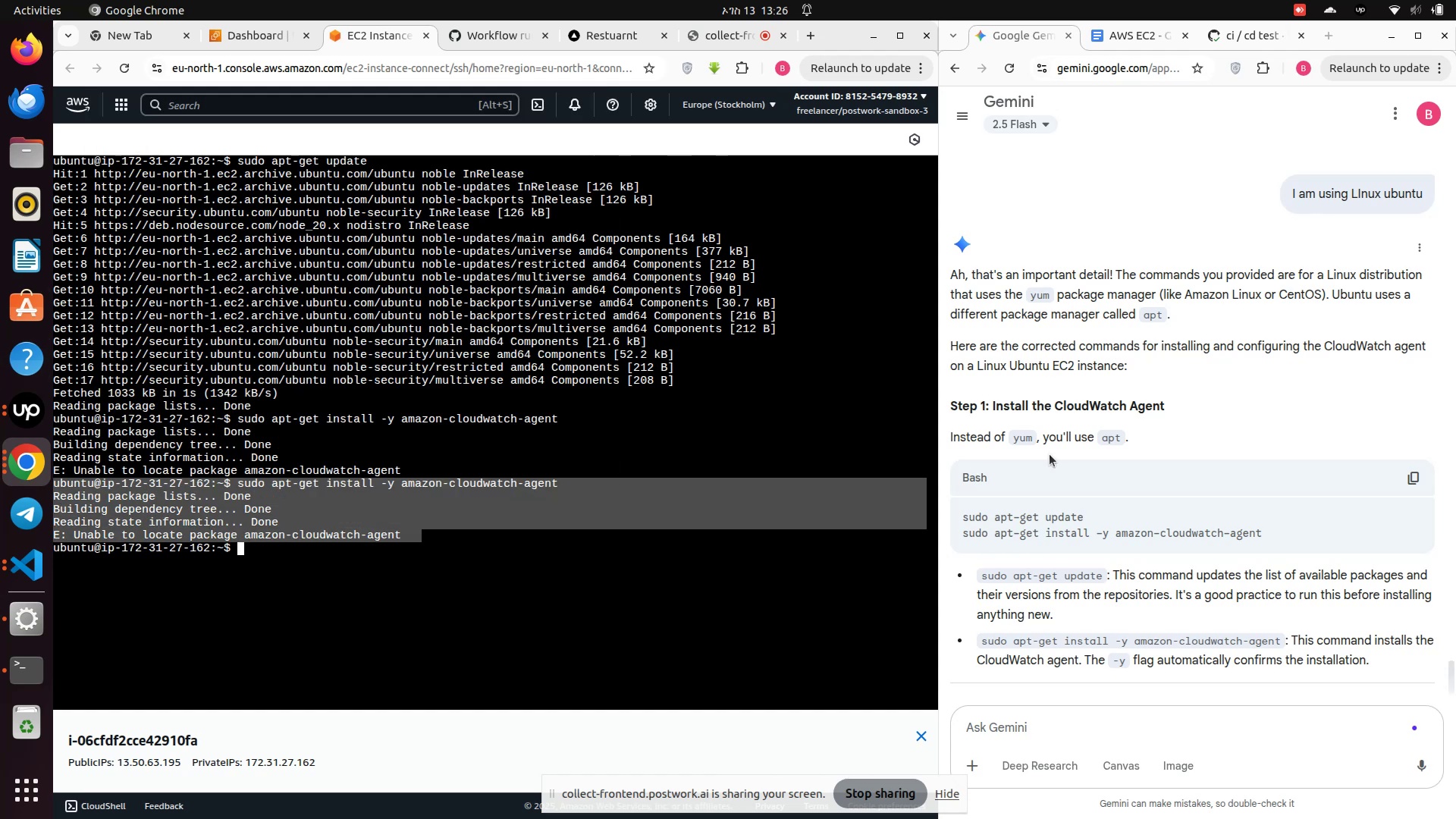 
scroll: coordinate [1088, 704], scroll_direction: down, amount: 9.0
 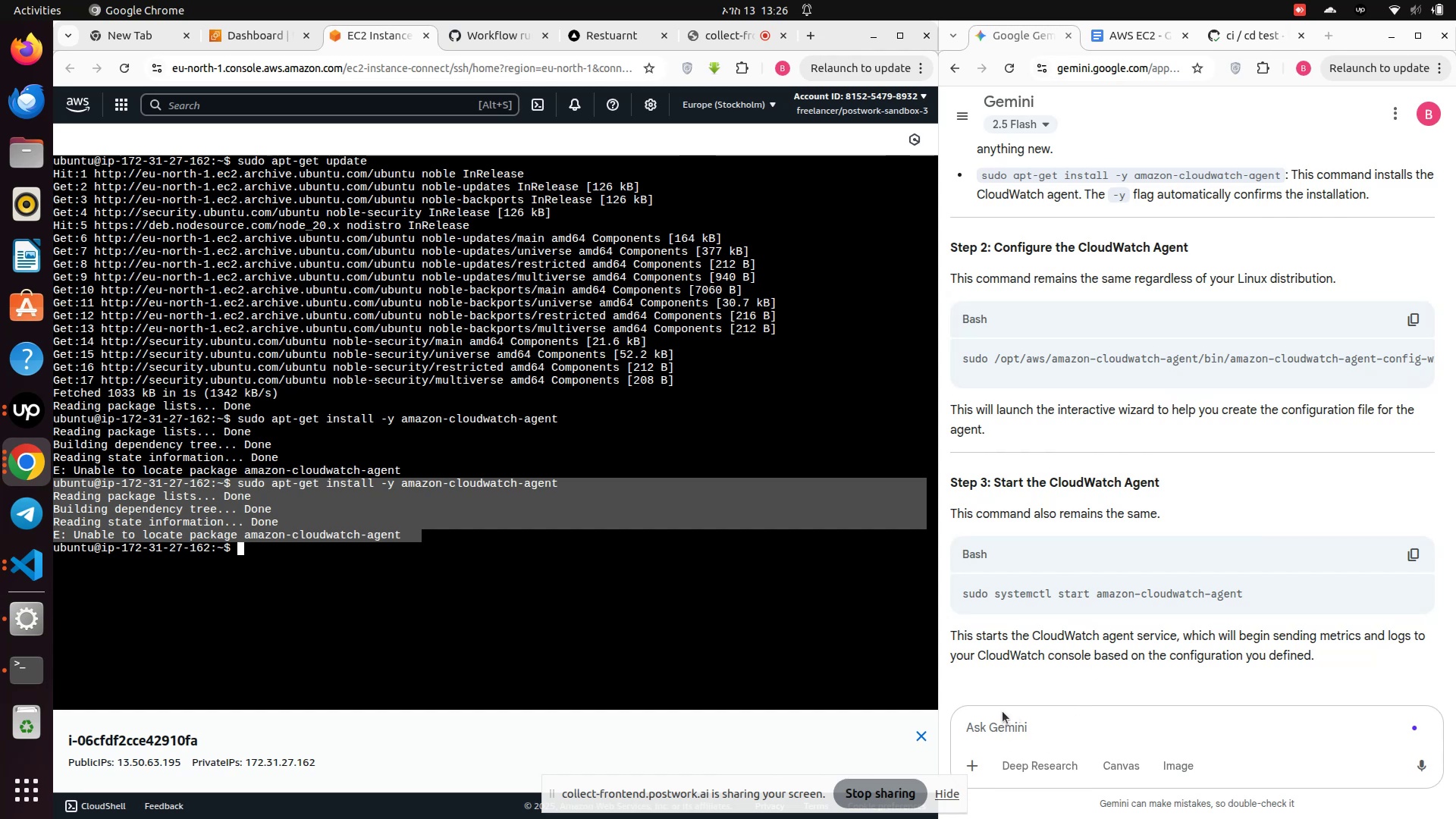 
left_click([1003, 730])
 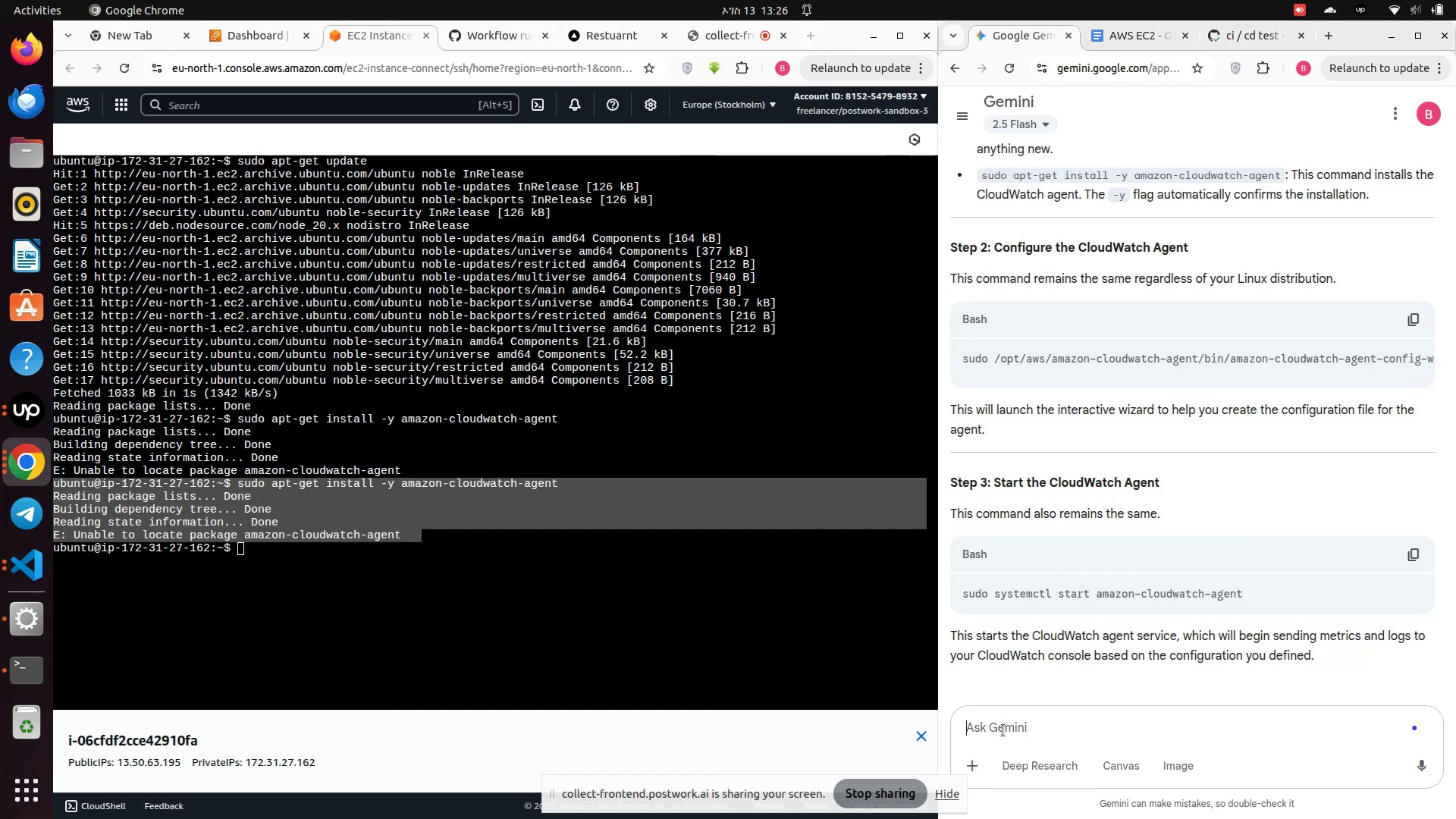 
key(Control+V)
 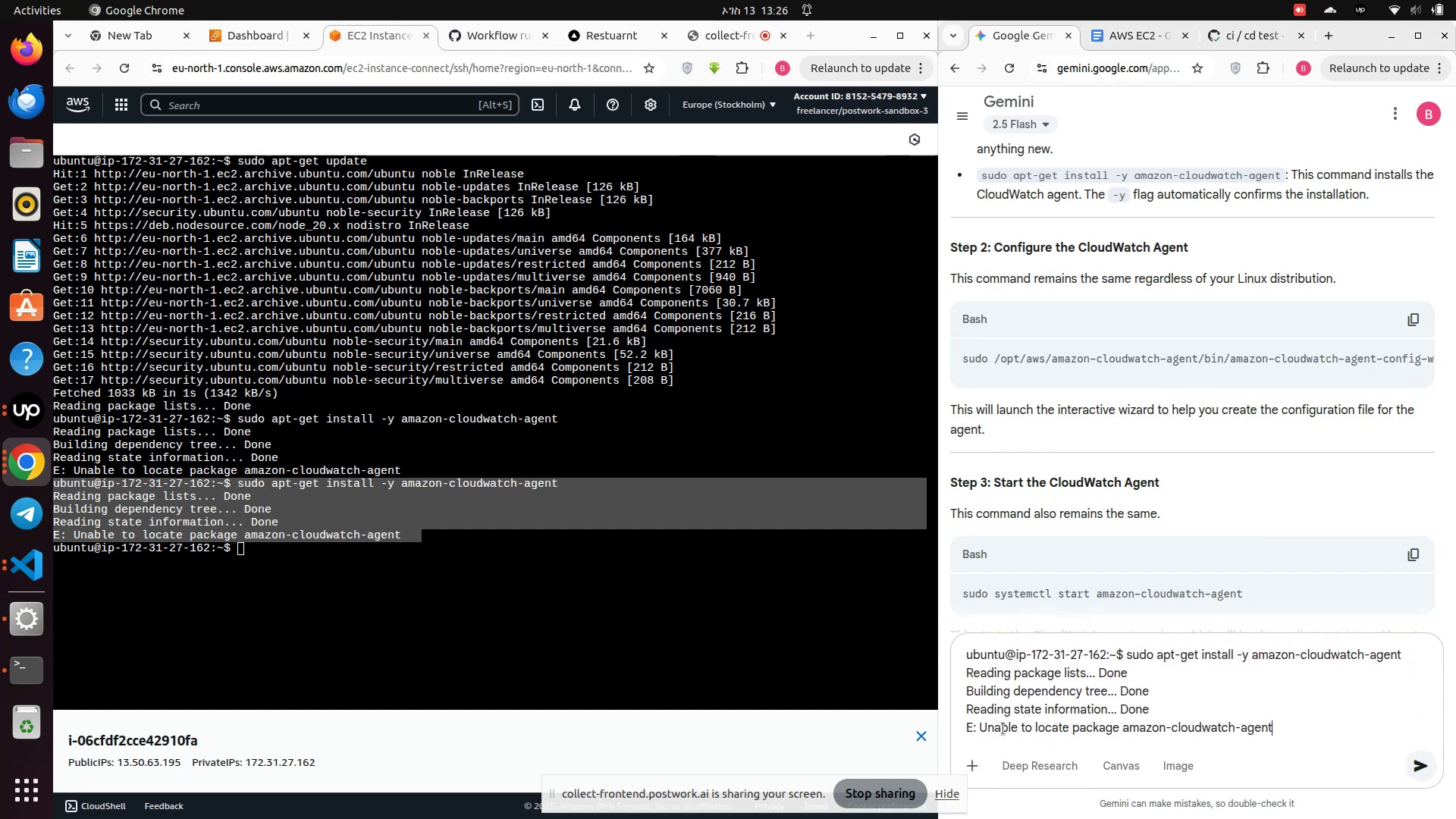 
key(Enter)
 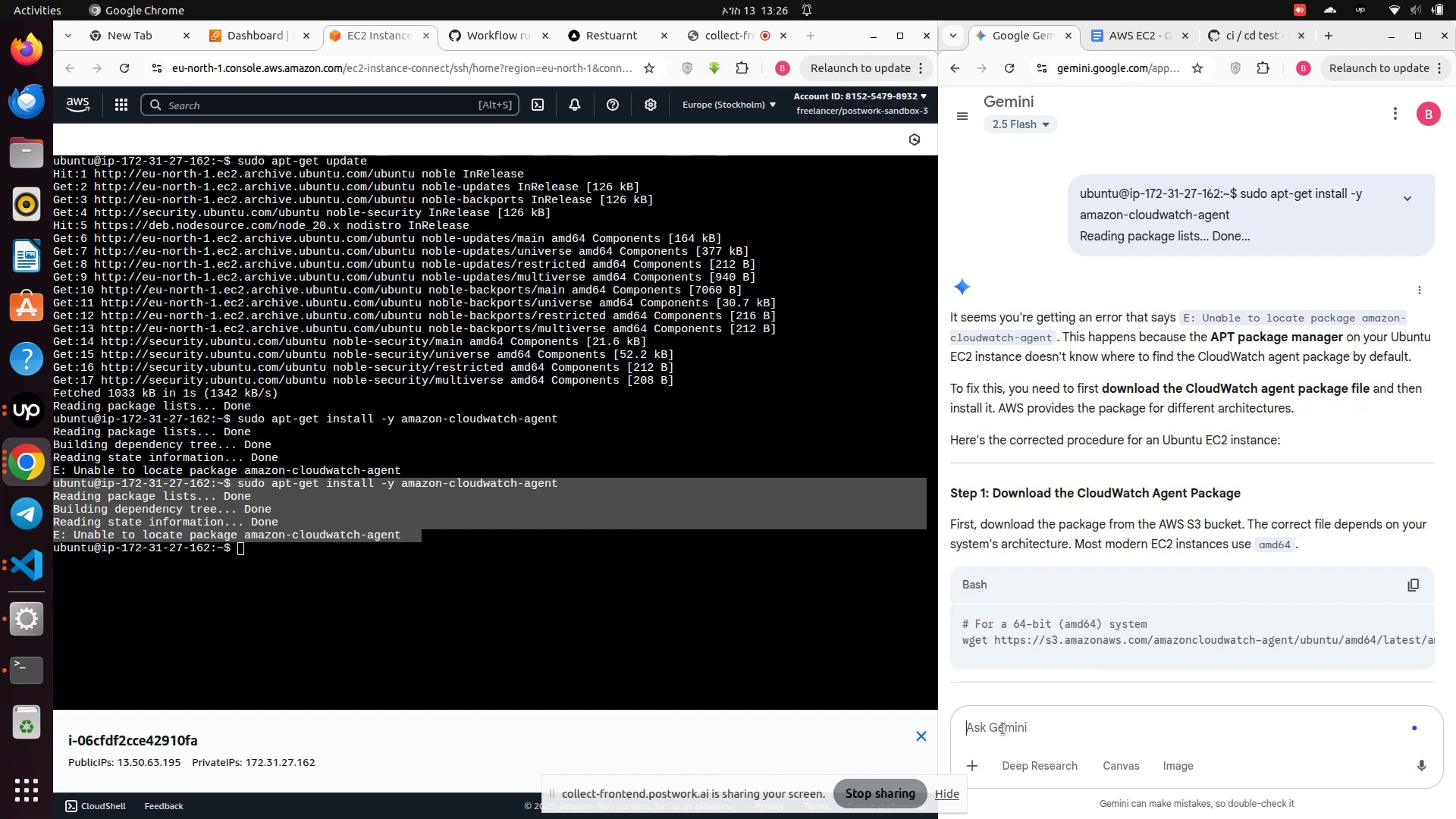 
wait(23.2)
 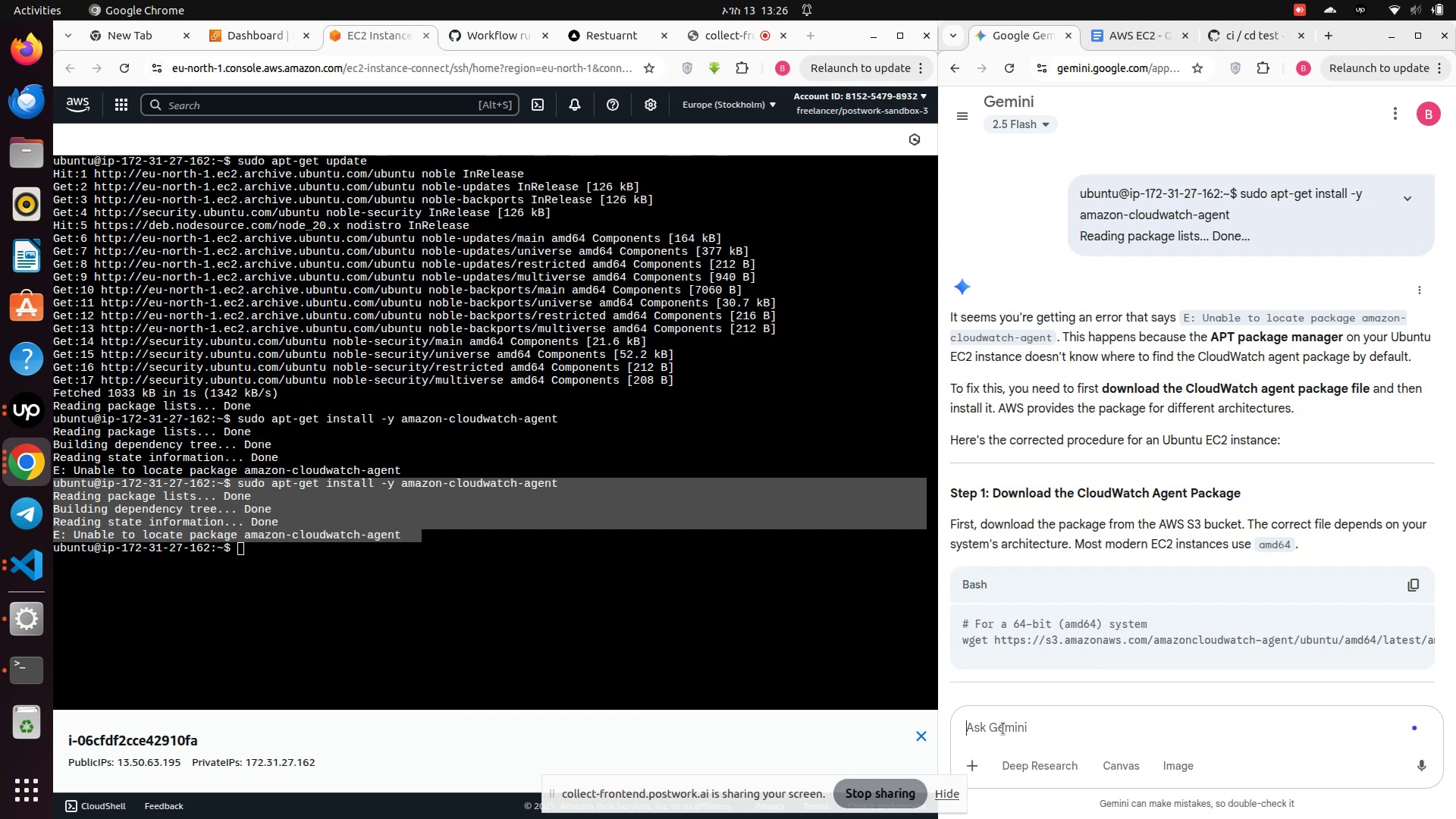 
scroll: coordinate [1149, 696], scroll_direction: down, amount: 1.0
 